 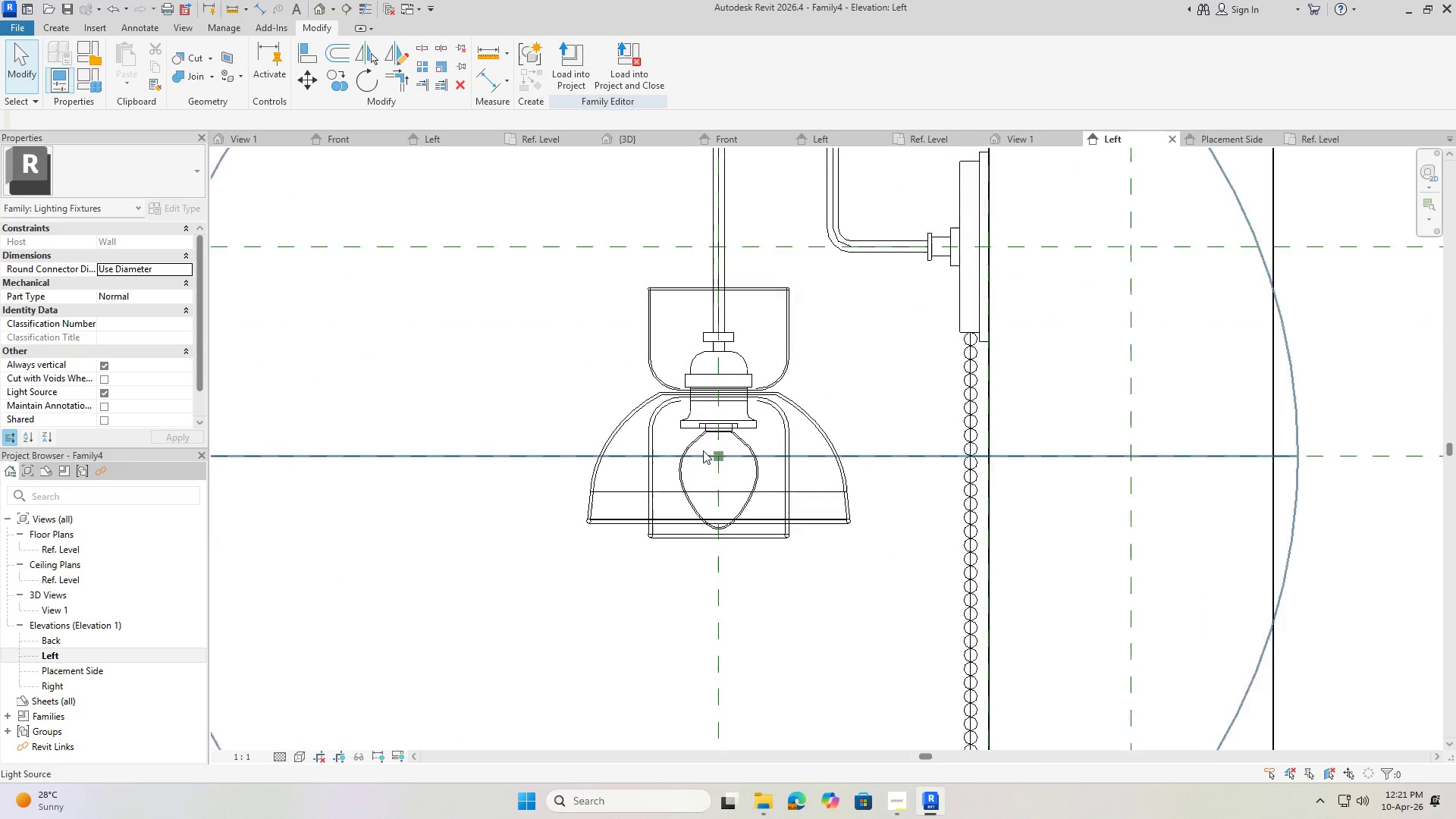 
key(Escape)
 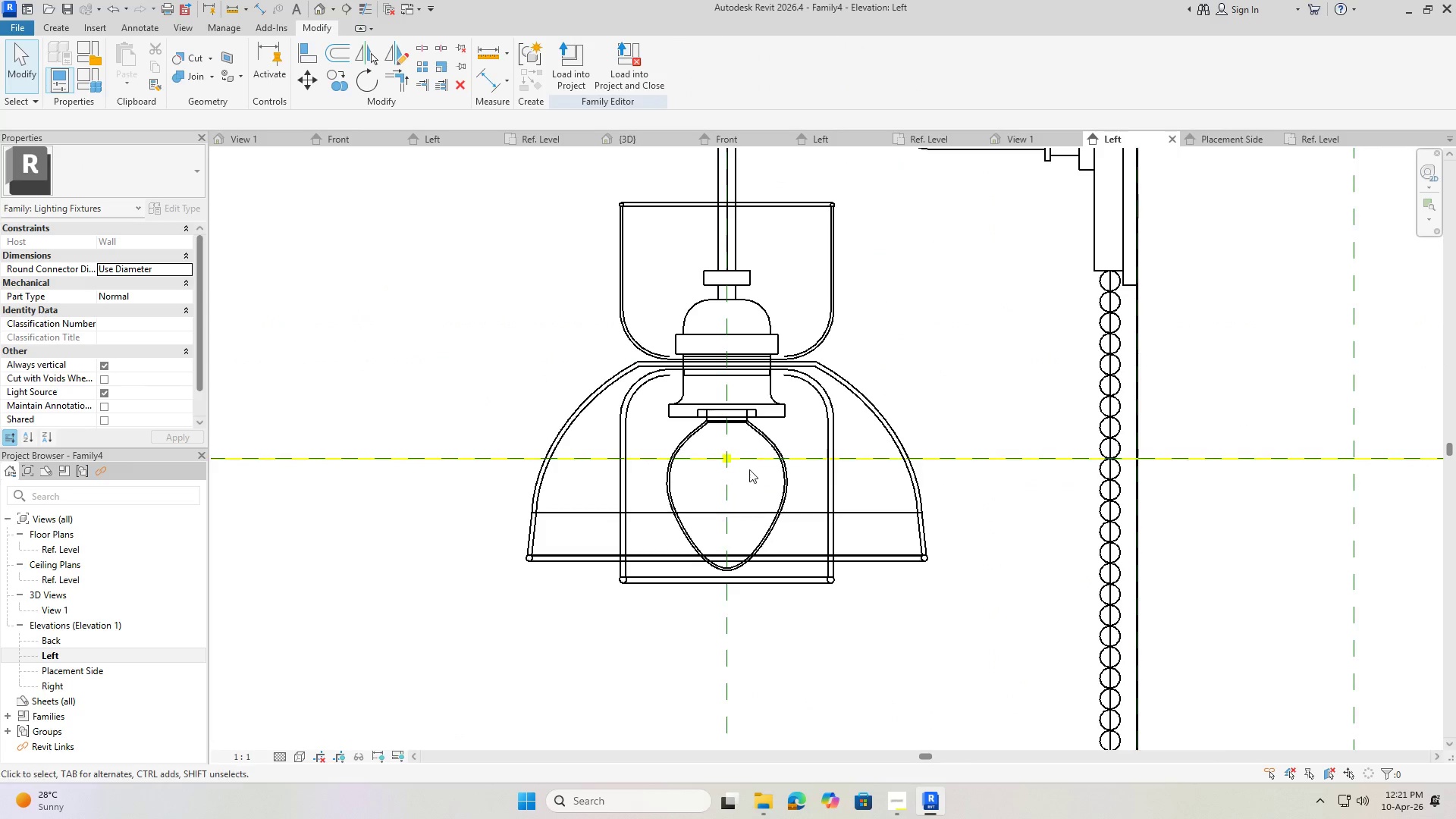 
scroll: coordinate [703, 450], scroll_direction: up, amount: 9.0
 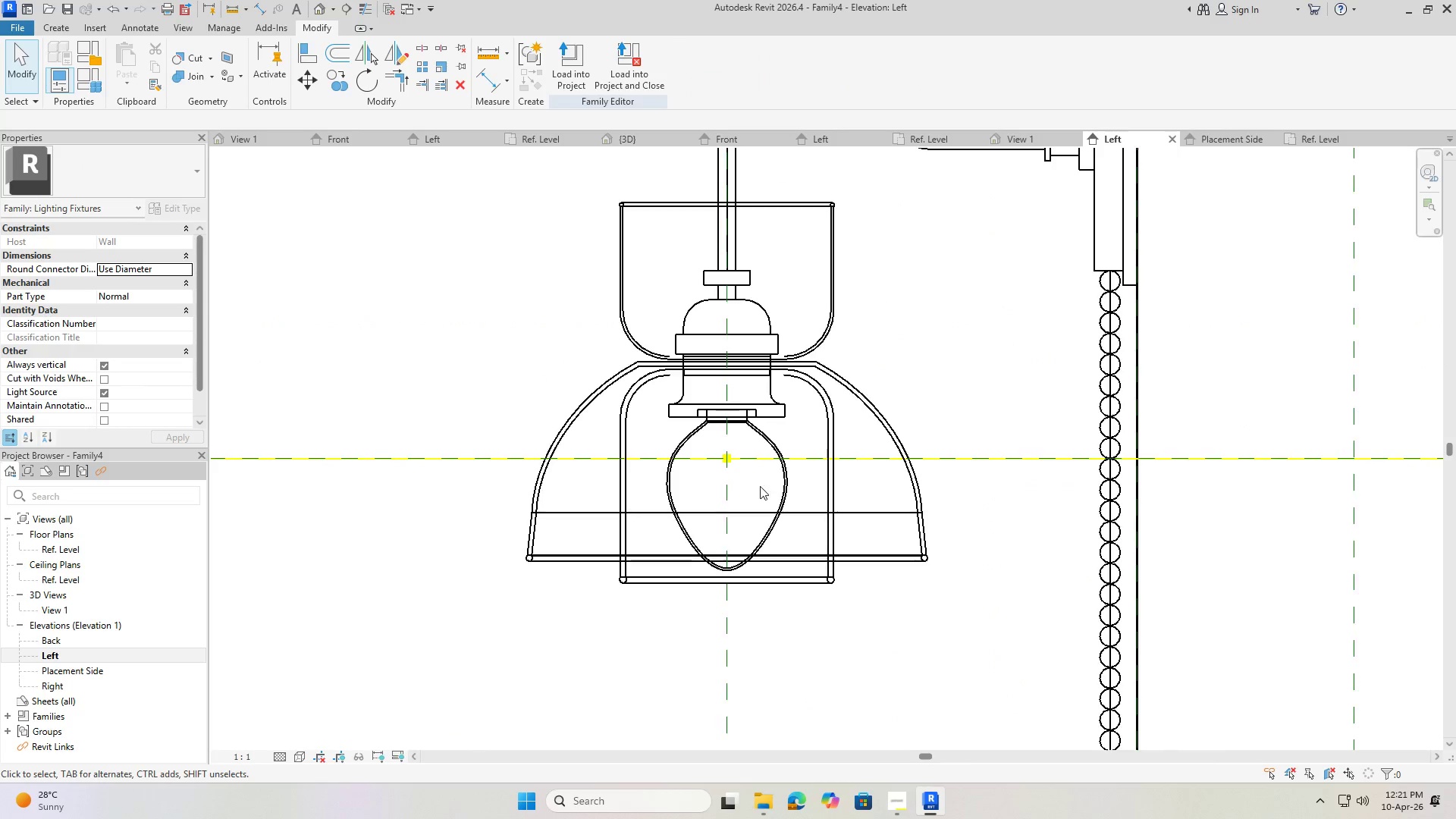 
scroll: coordinate [754, 490], scroll_direction: down, amount: 6.0
 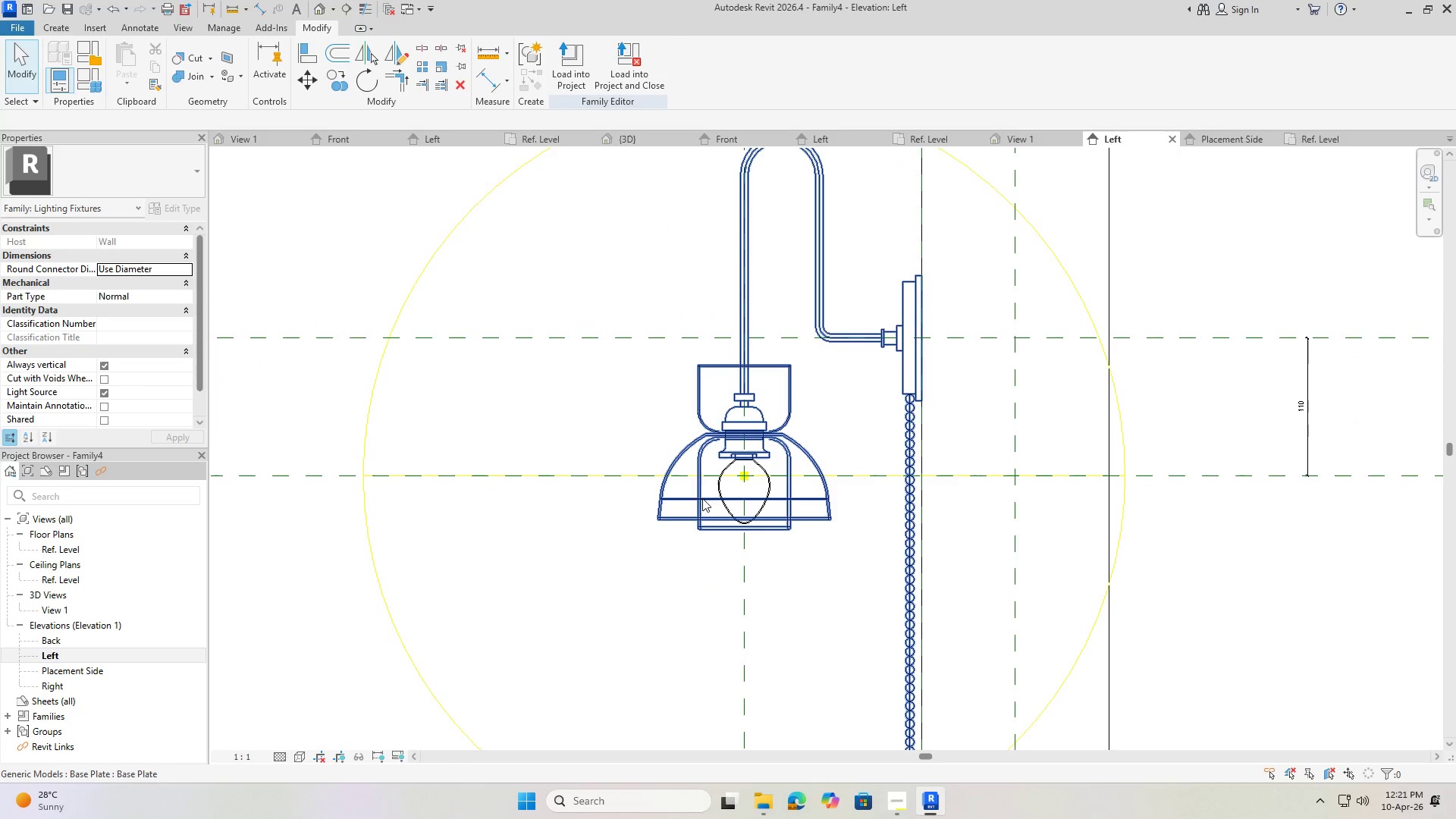 
scroll: coordinate [724, 494], scroll_direction: up, amount: 4.0
 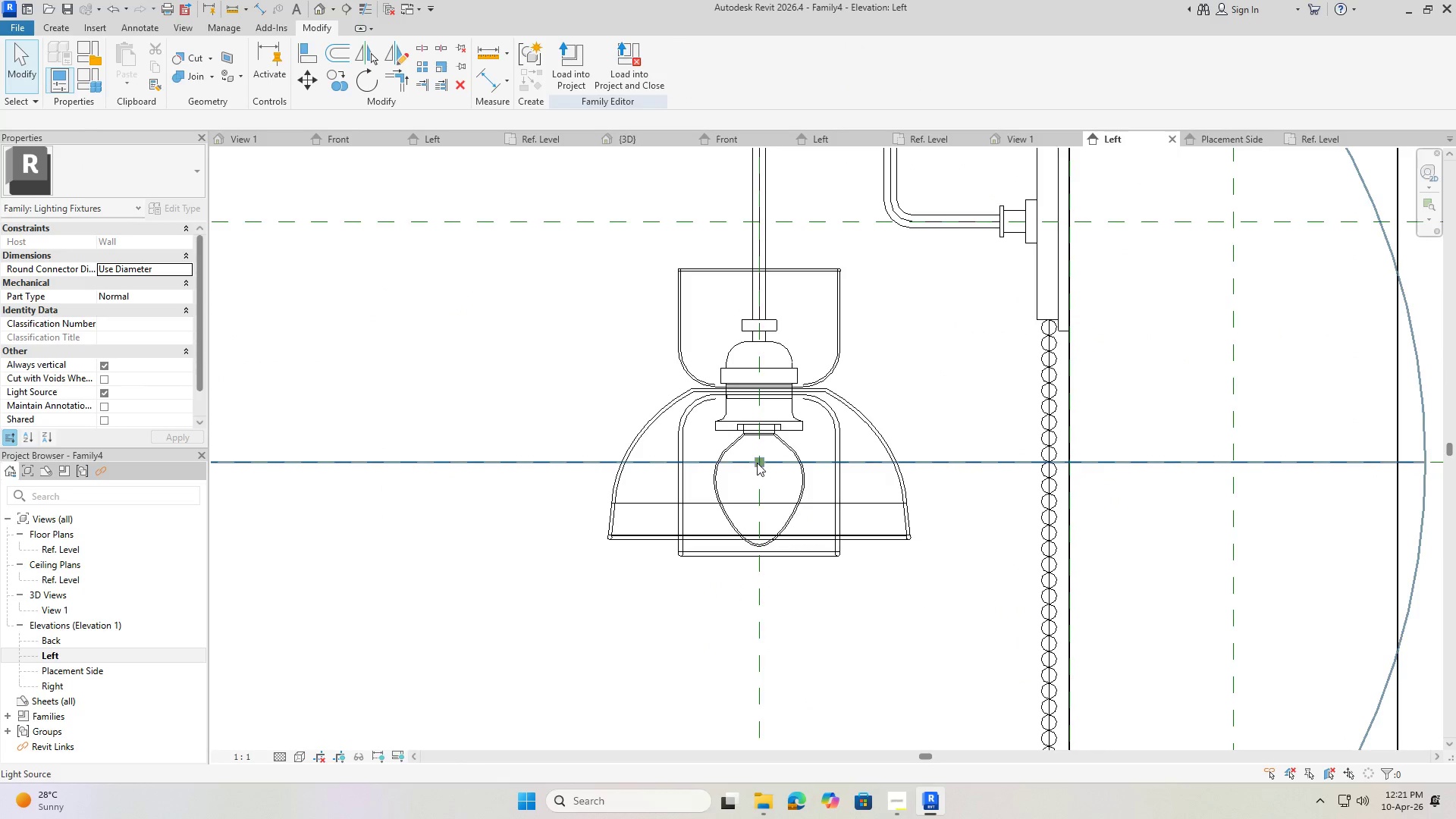 
left_click([758, 463])
 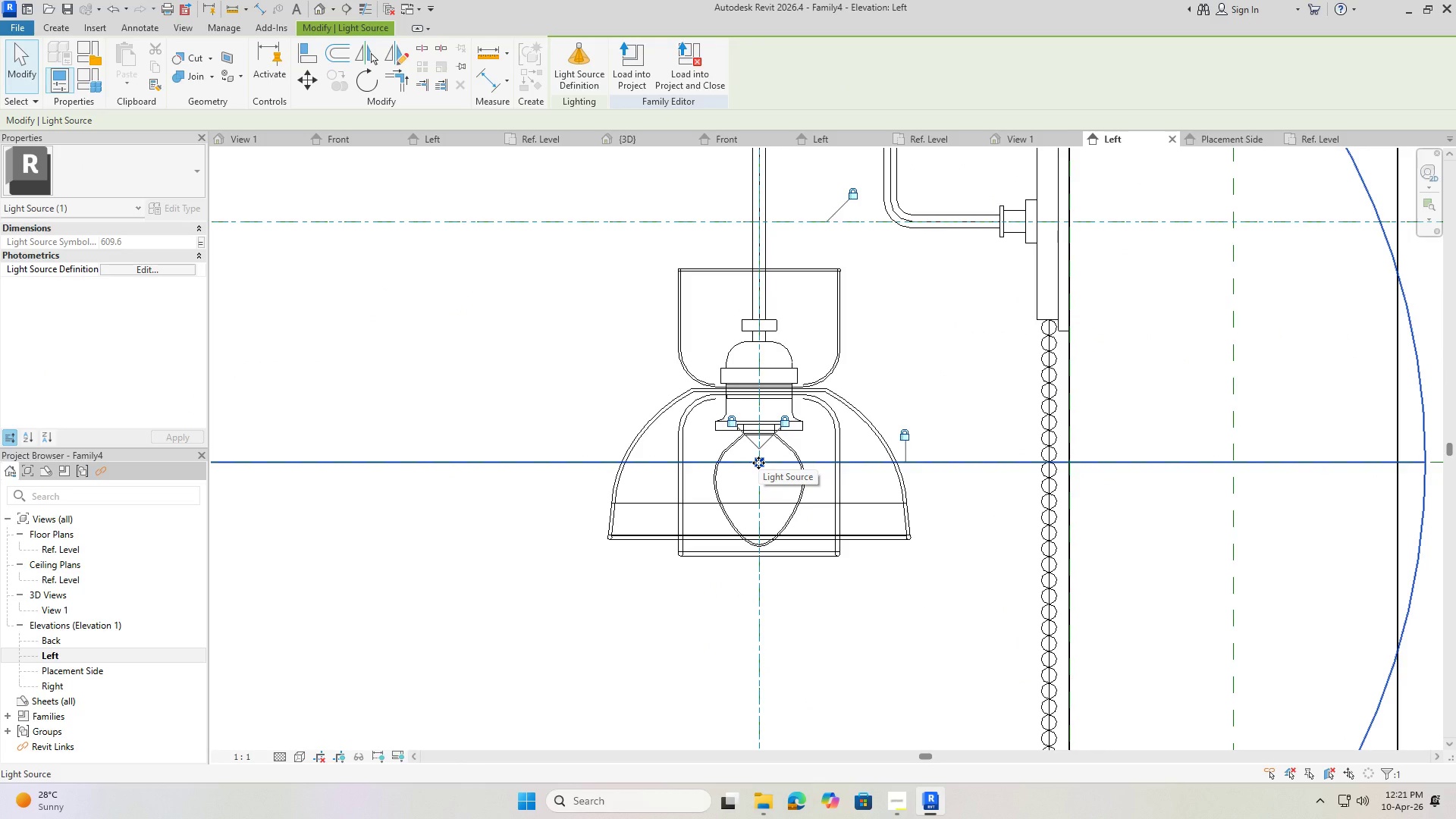 
key(ArrowDown)
 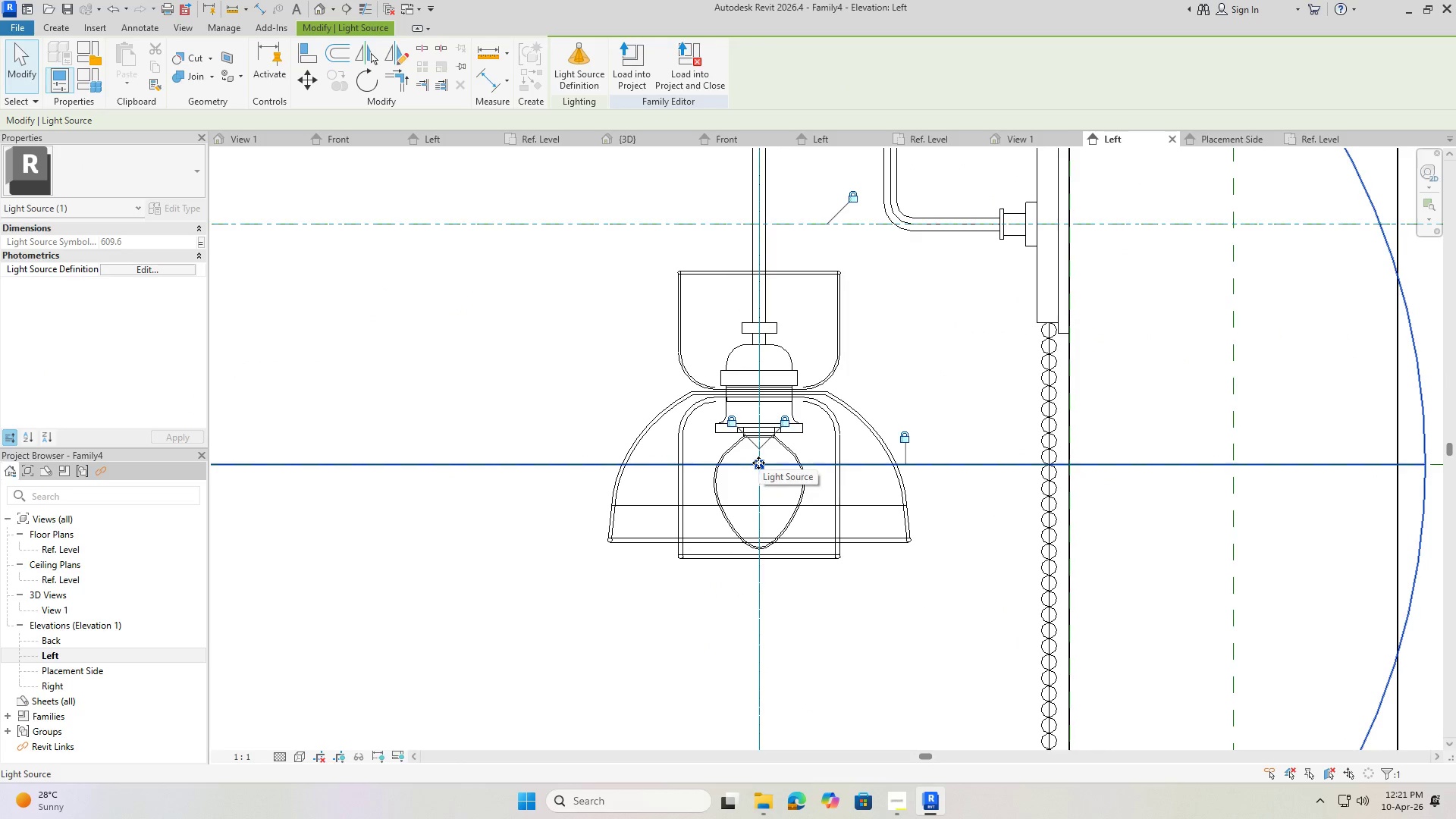 
key(ArrowUp)
 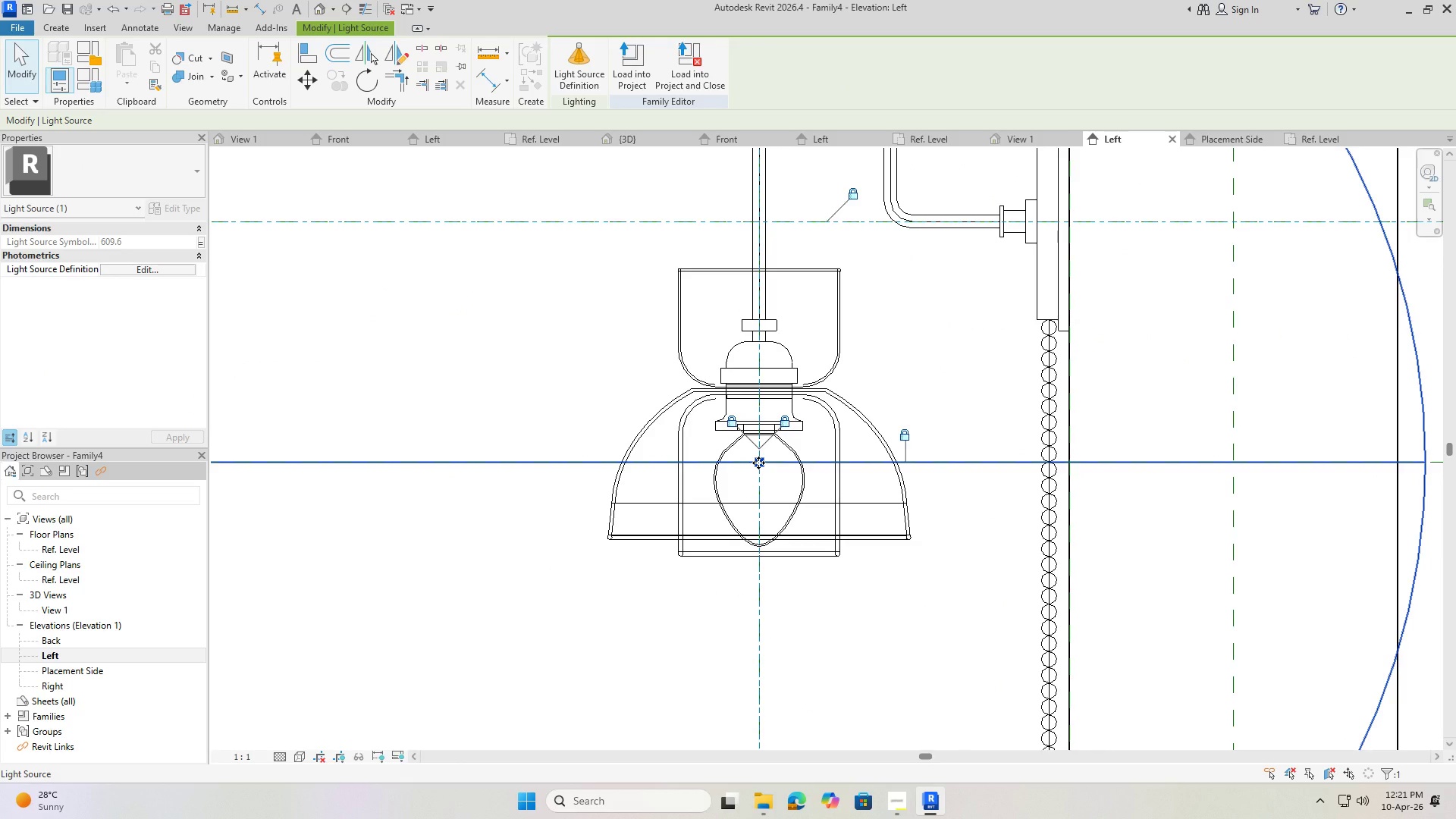 
key(Escape)
 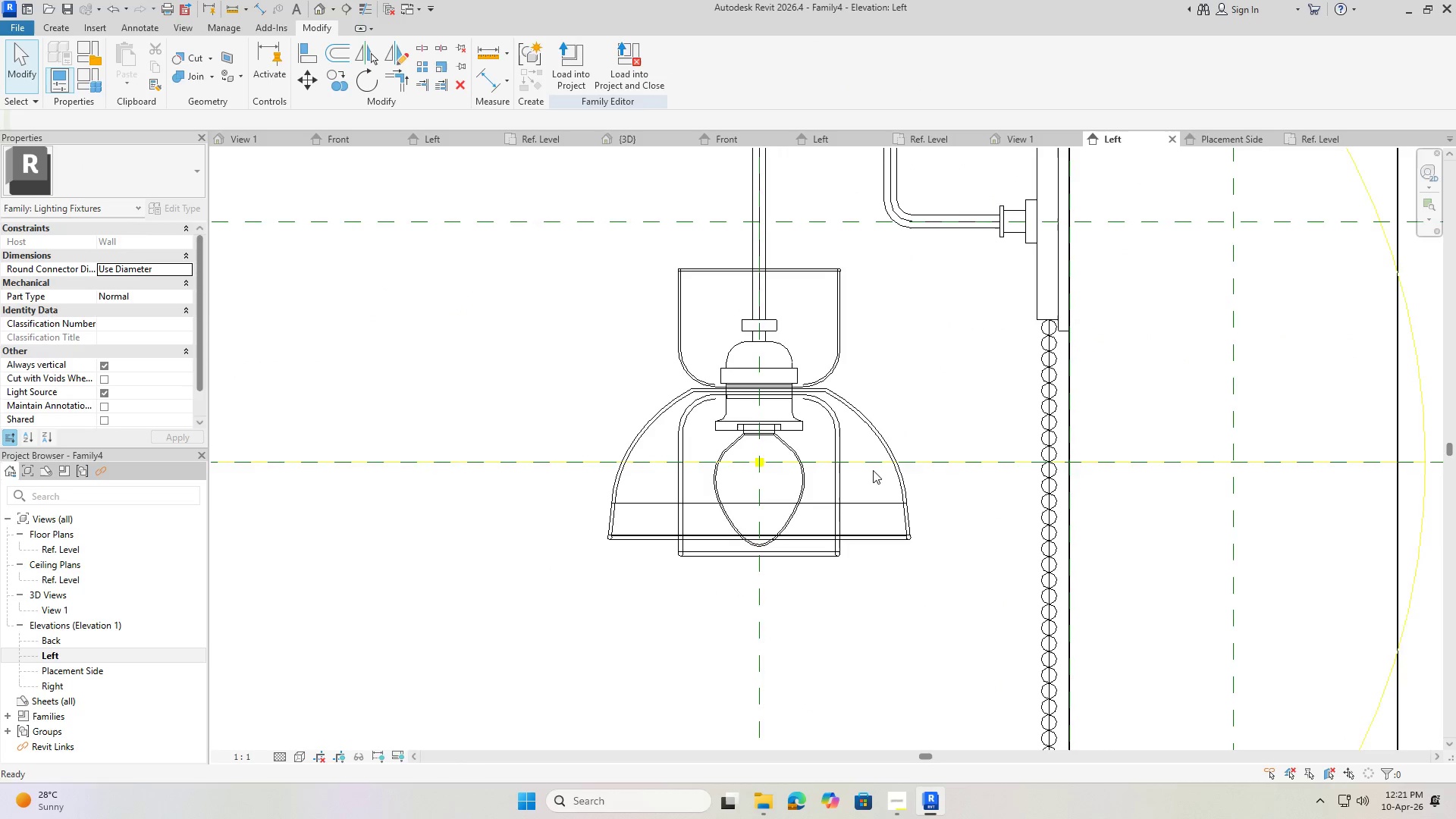 
key(Escape)
 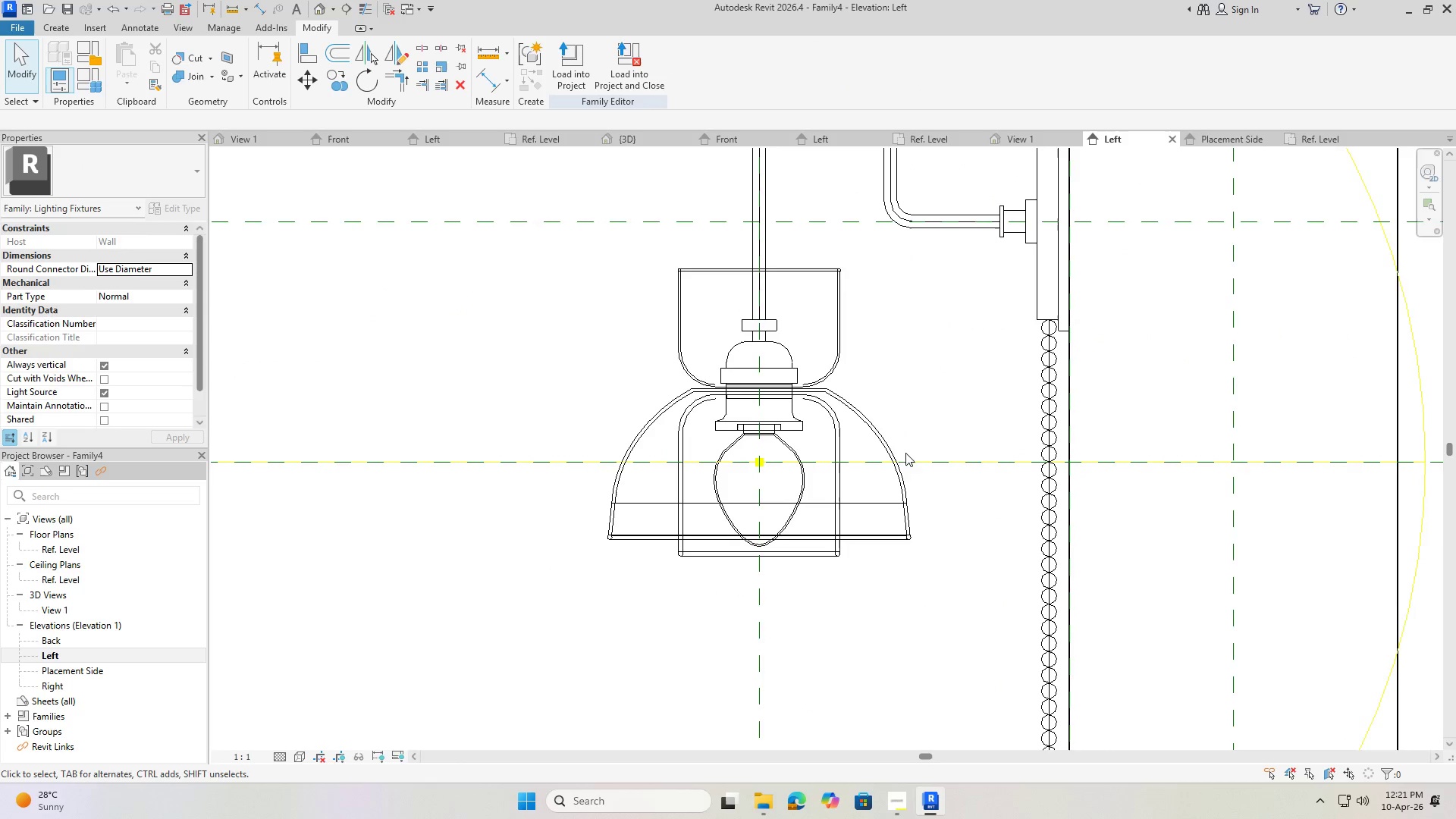 
key(Control+Z)
 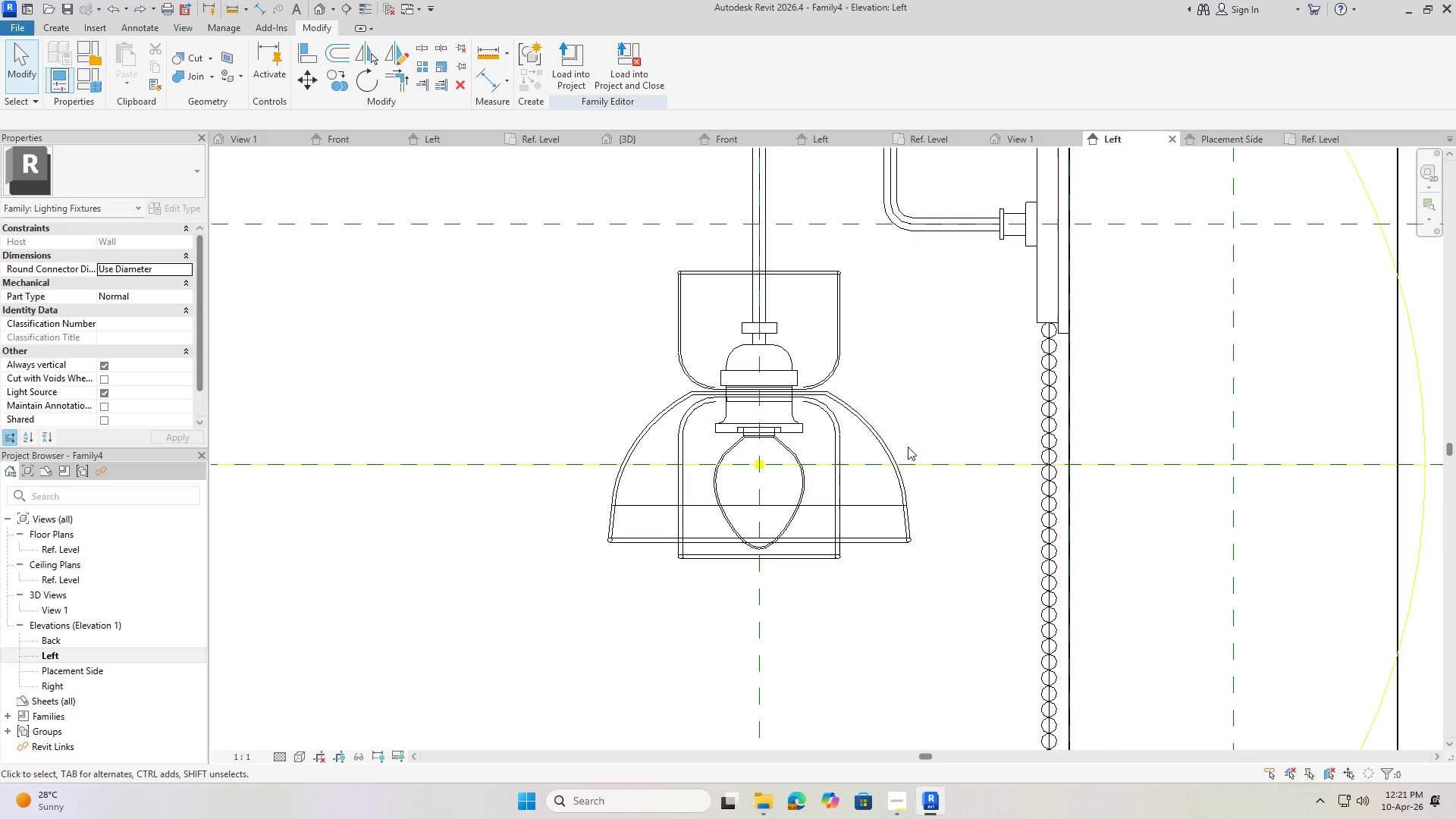 
key(Escape)
 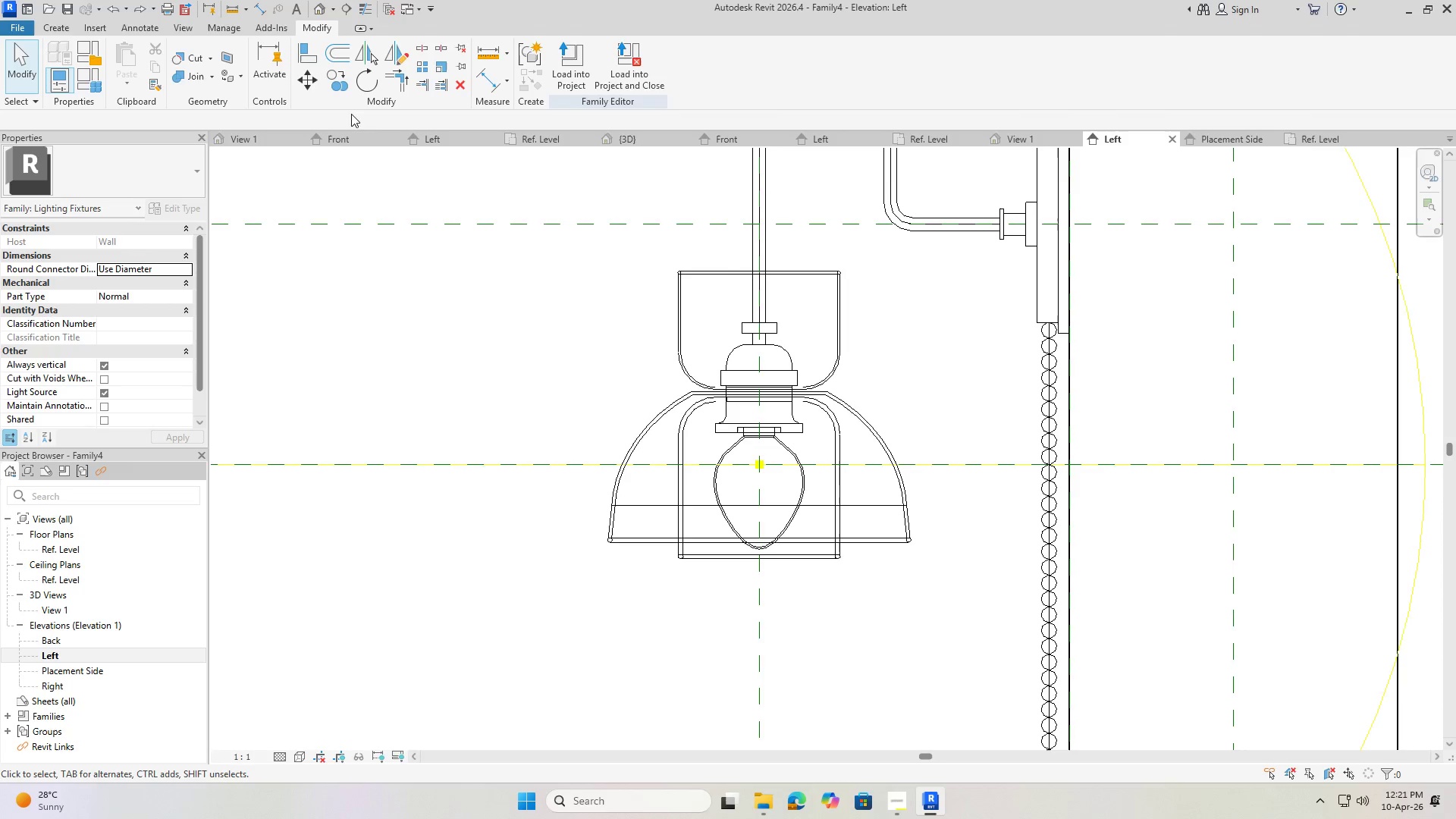 
left_click([88, 86])
 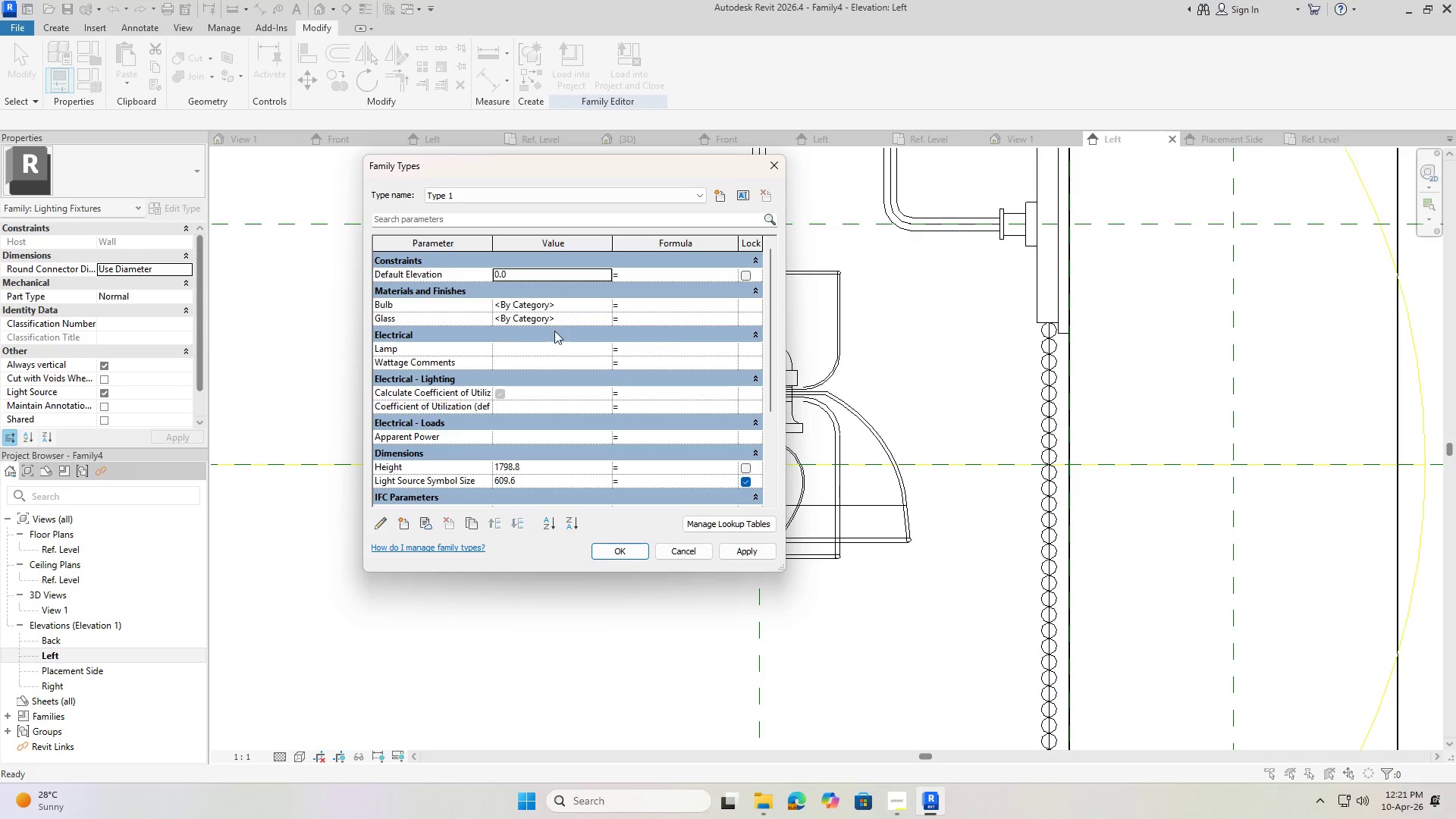 
mouse_move([513, 305])
 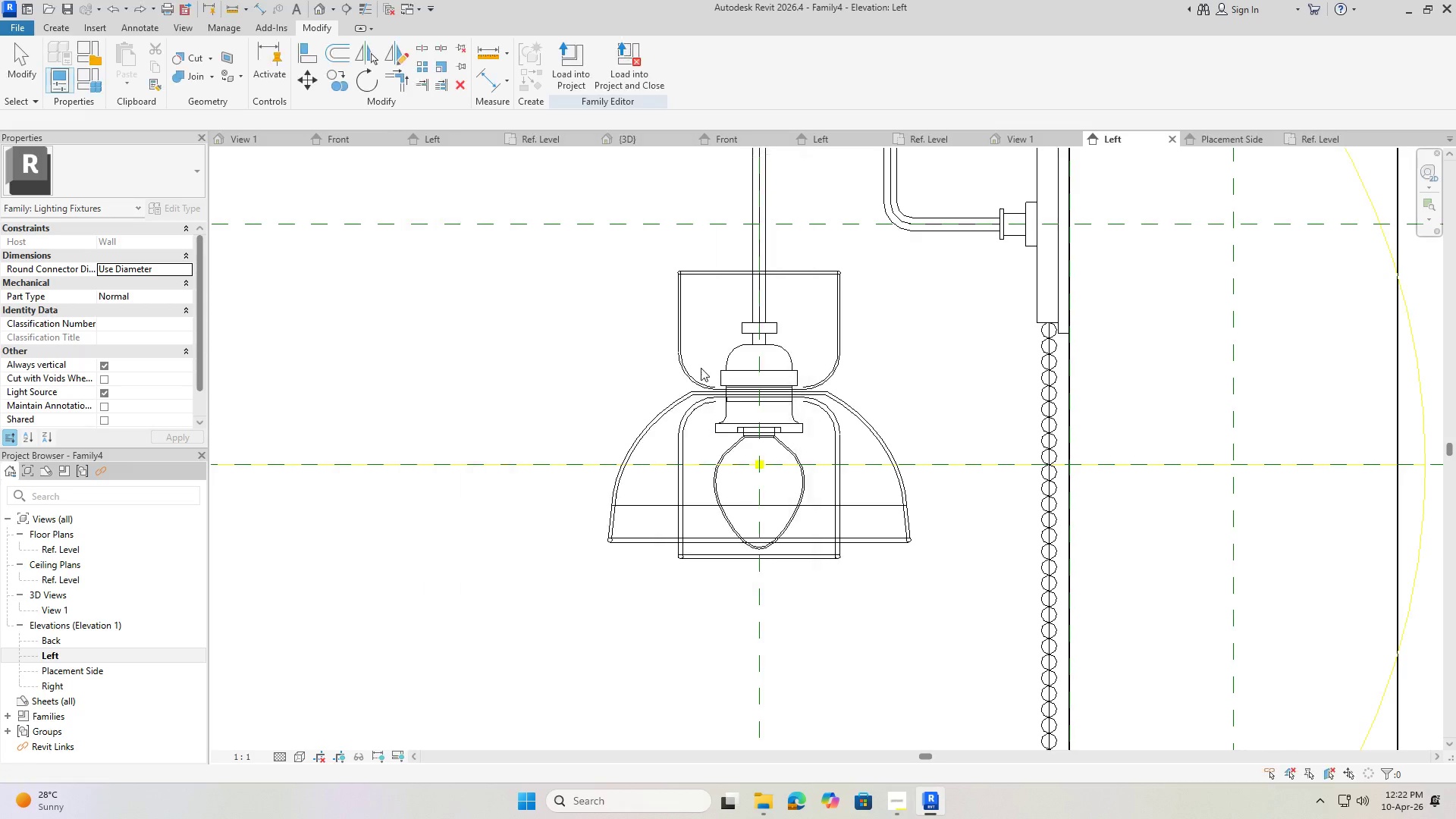 
key(Escape)
 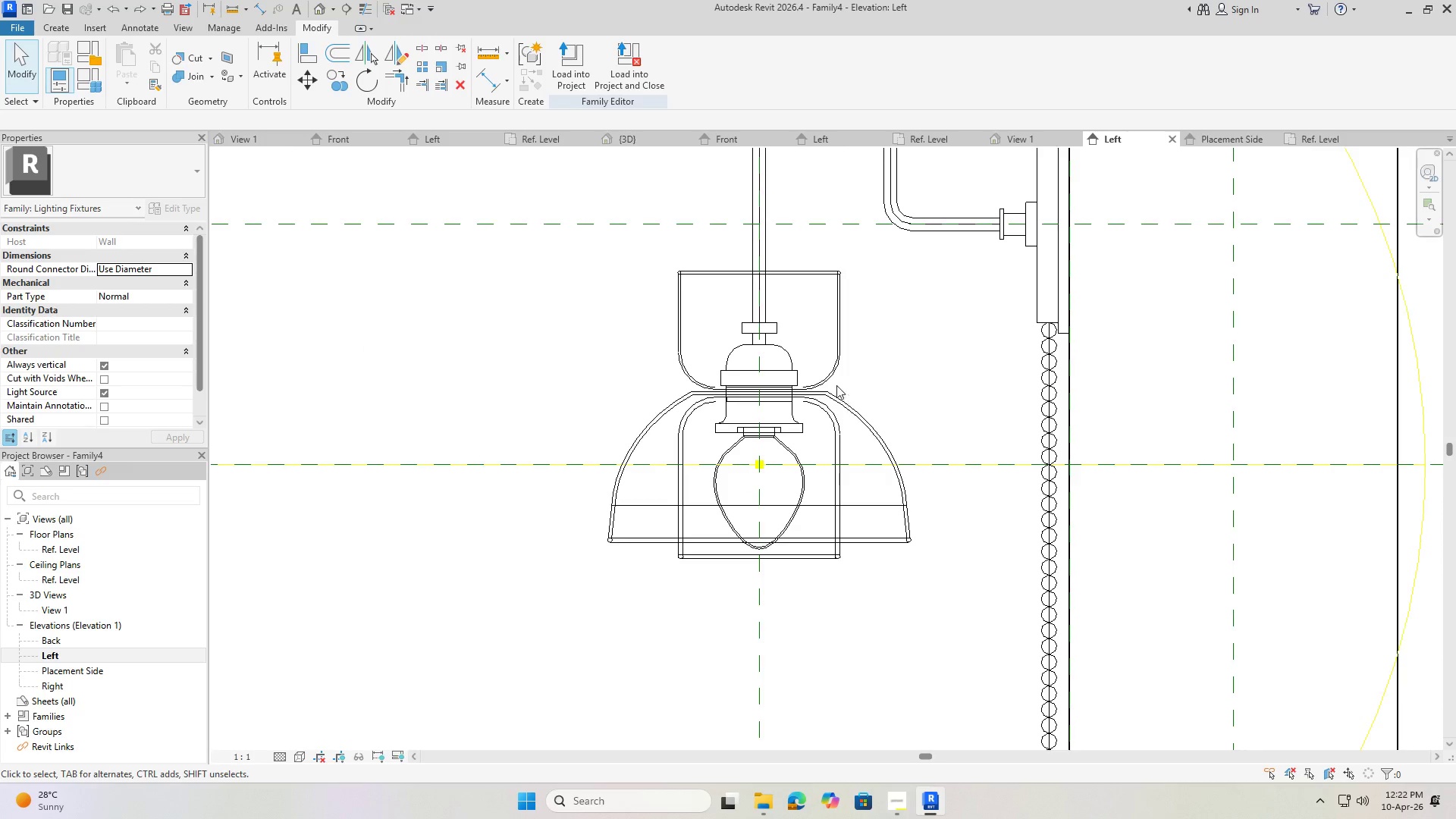 
left_click([828, 380])
 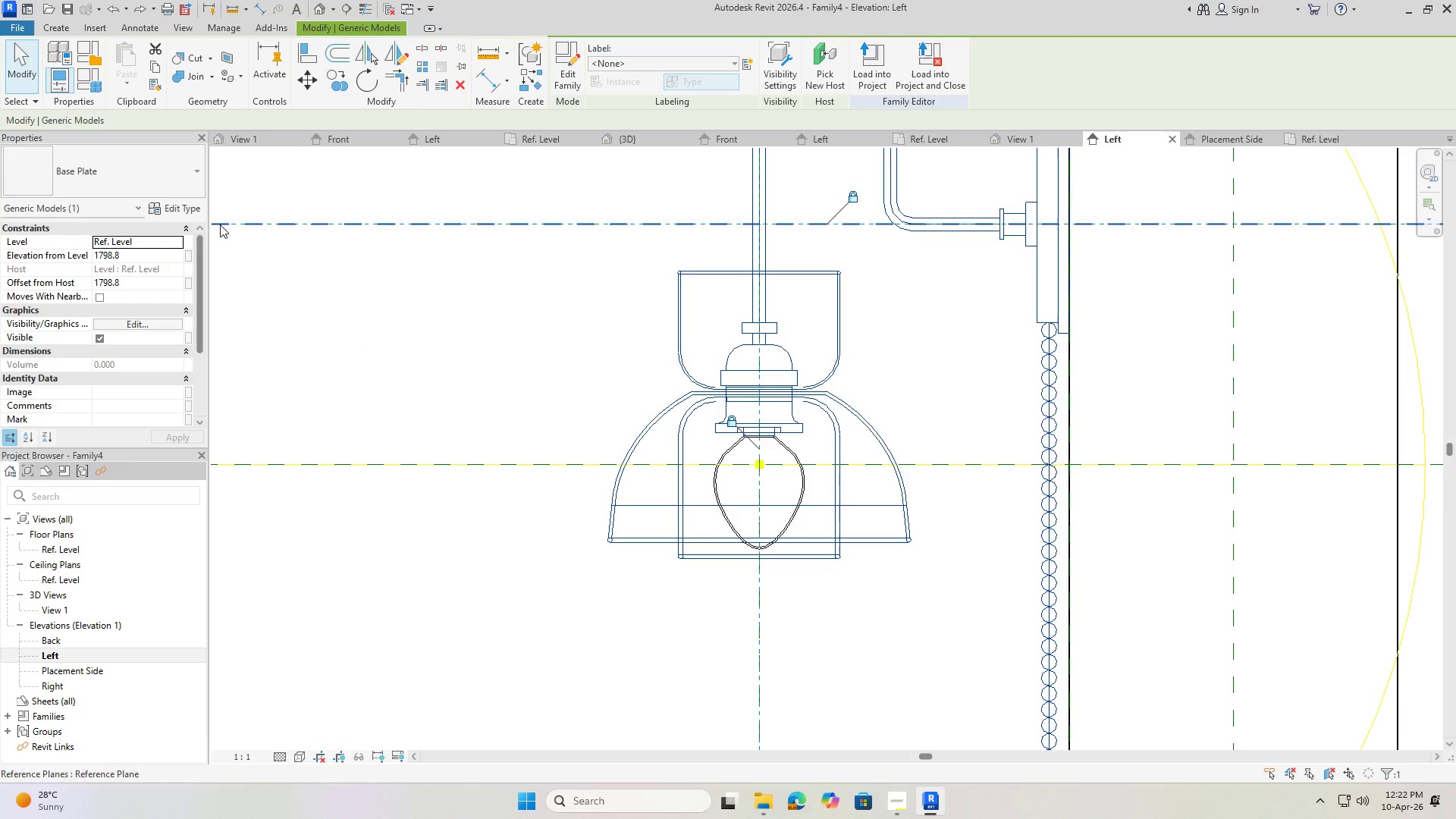 
left_click([195, 206])
 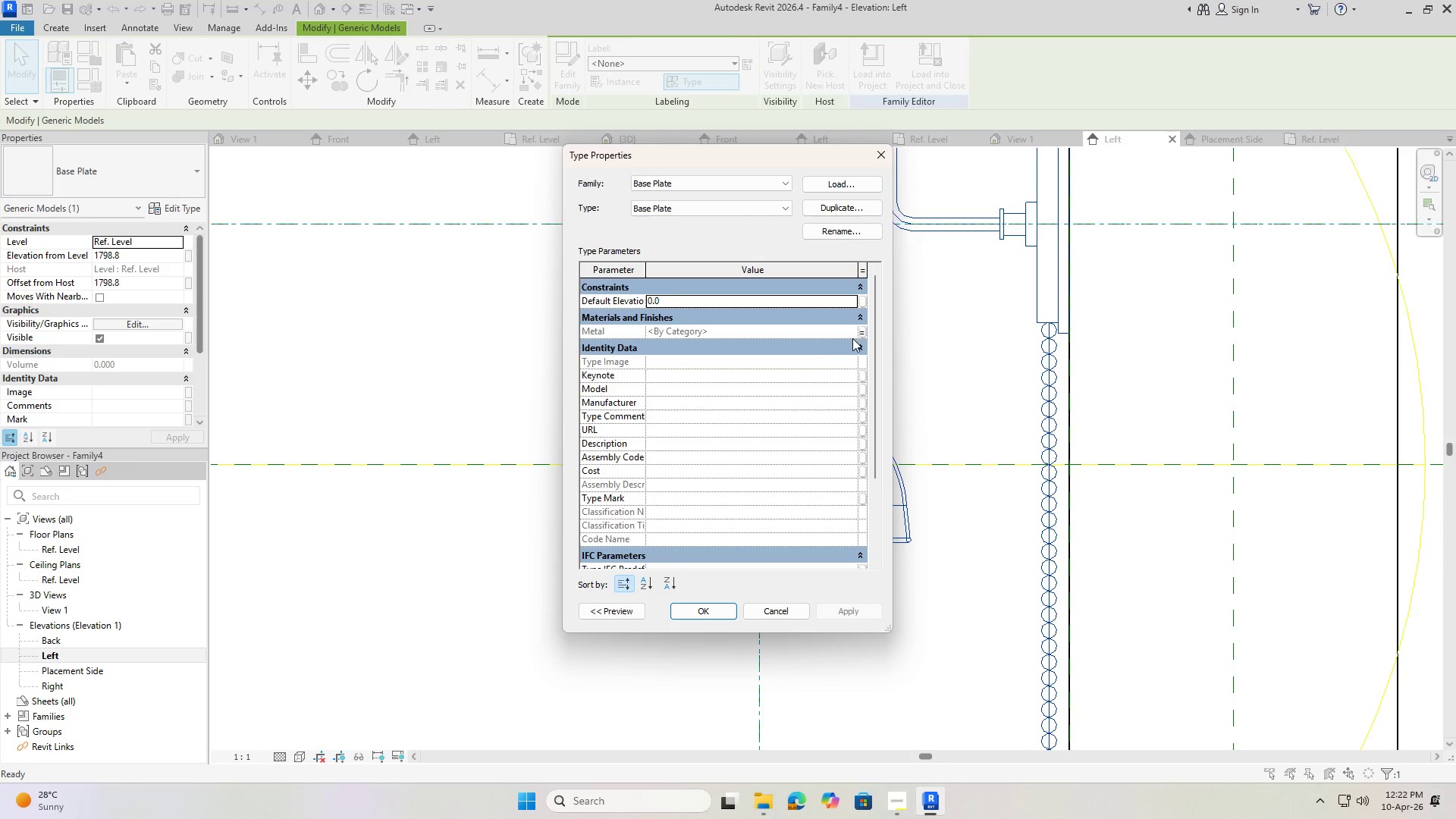 
left_click([865, 329])
 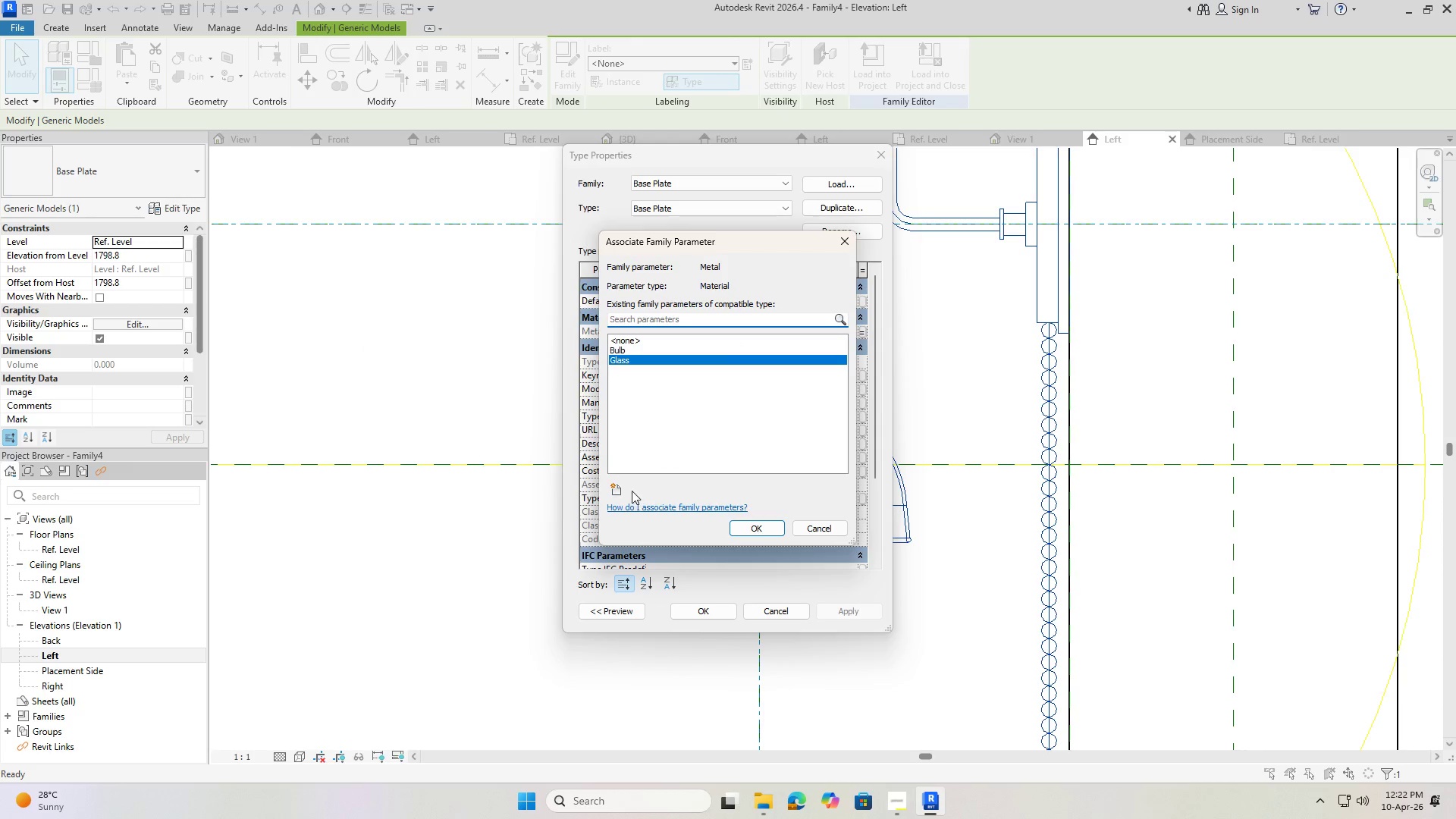 
left_click([617, 484])
 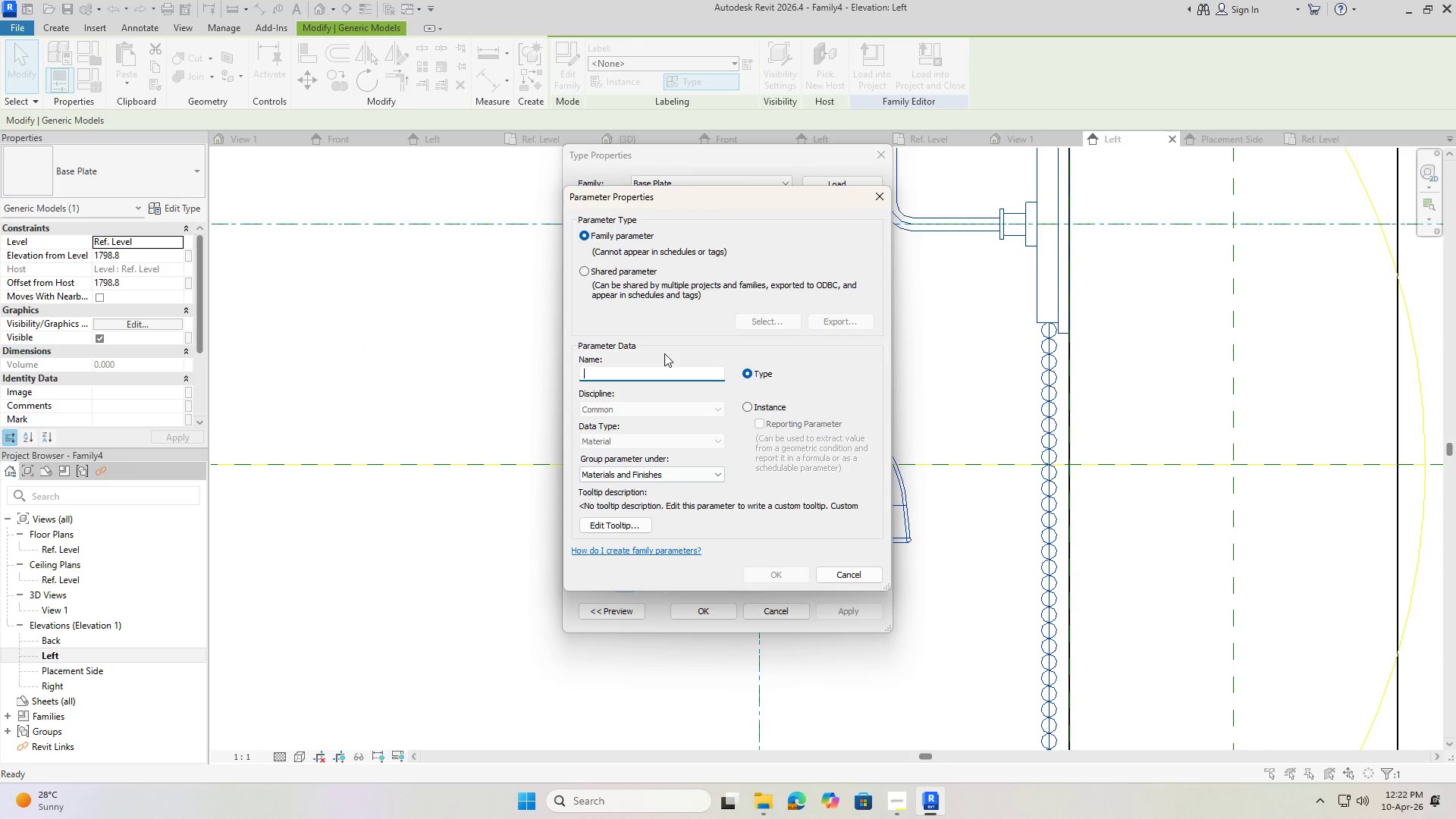 
type(Meta;)
key(Backspace)
type(l)
 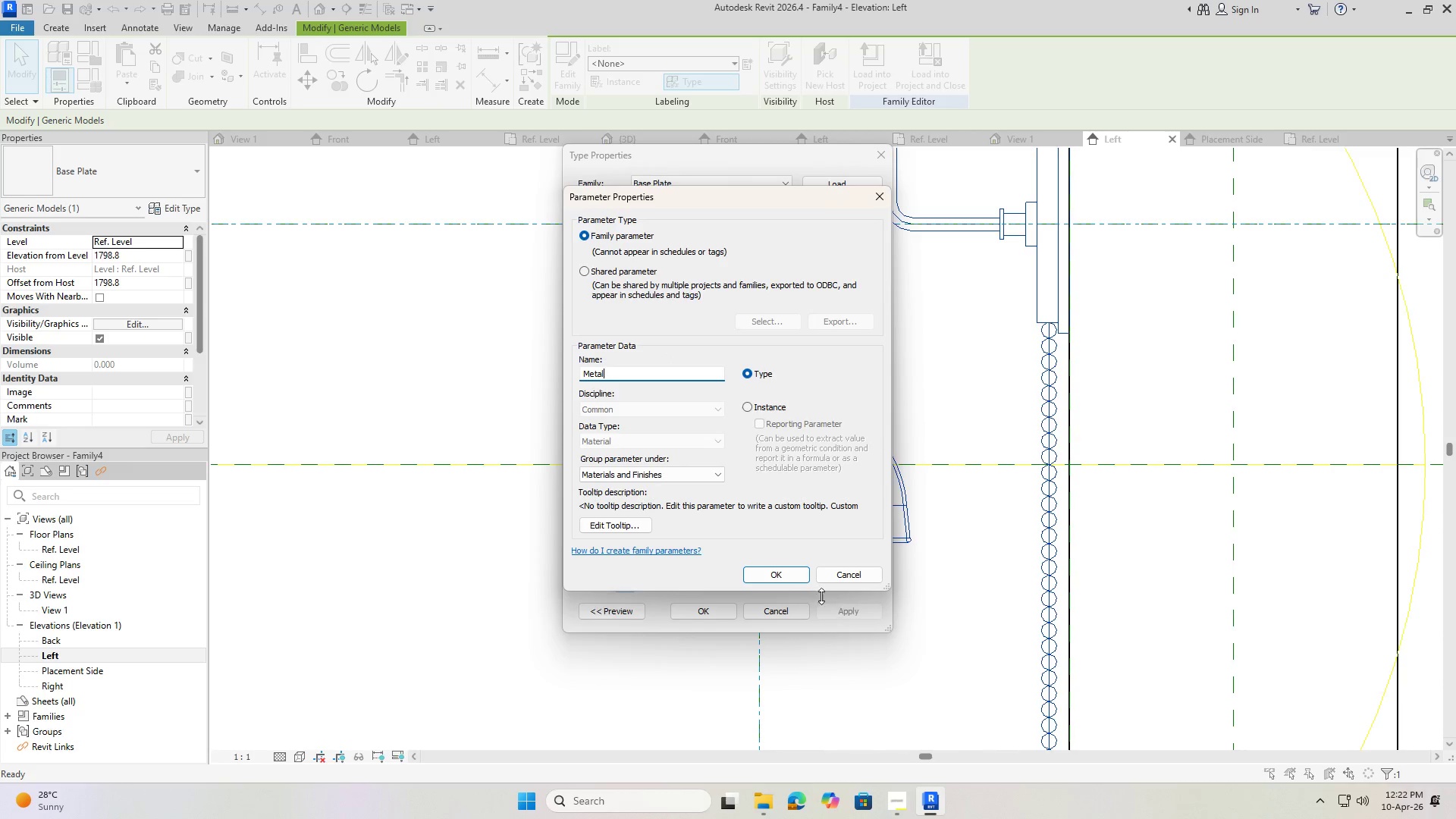 
left_click([797, 583])
 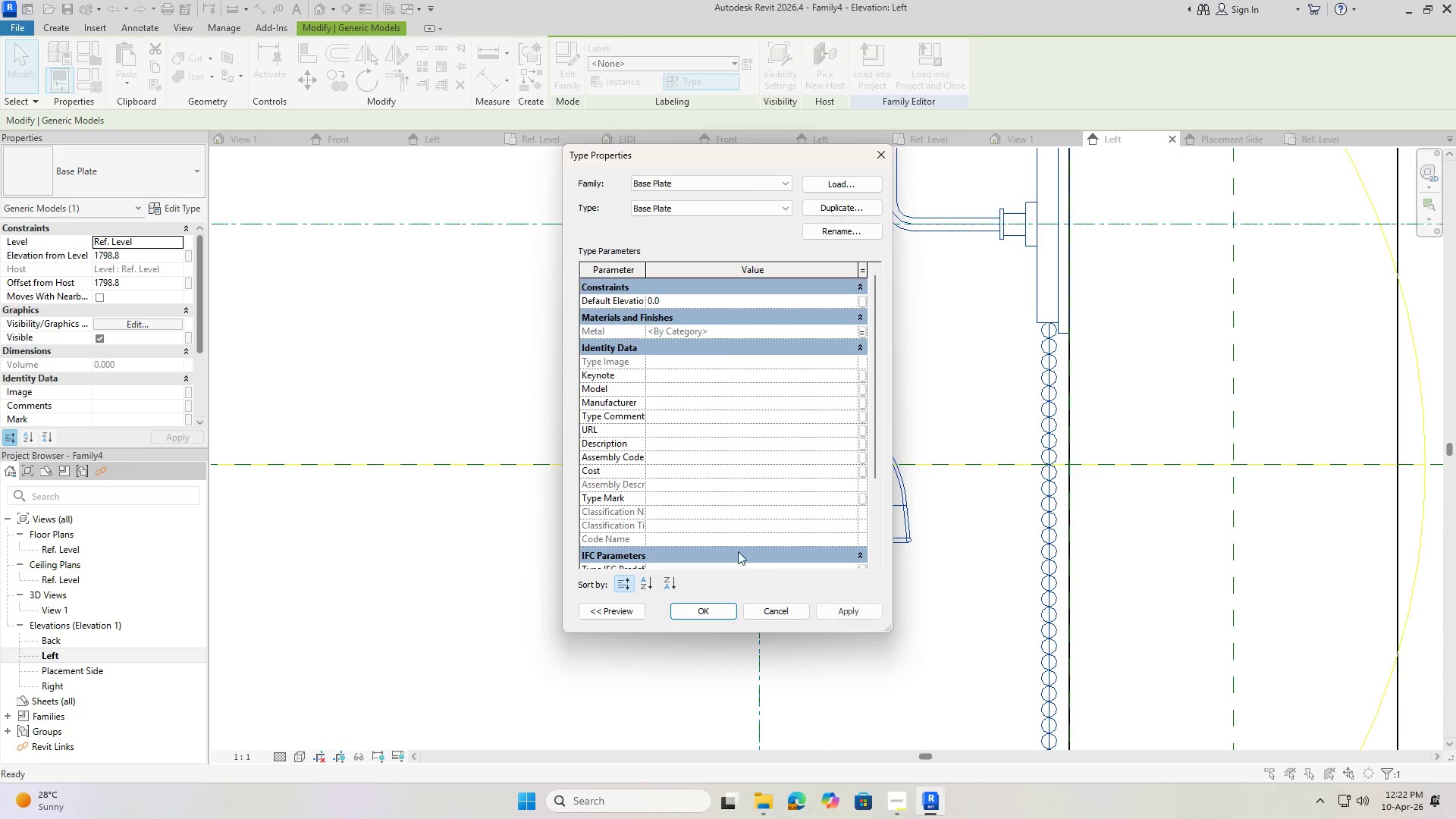 
left_click([842, 611])
 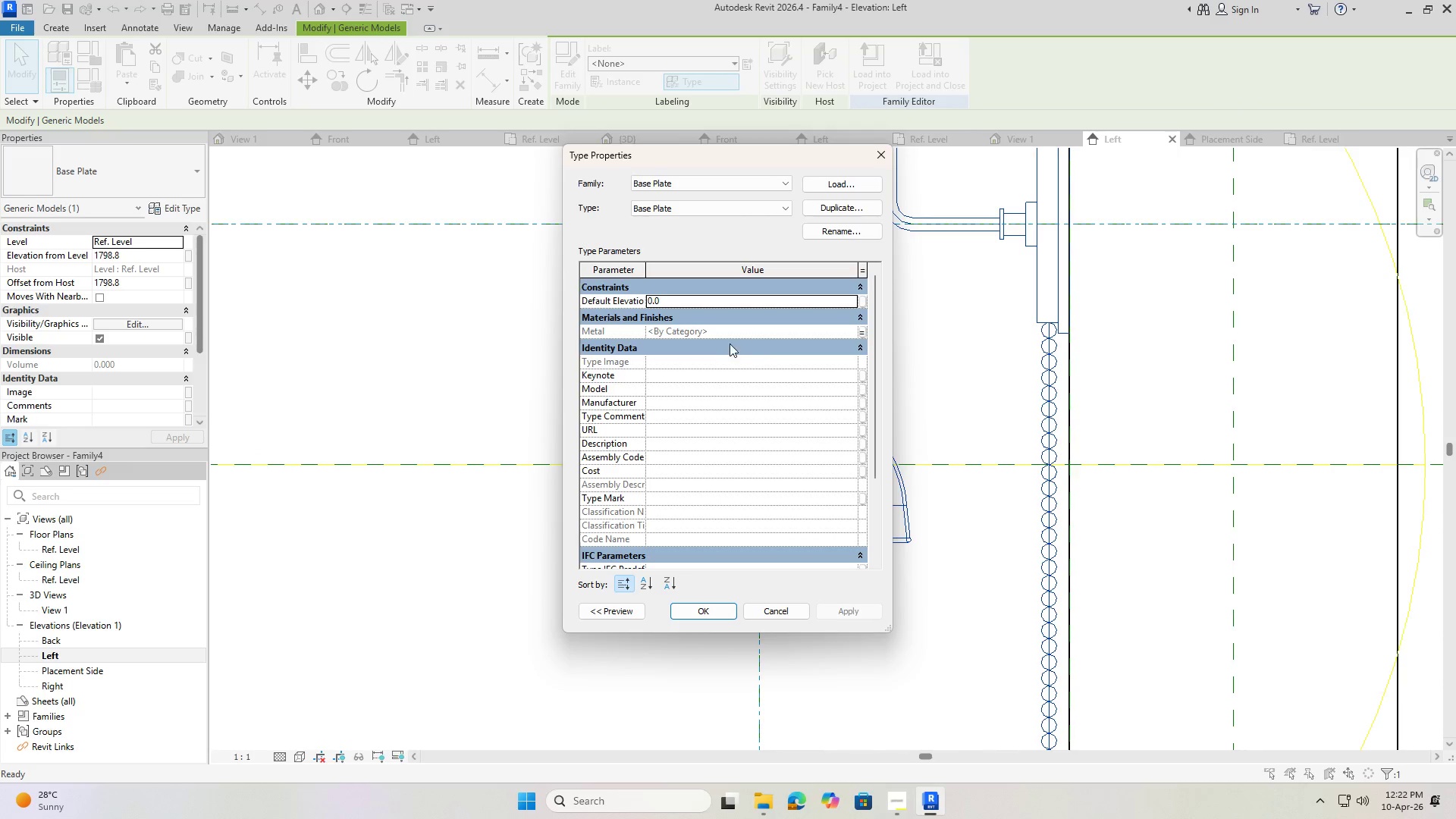 
left_click([864, 329])
 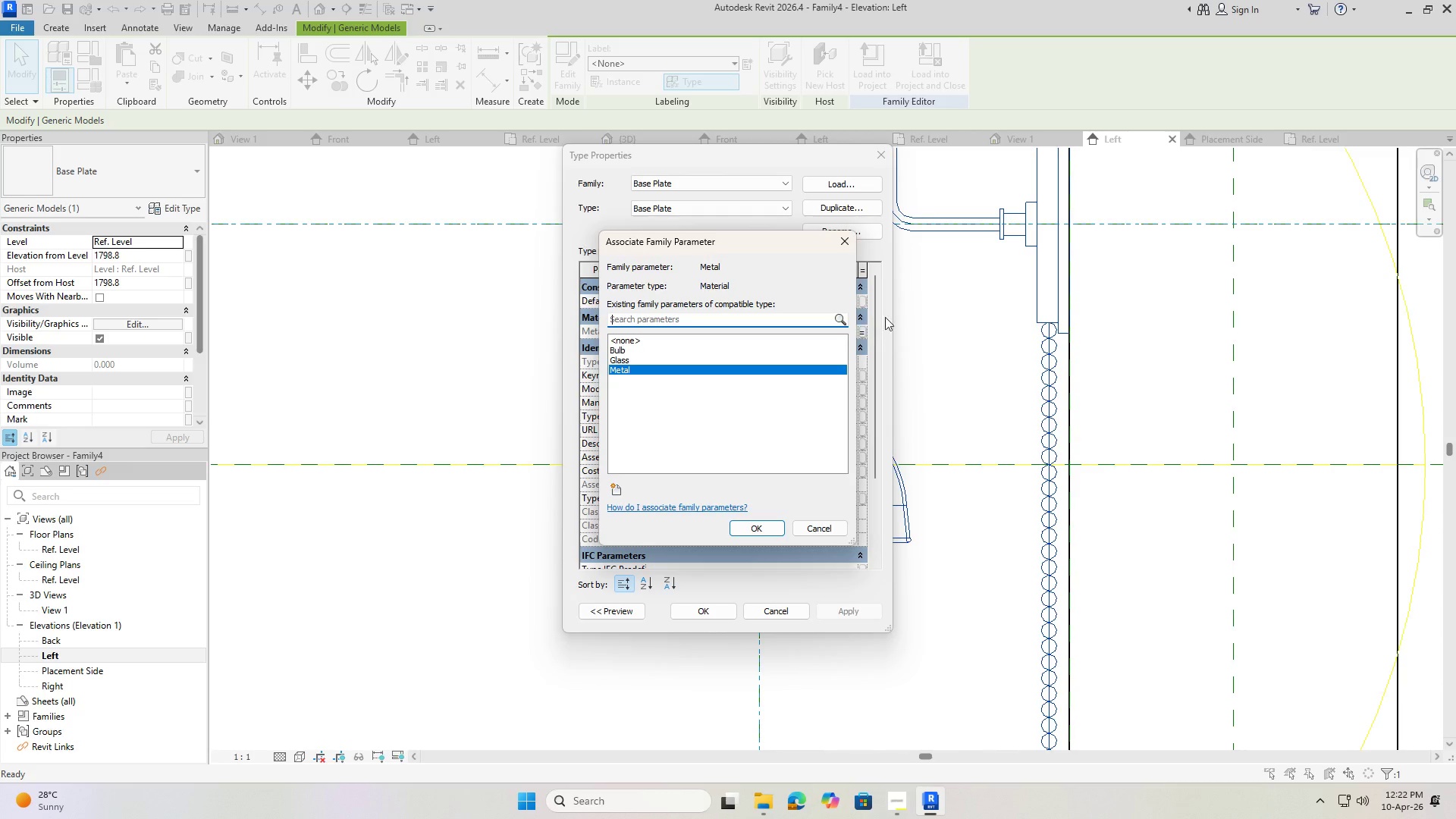 
key(Escape)
 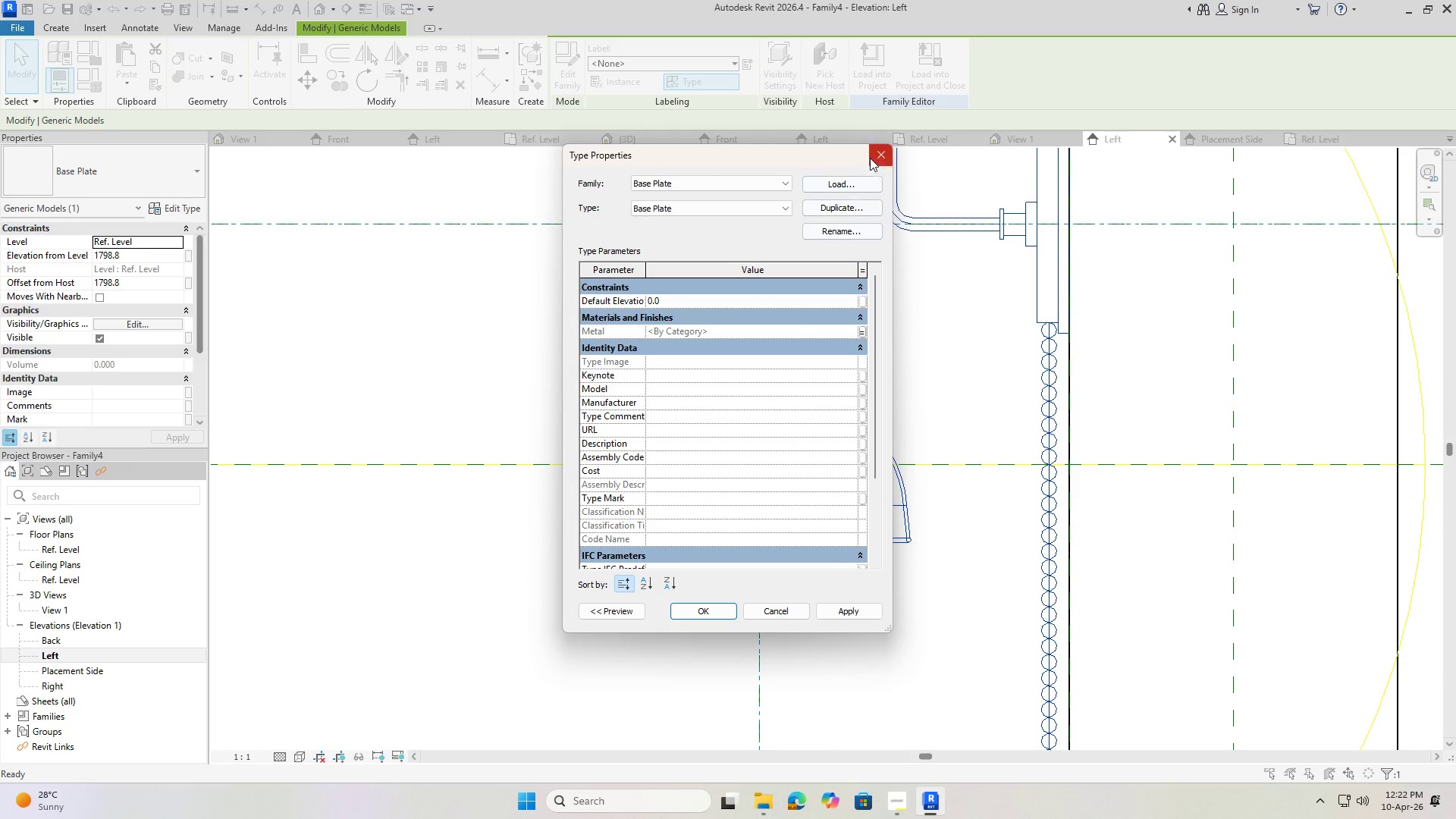 
left_click([872, 155])
 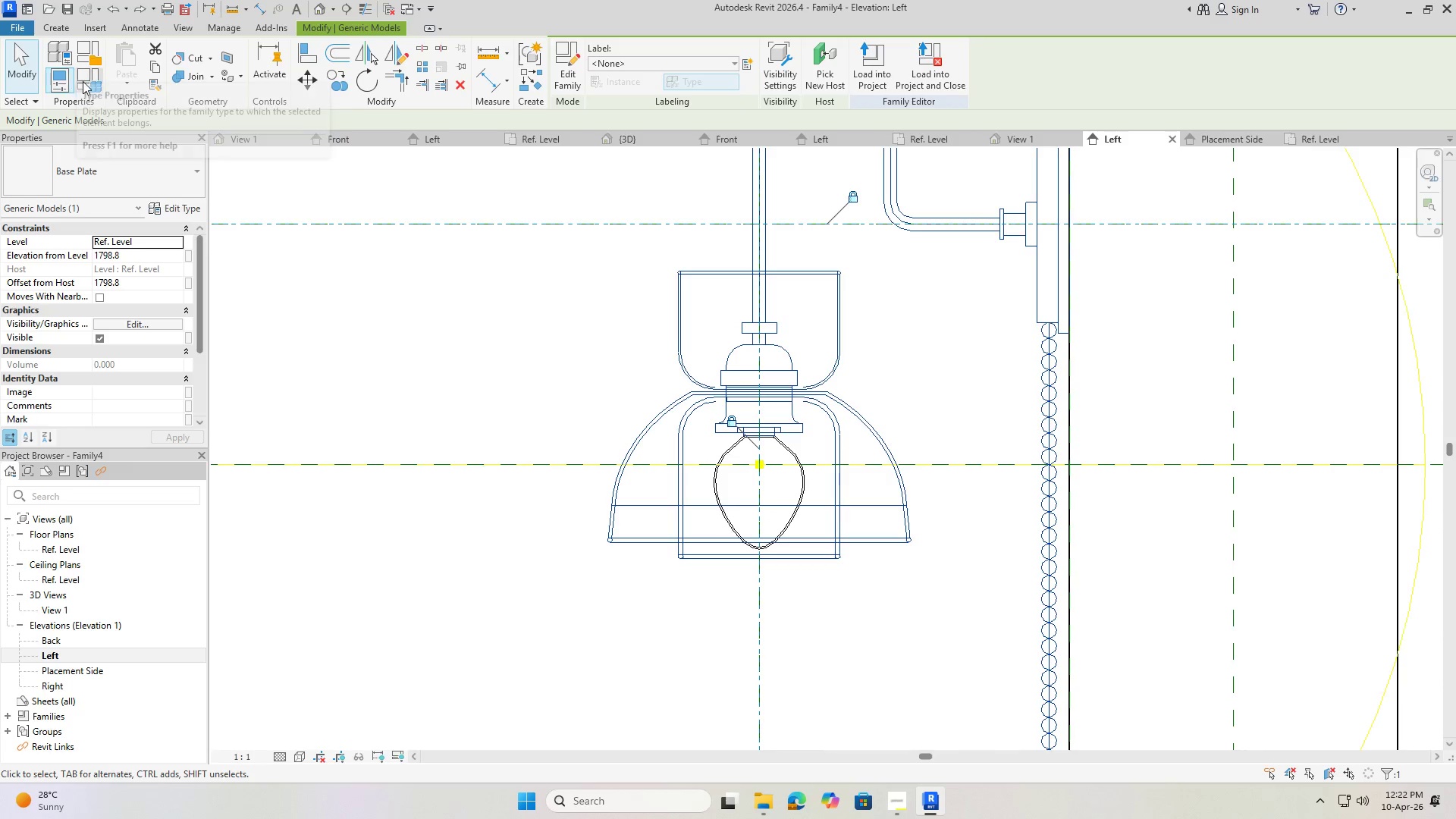 
left_click([86, 80])
 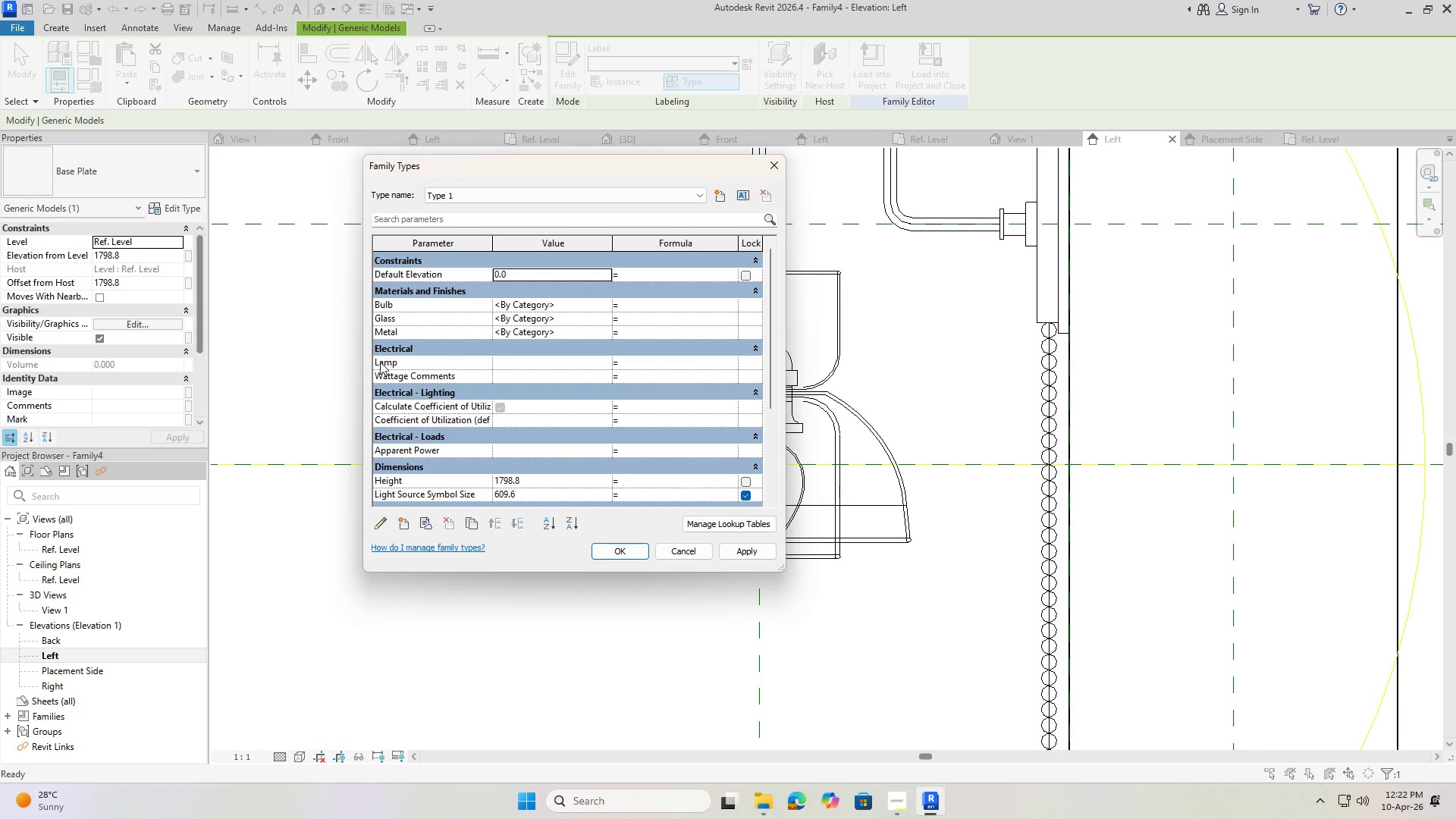 
mouse_move([481, 344])
 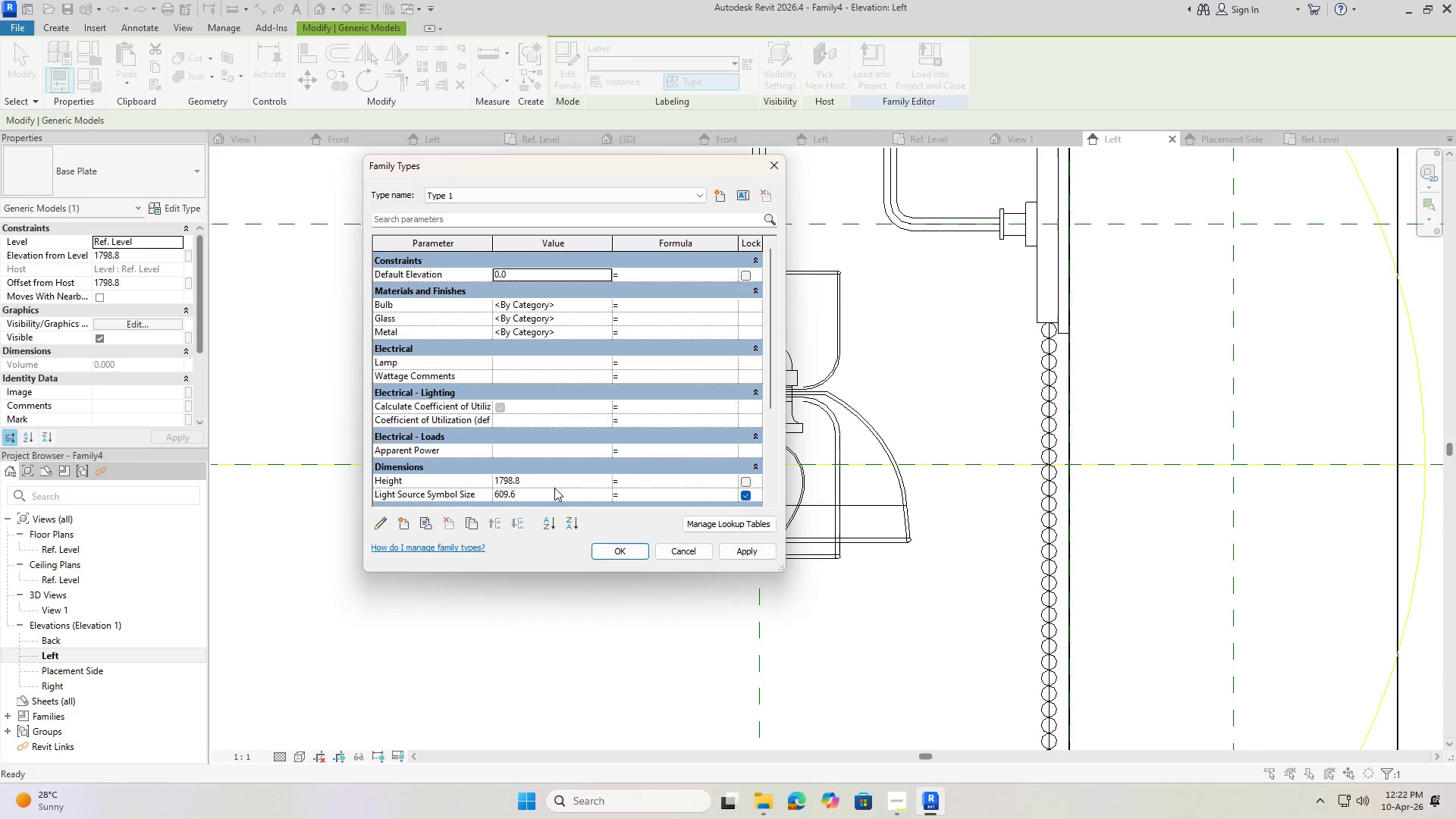 
left_click([550, 483])
 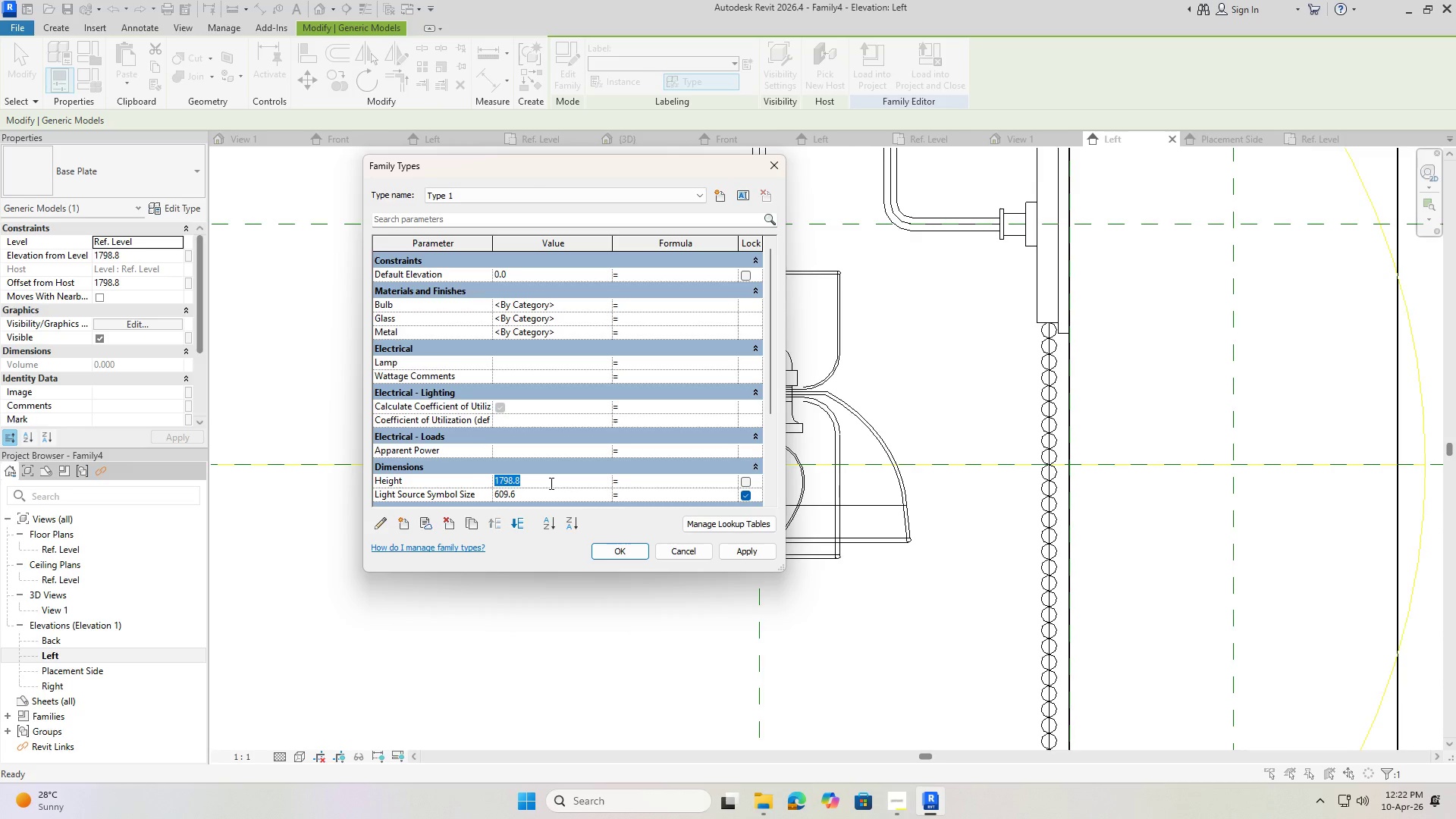 
key(Numpad1)
 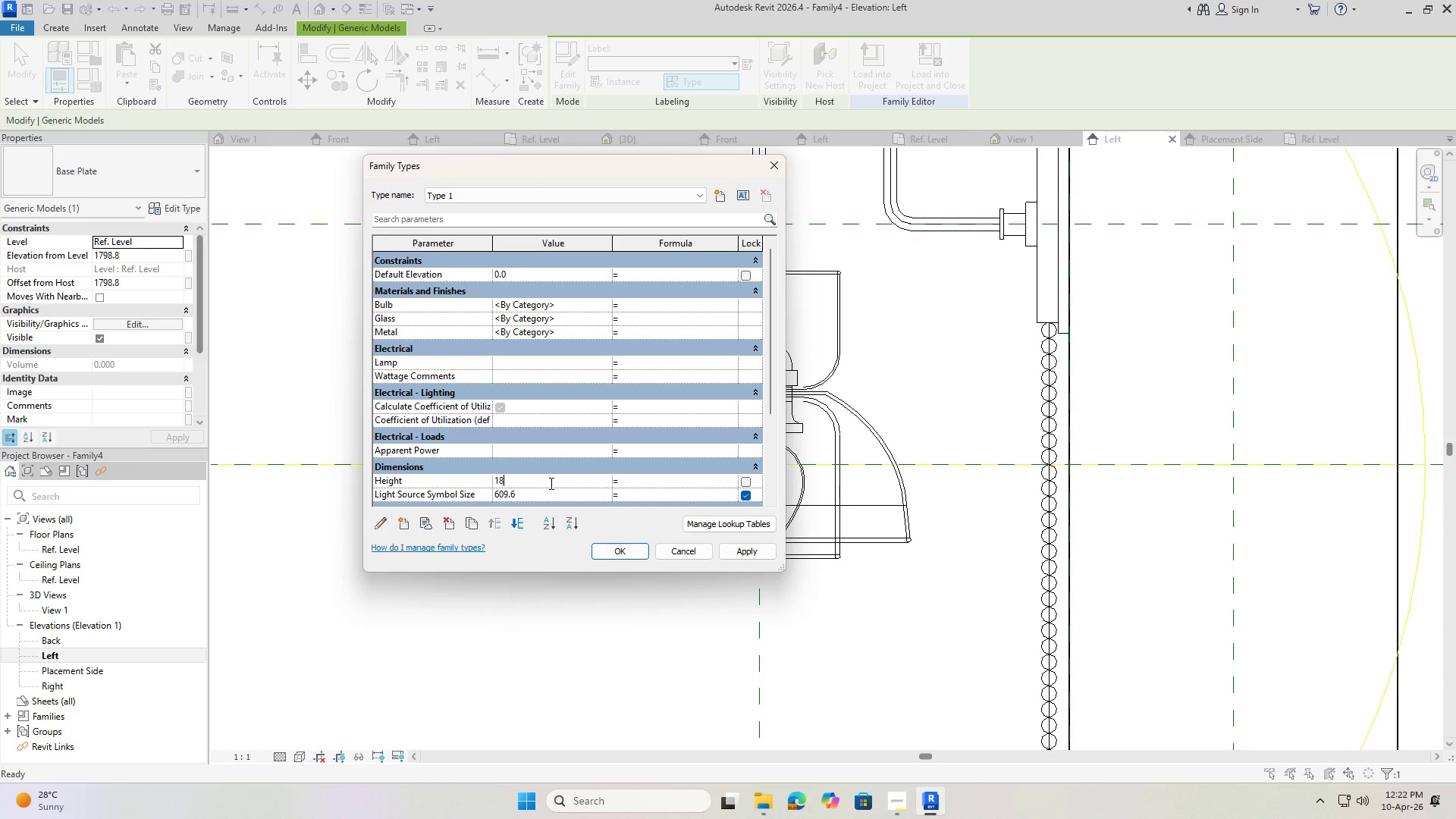 
key(Numpad8)
 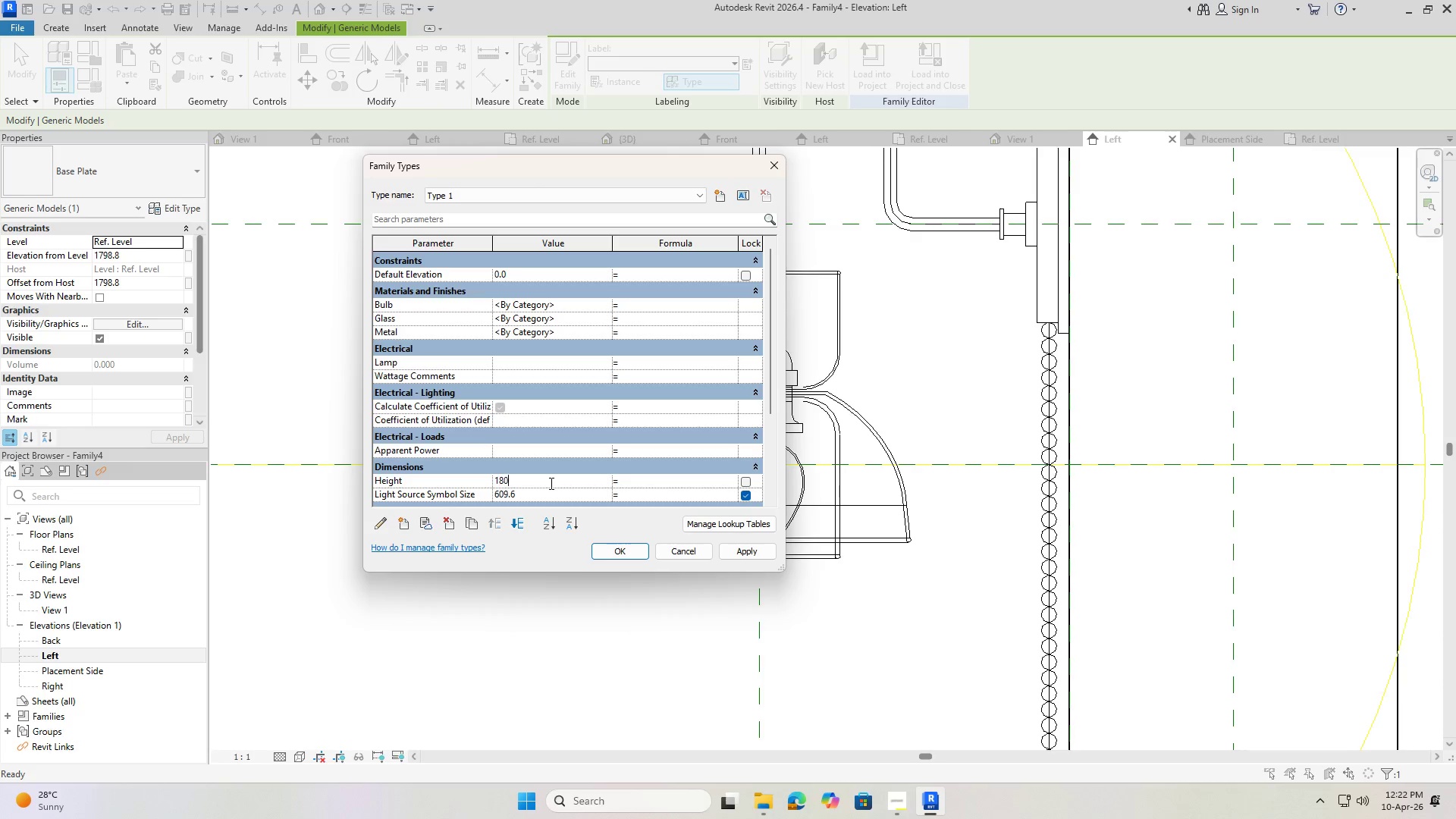 
key(Numpad0)
 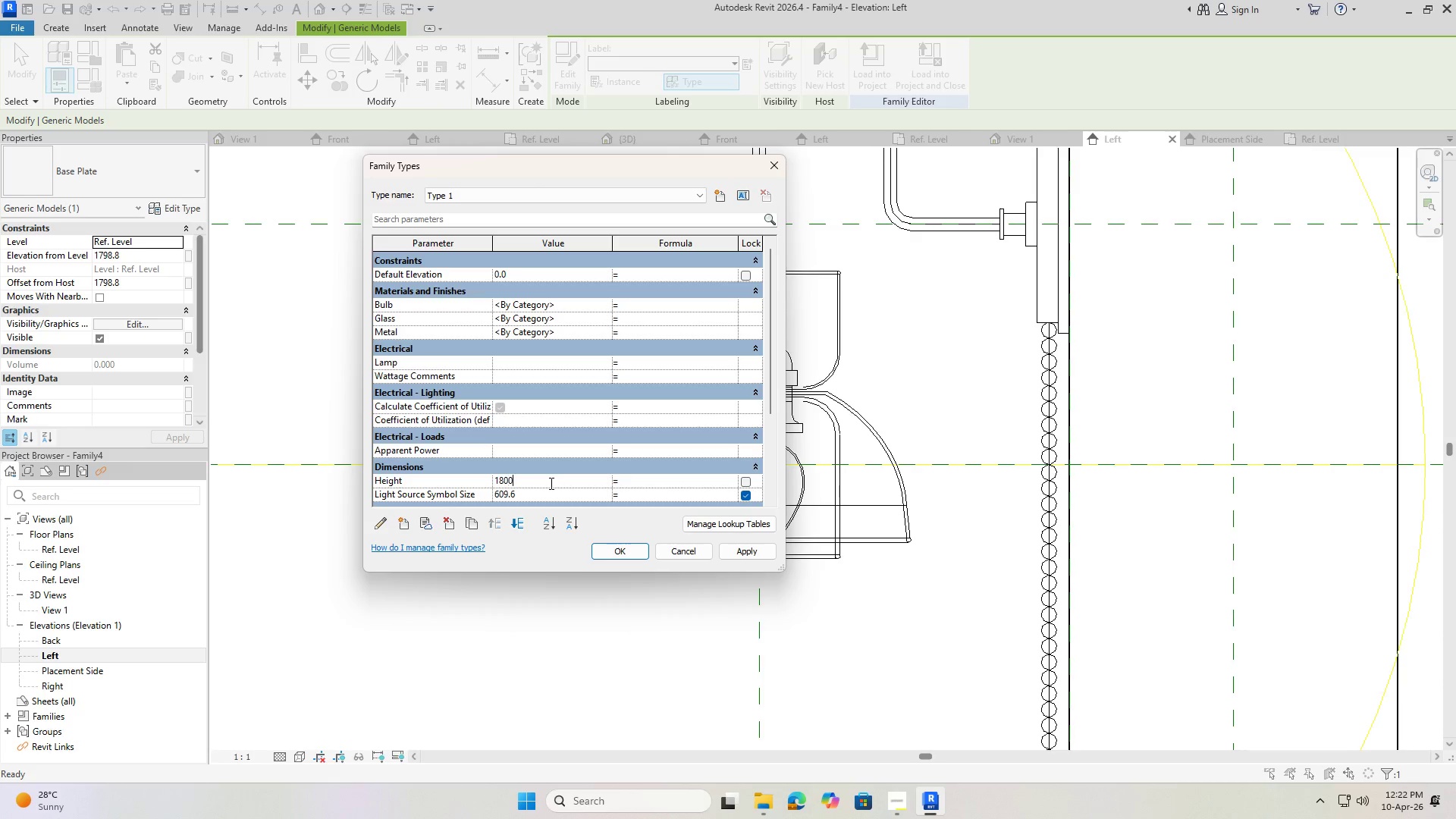 
key(Numpad0)
 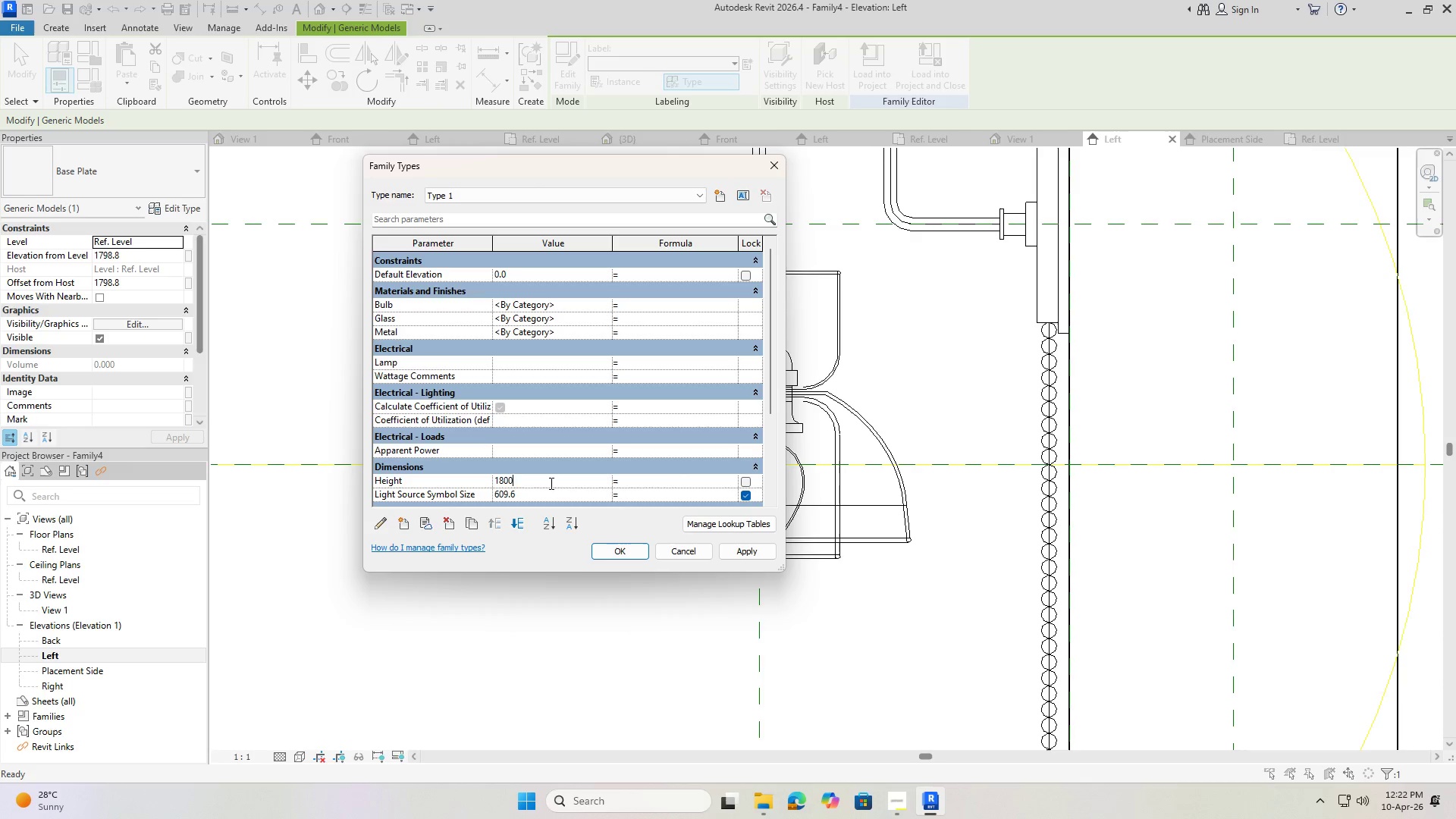 
key(NumpadEnter)
 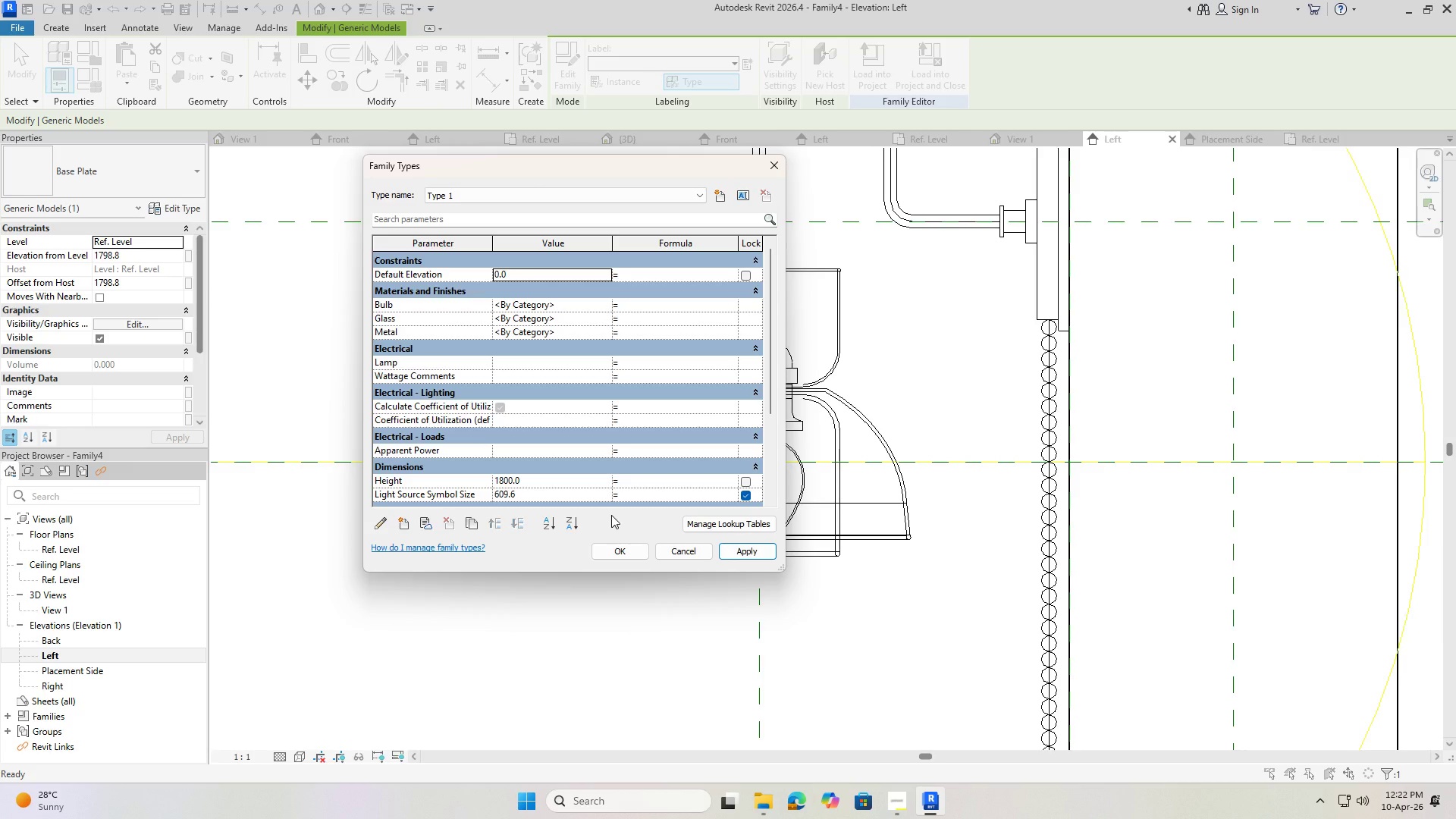 
wait(15.66)
 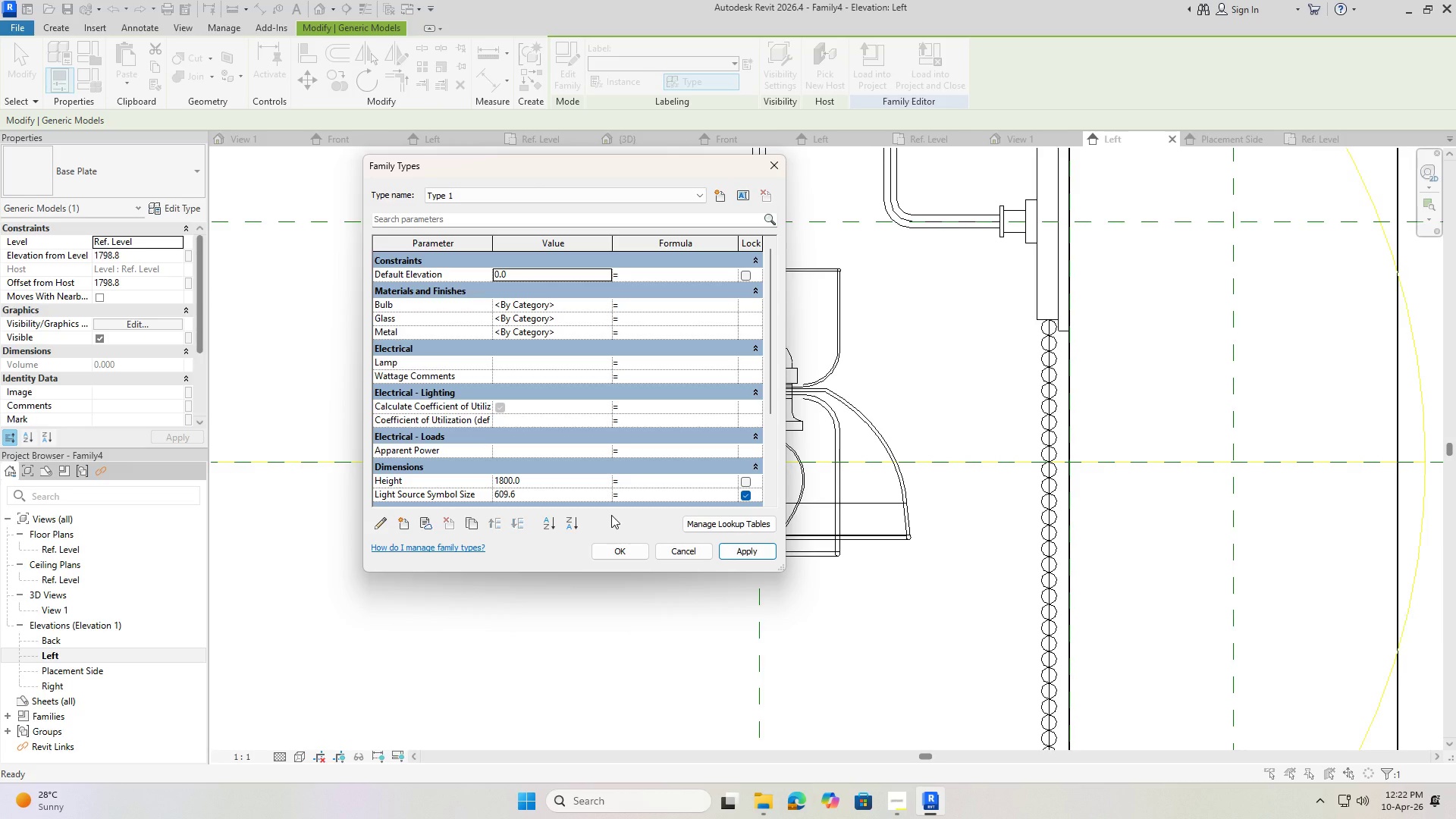 
double_click([615, 549])
 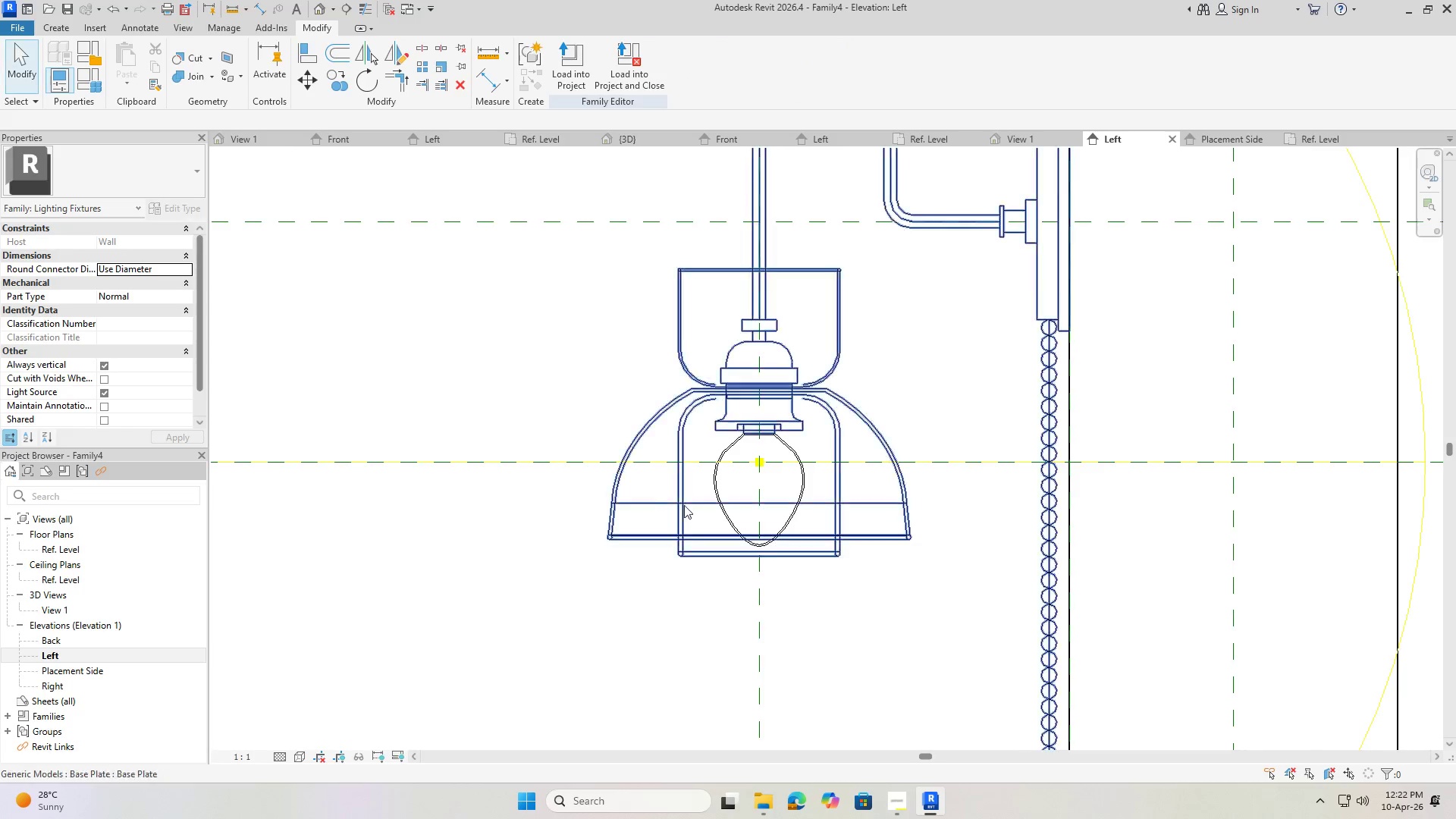 
scroll: coordinate [689, 453], scroll_direction: down, amount: 12.0
 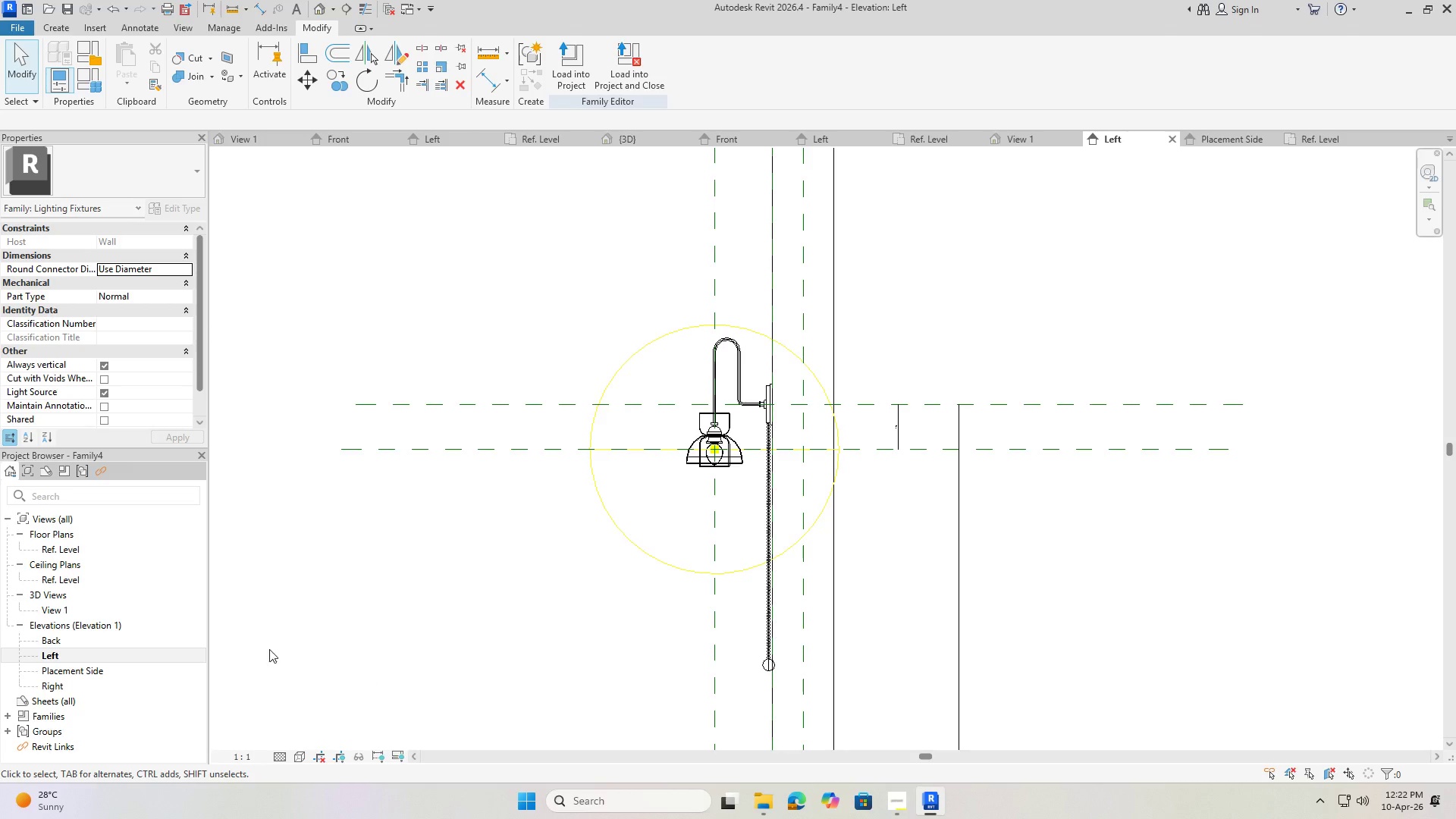 
left_click([321, 5])
 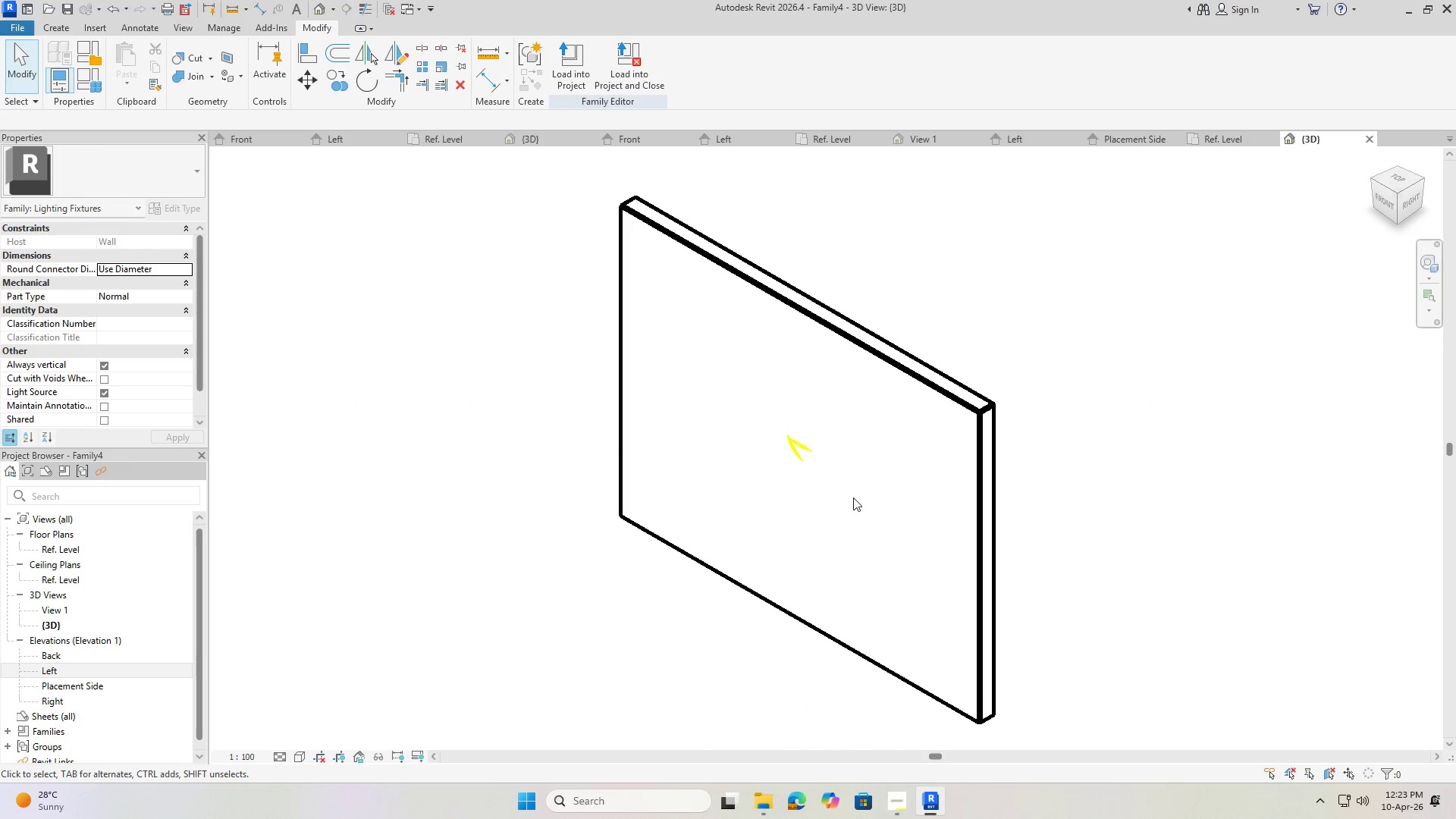 
hold_key(key=ShiftLeft, duration=1.14)
 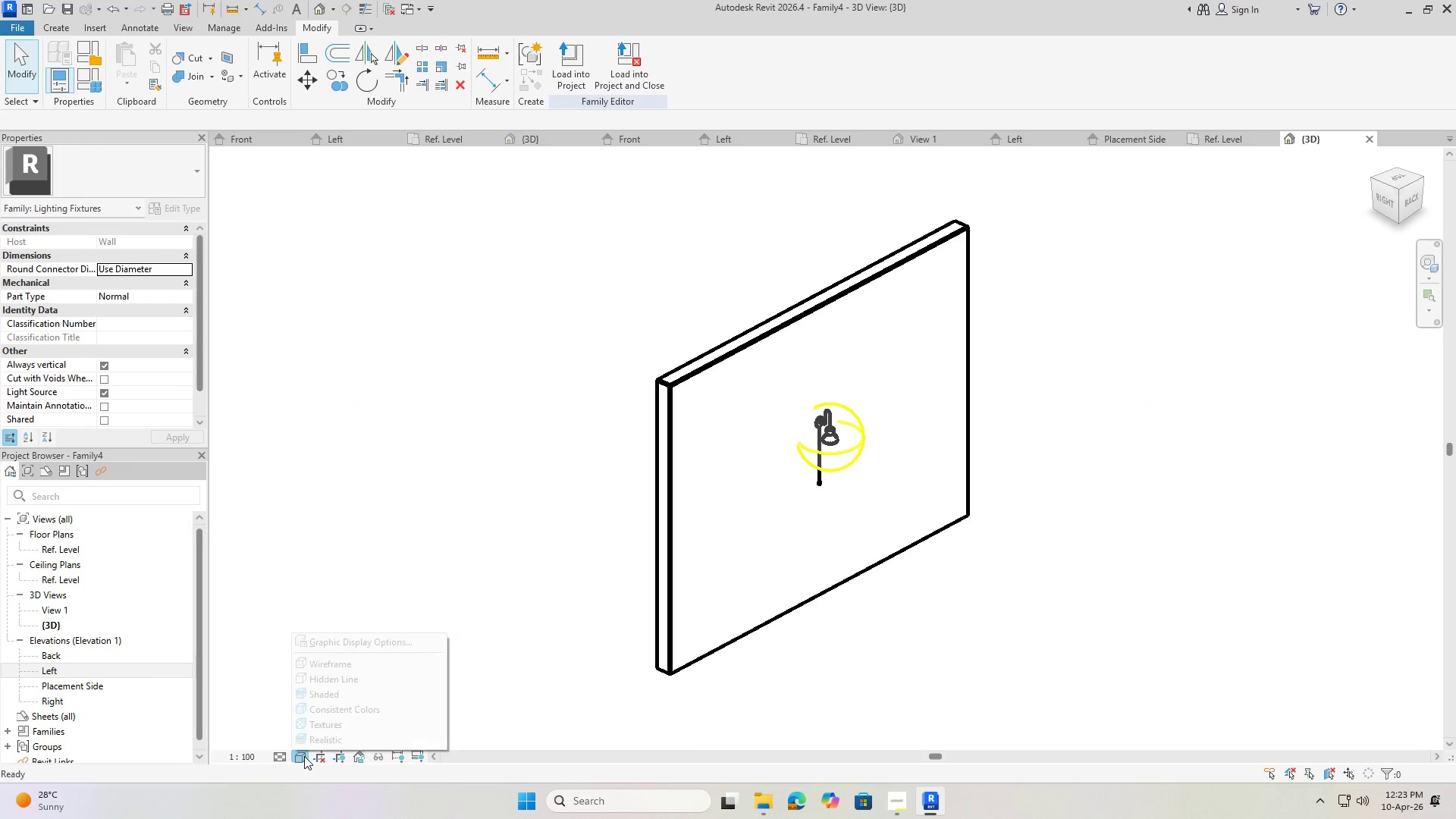 
scroll: coordinate [852, 499], scroll_direction: down, amount: 1.0
 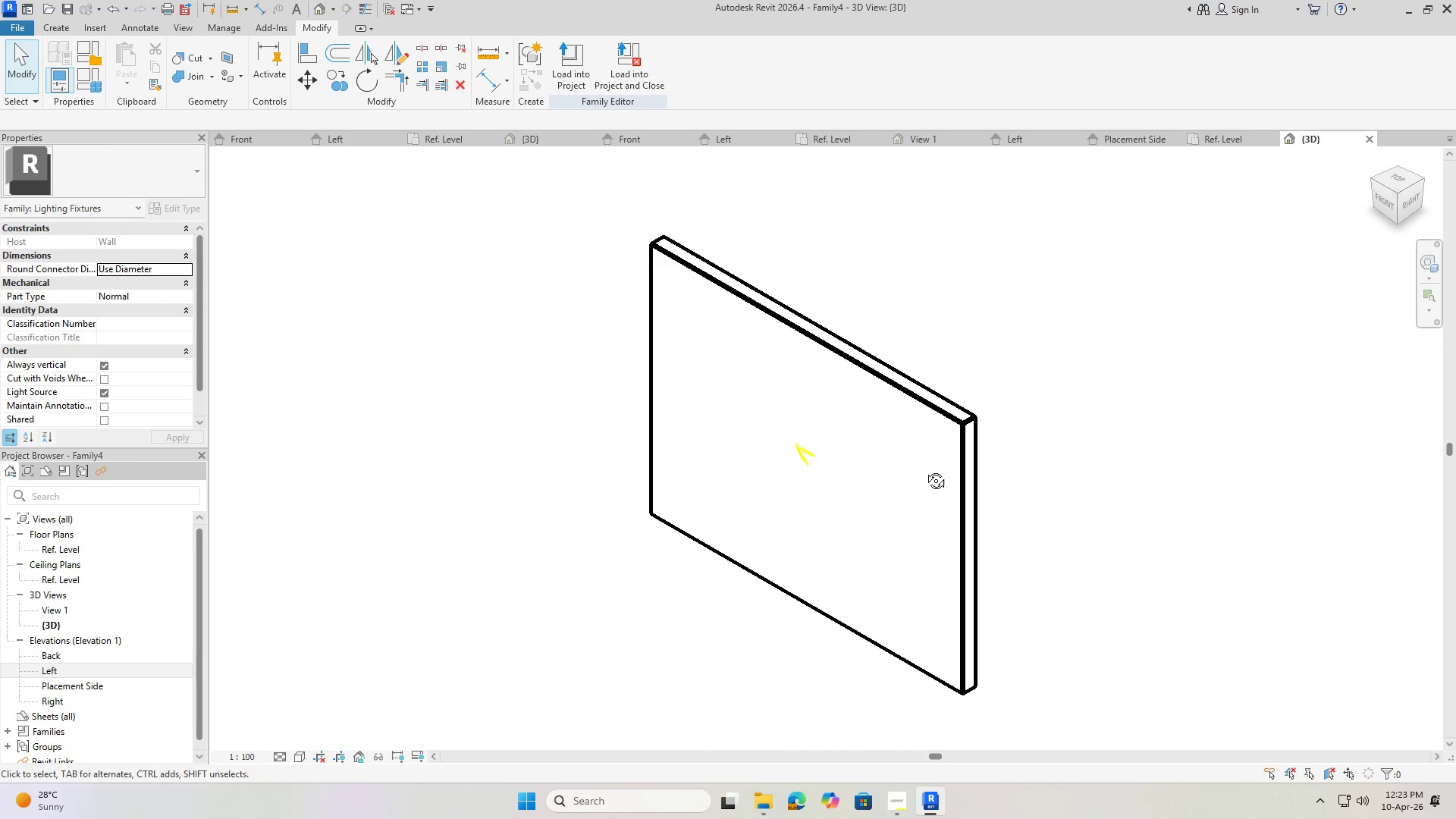 
left_click([317, 737])
 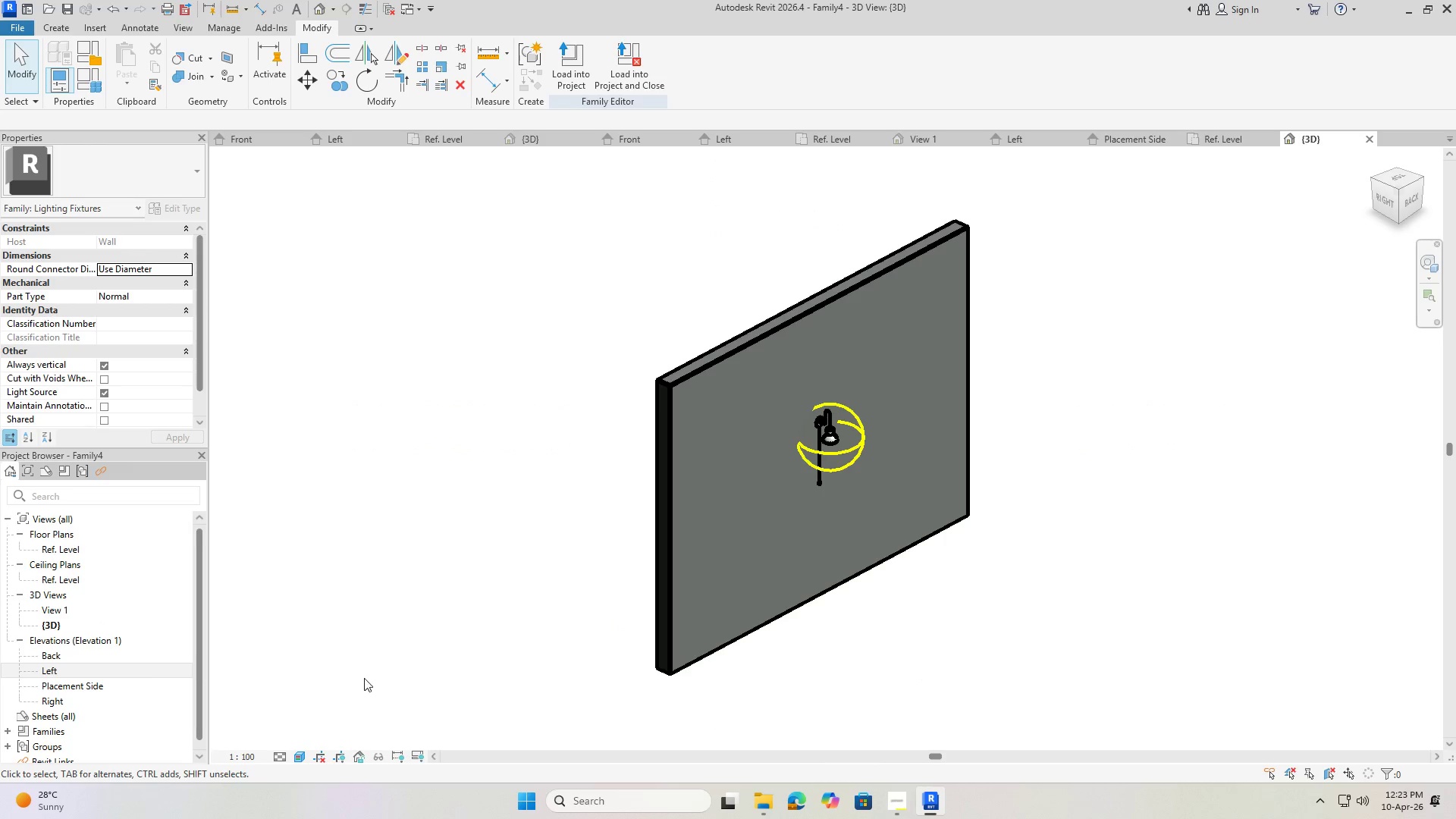 
left_click([287, 752])
 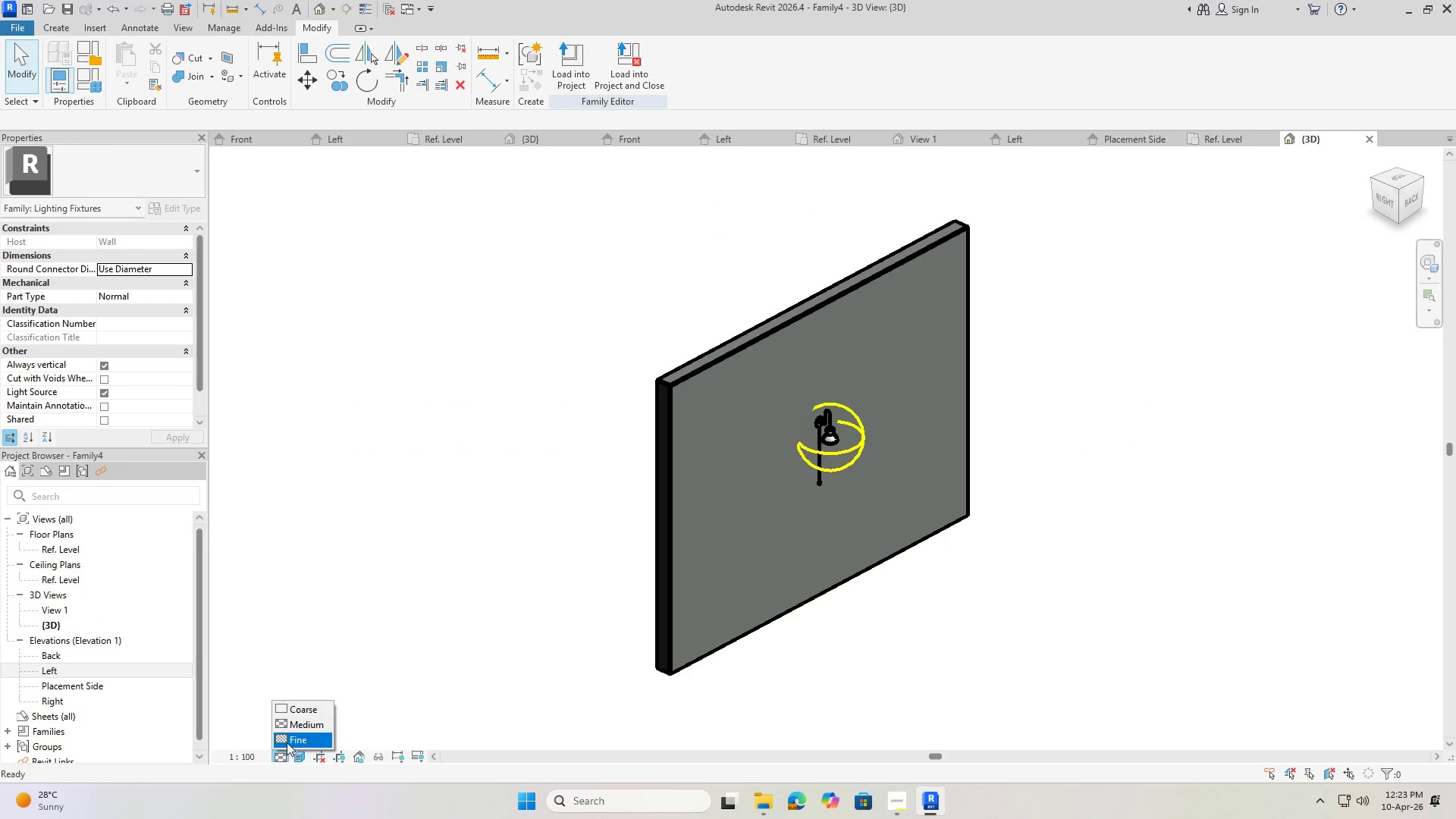 
left_click([287, 739])
 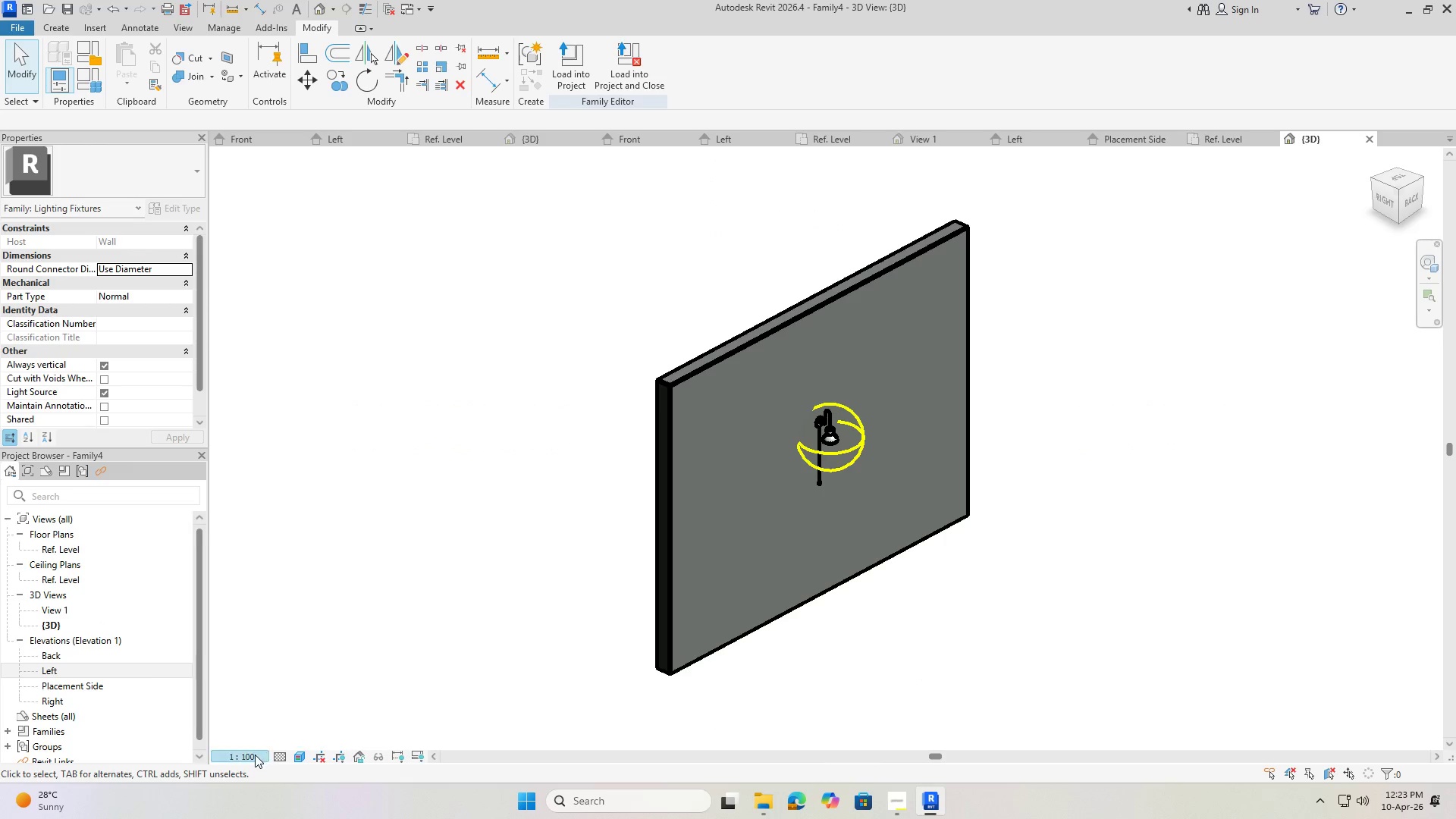 
double_click([255, 755])
 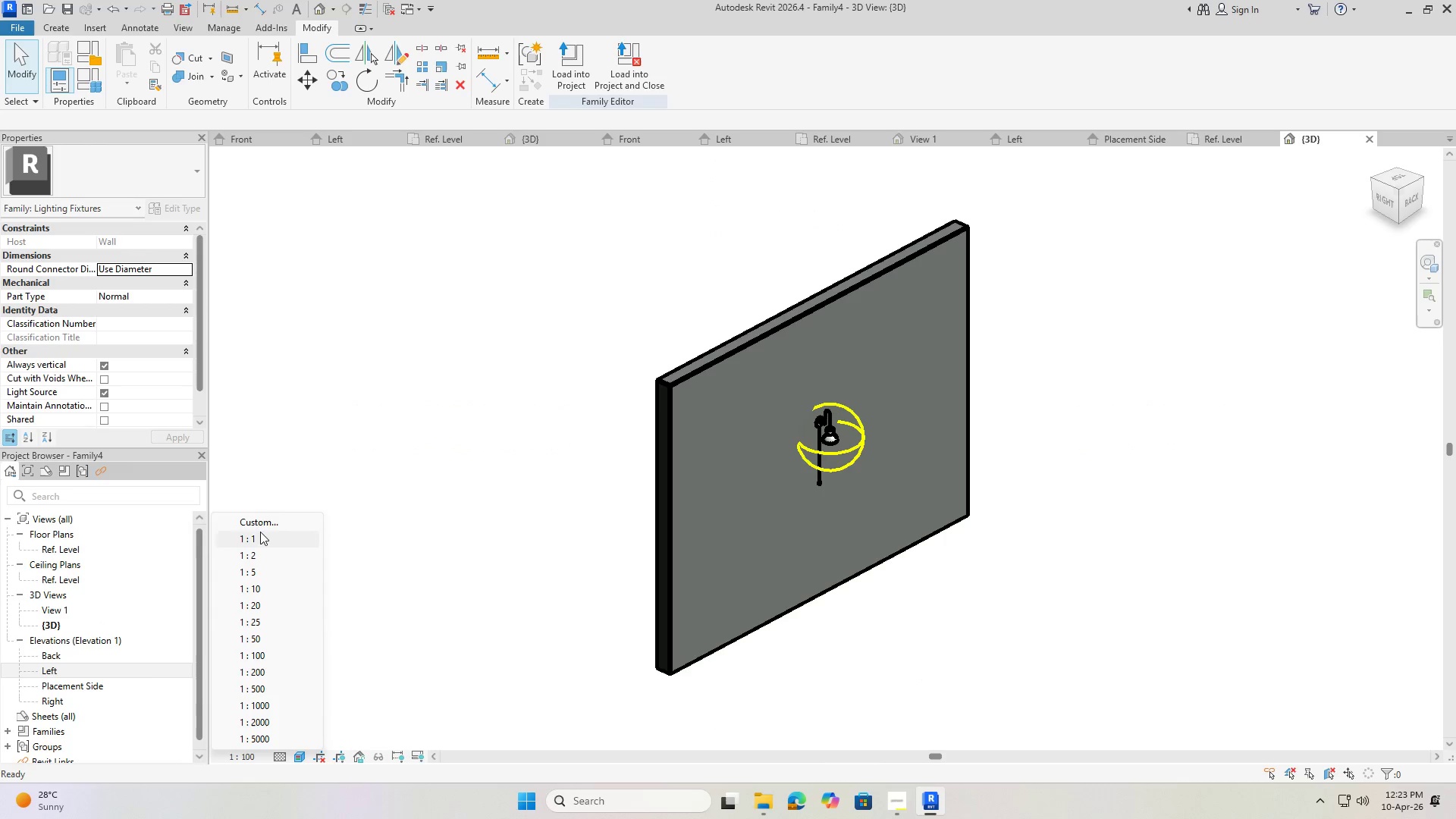 
left_click([257, 534])
 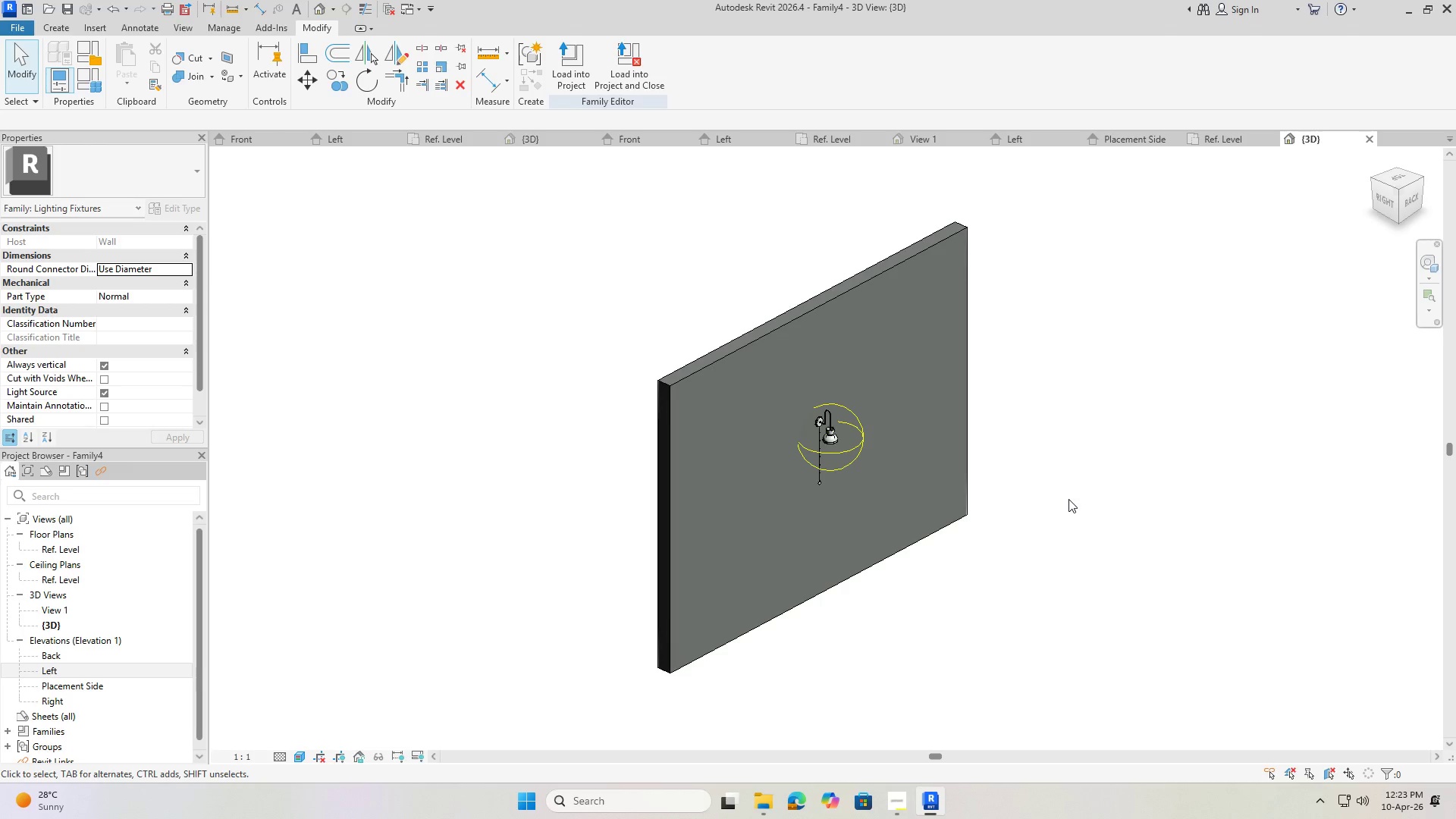 
hold_key(key=ShiftLeft, duration=0.72)
 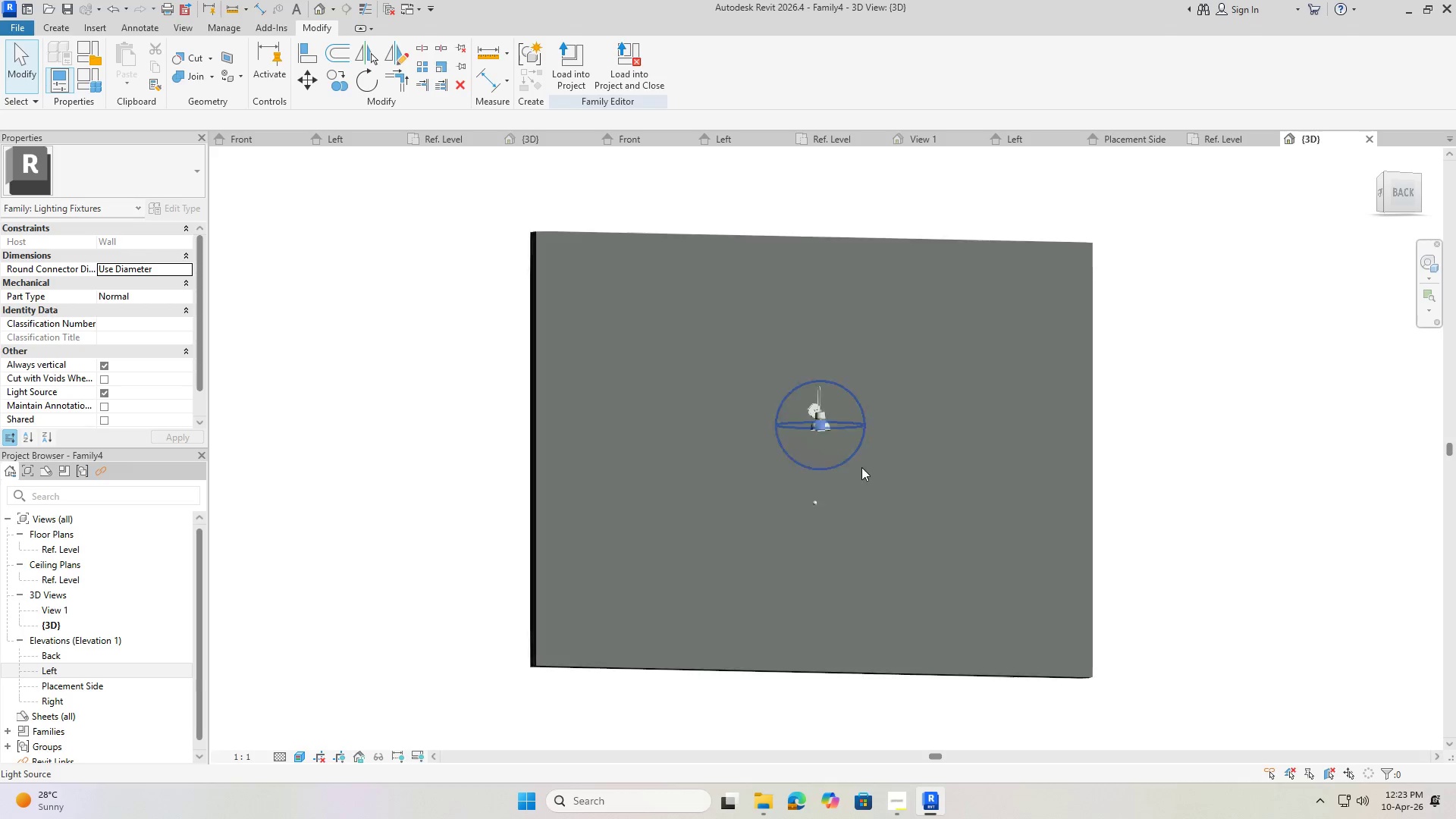 
hold_key(key=ShiftLeft, duration=0.77)
 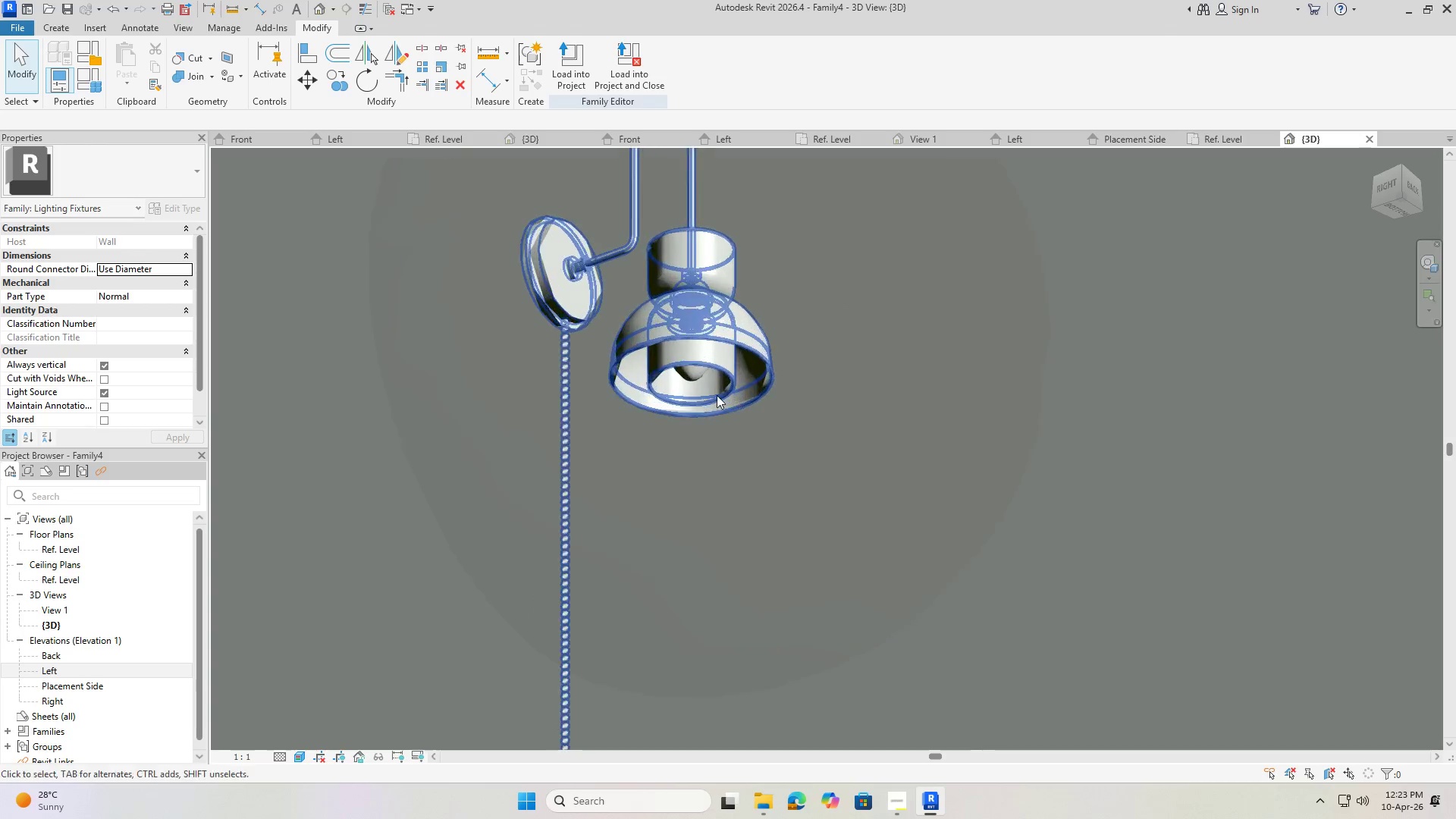 
scroll: coordinate [841, 390], scroll_direction: up, amount: 12.0
 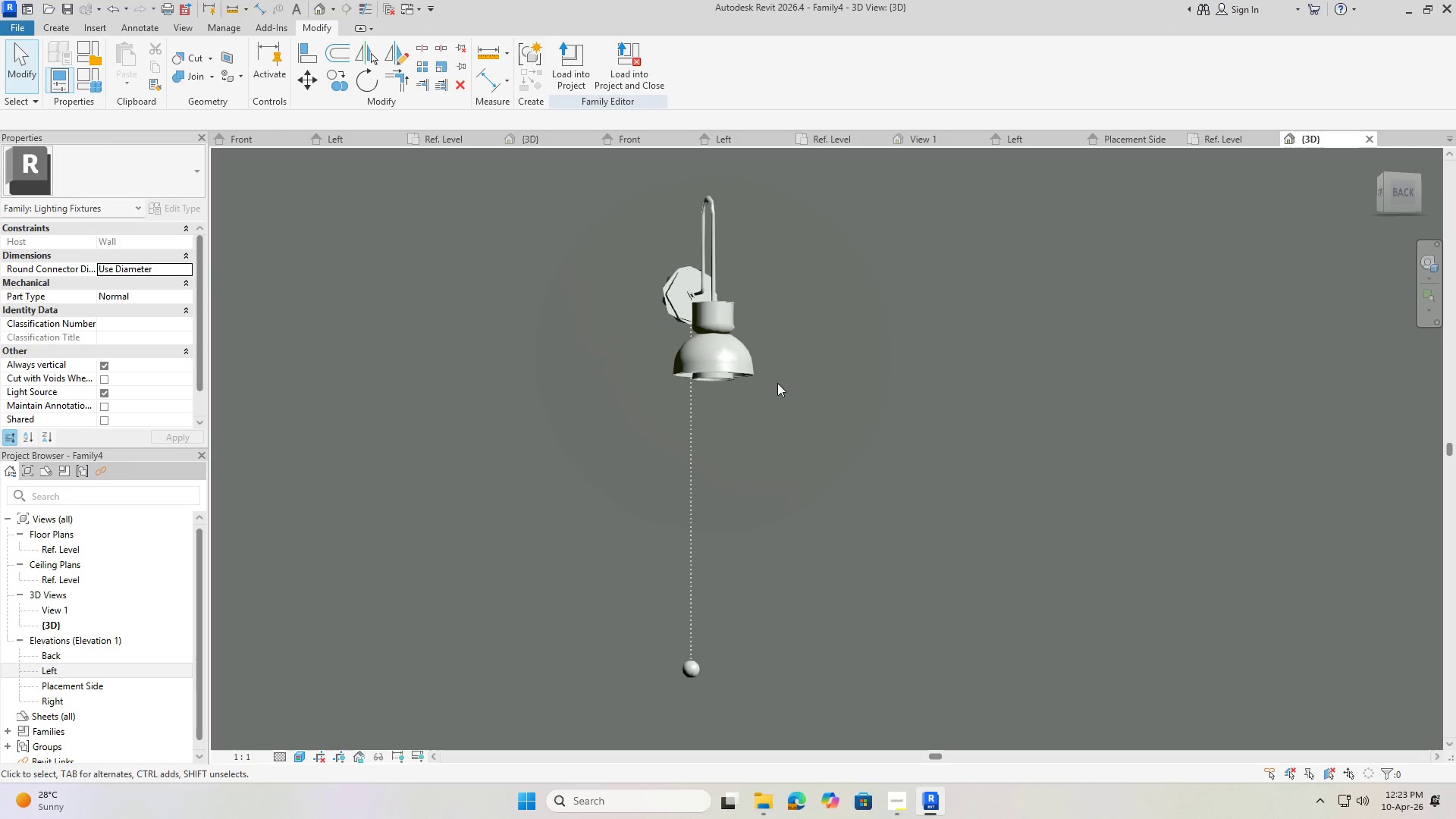 
hold_key(key=ShiftLeft, duration=2.06)
scroll: coordinate [713, 394], scroll_direction: up, amount: 9.0
 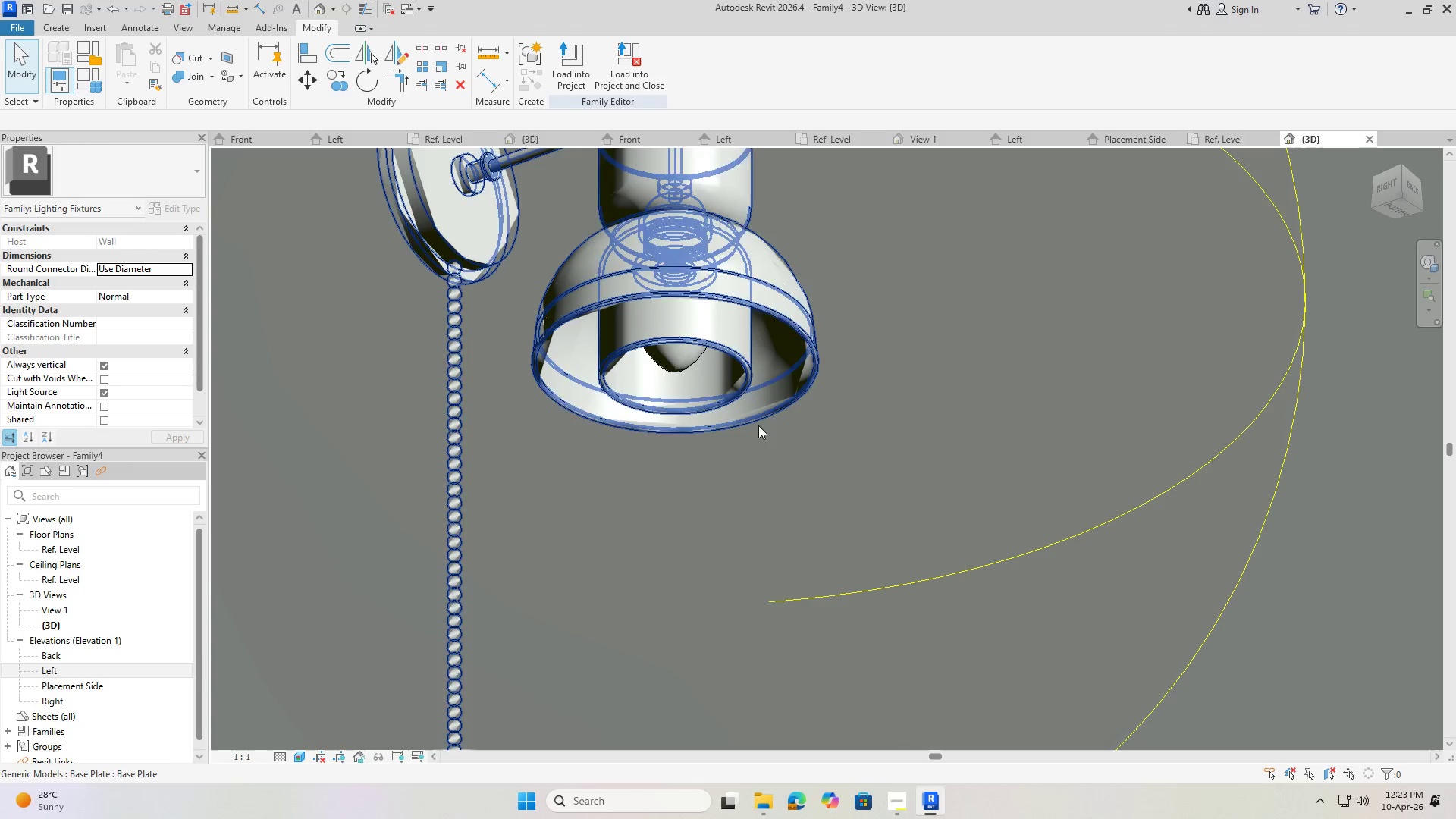 
hold_key(key=ShiftLeft, duration=0.78)
scroll: coordinate [811, 629], scroll_direction: down, amount: 1.0
 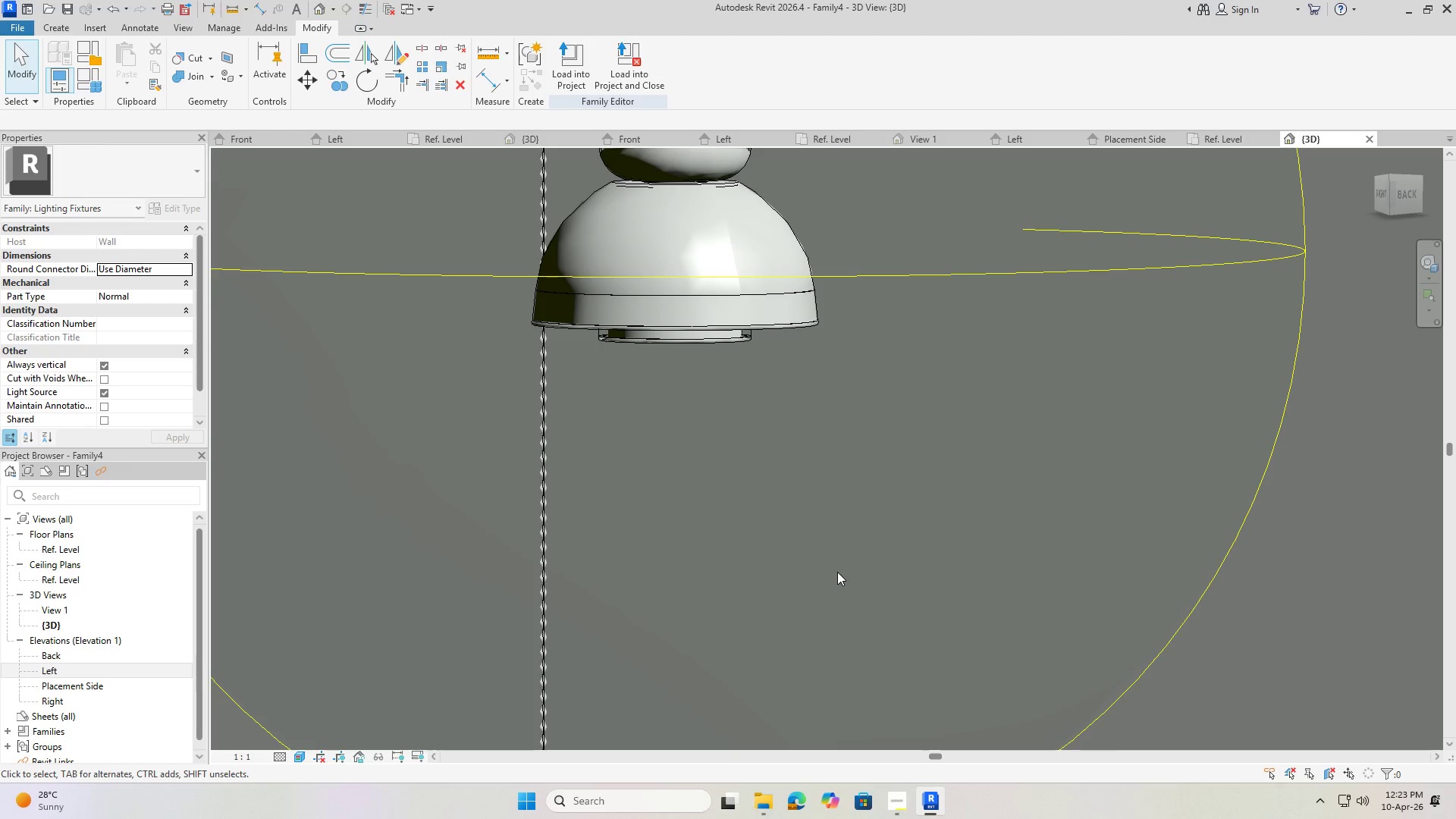 
key(Escape)
 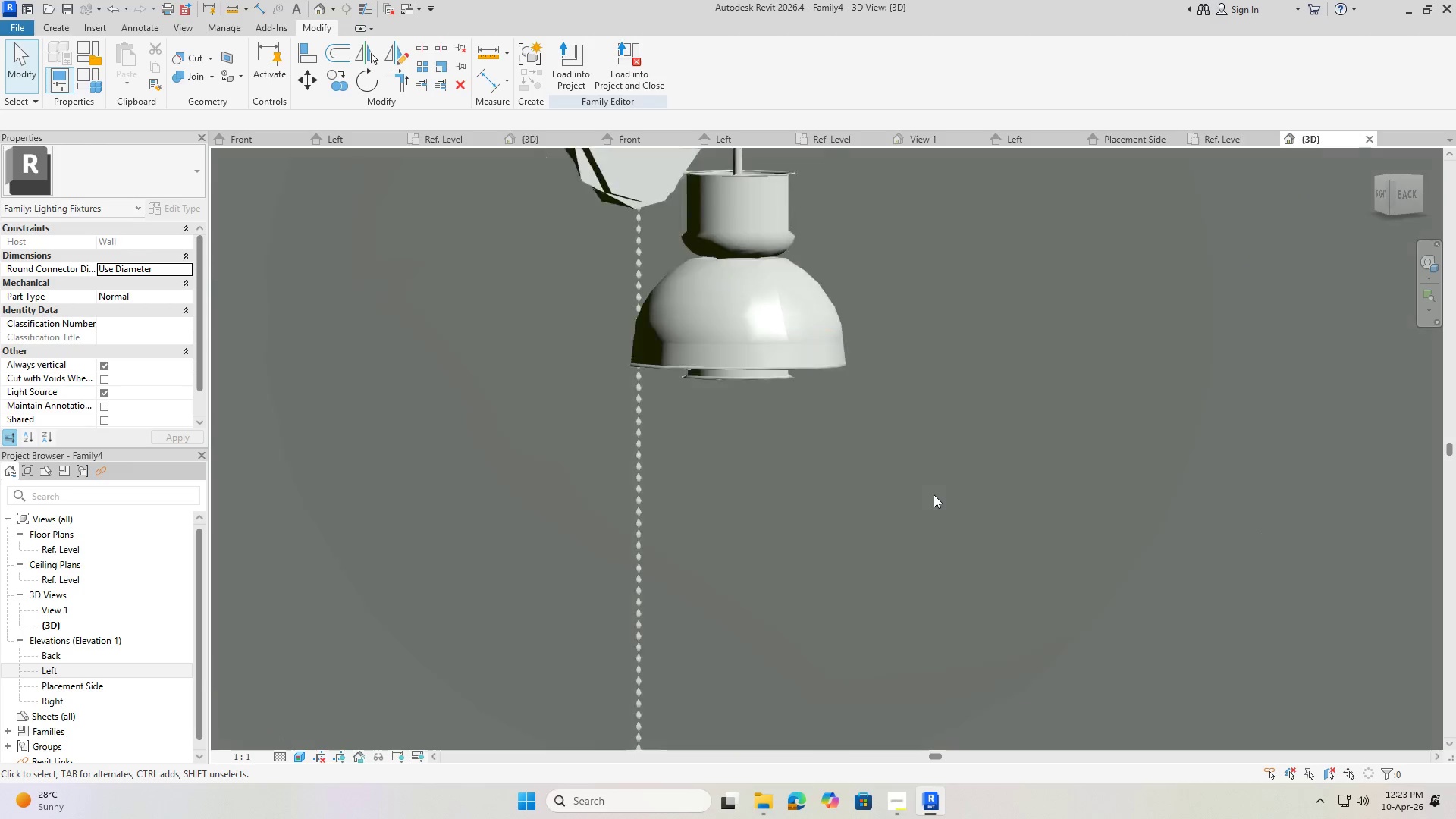 
scroll: coordinate [936, 496], scroll_direction: down, amount: 10.0
 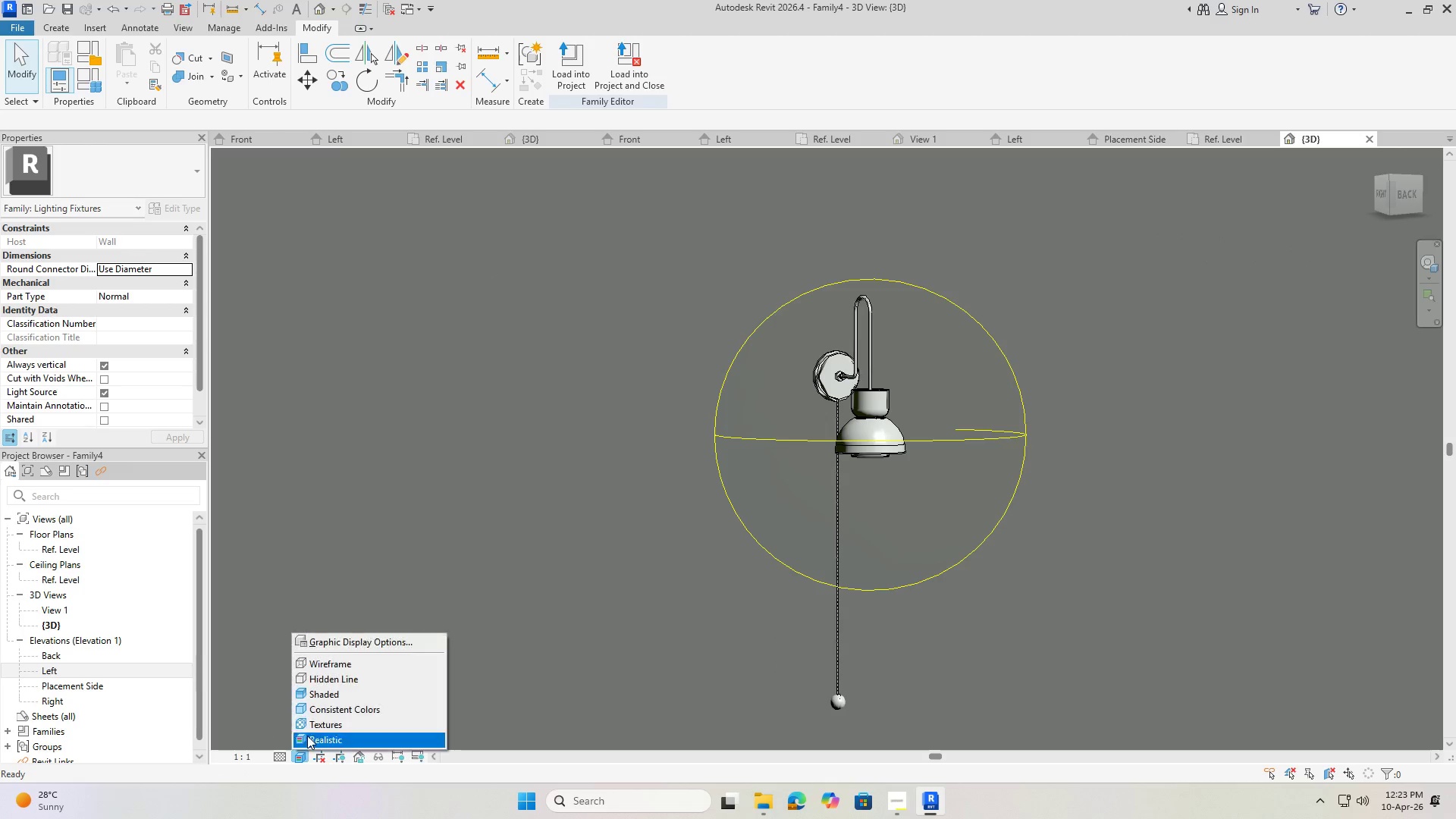 
left_click([320, 687])
 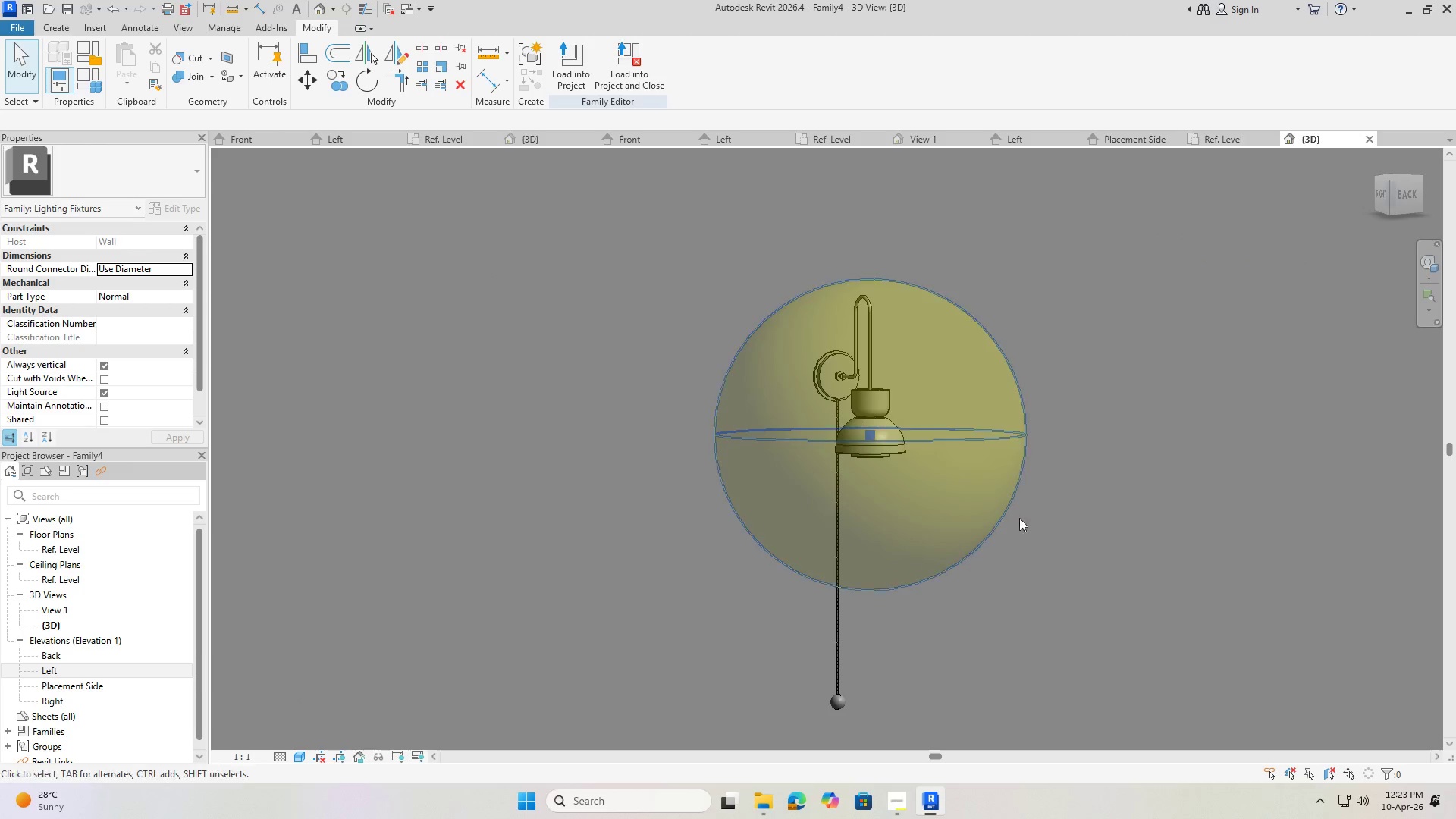 
left_click([1048, 513])
 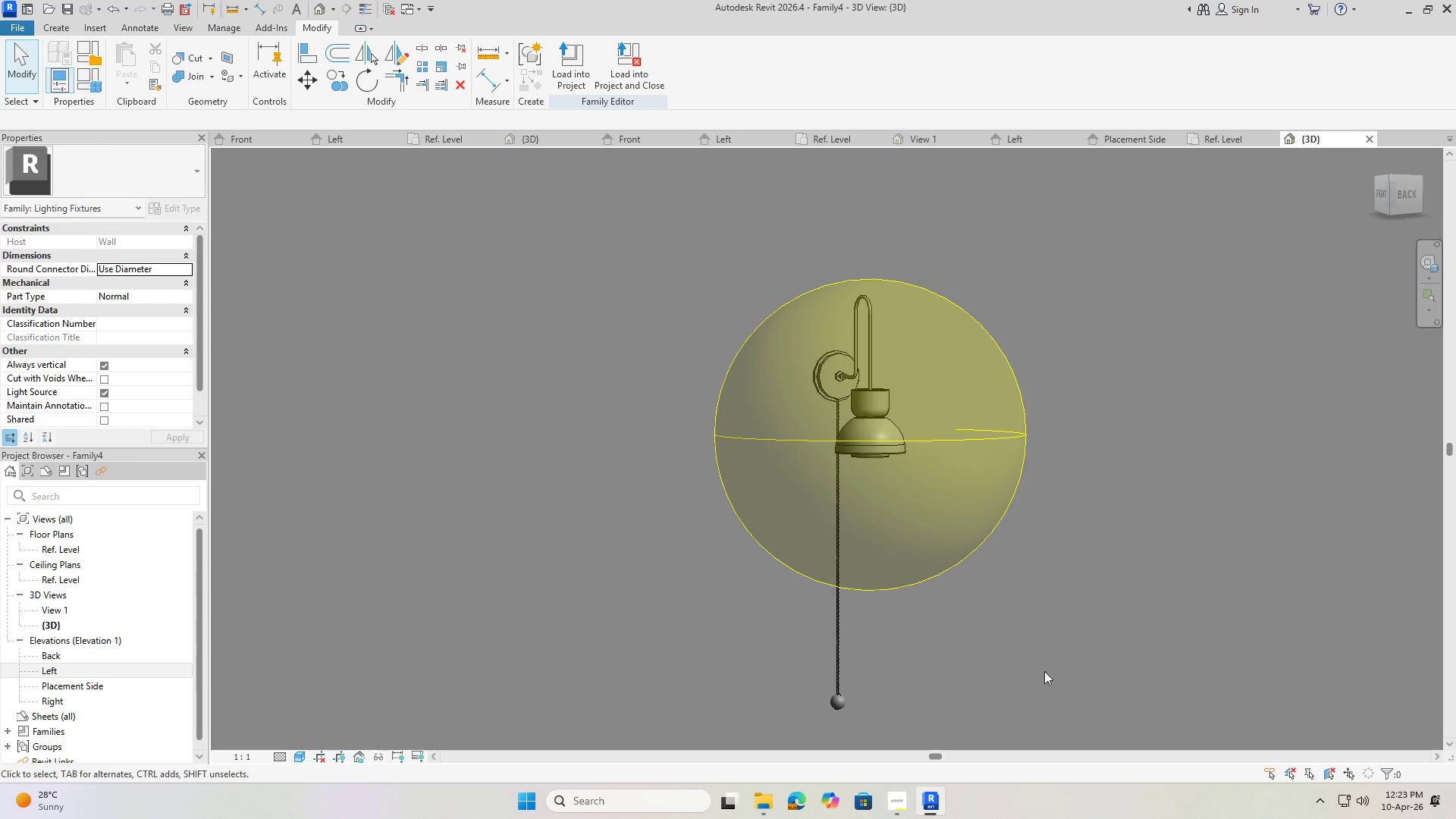 
hold_key(key=ShiftLeft, duration=0.72)
 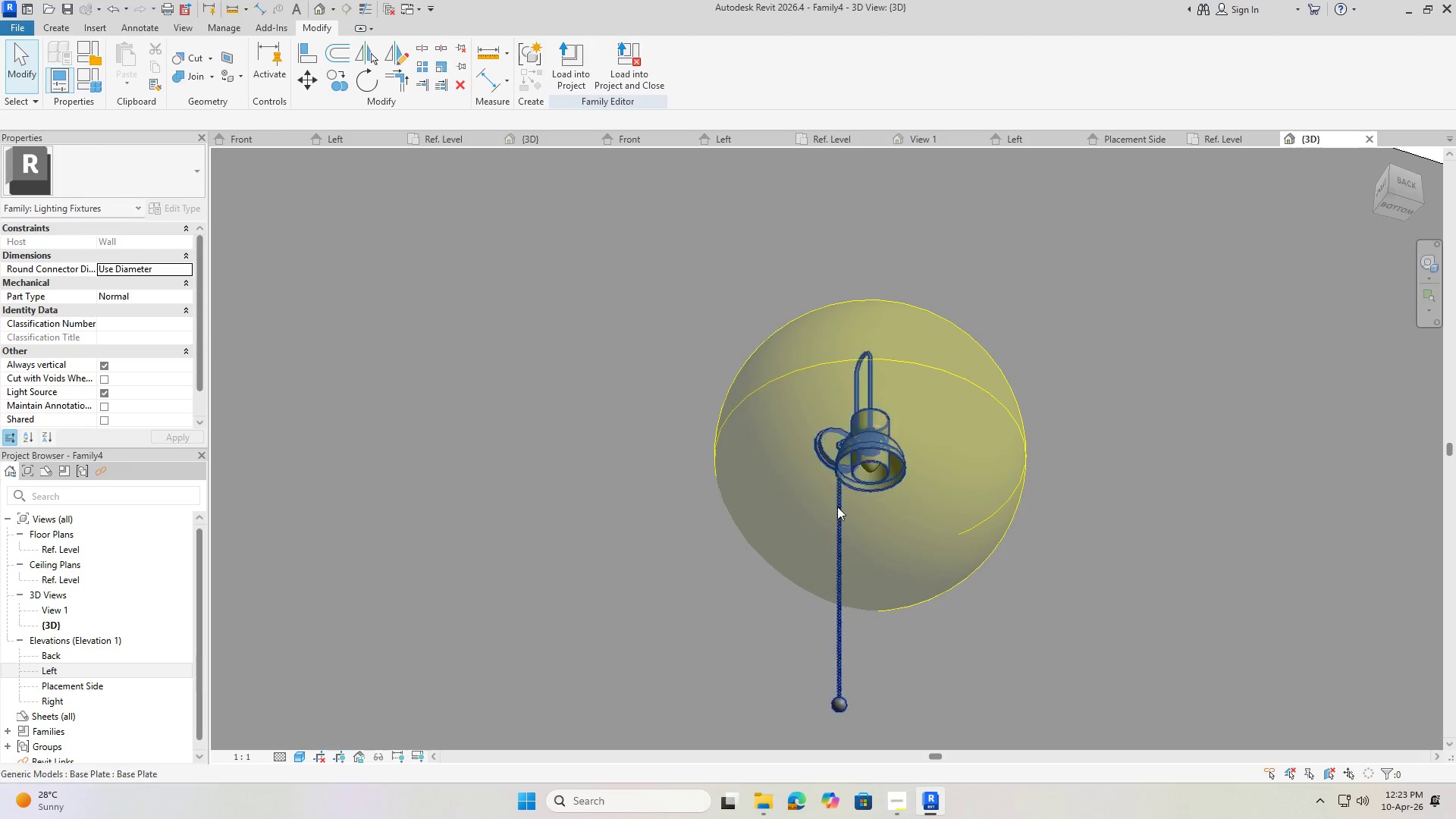 
scroll: coordinate [831, 494], scroll_direction: up, amount: 5.0
 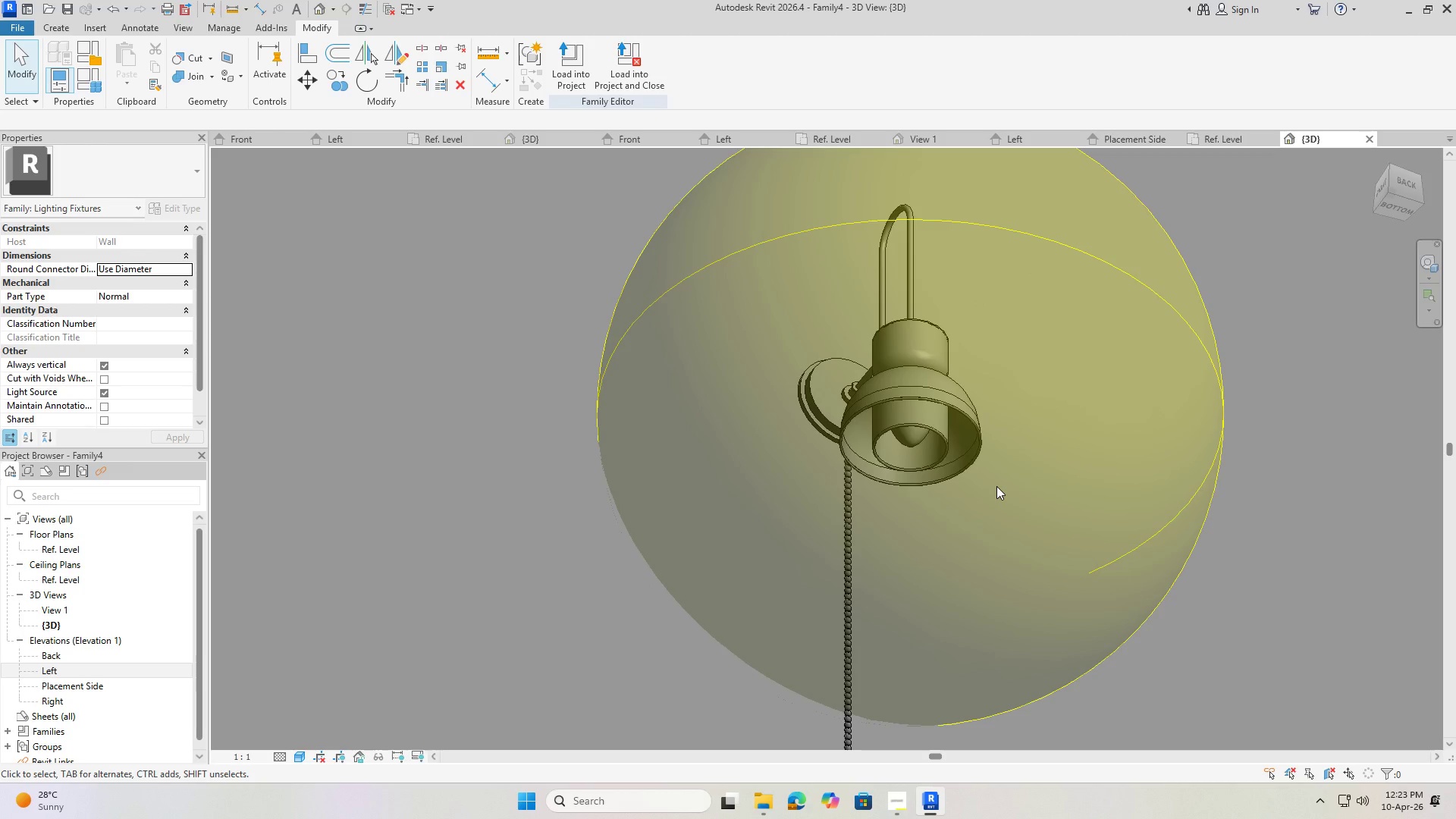 
wait(5.27)
 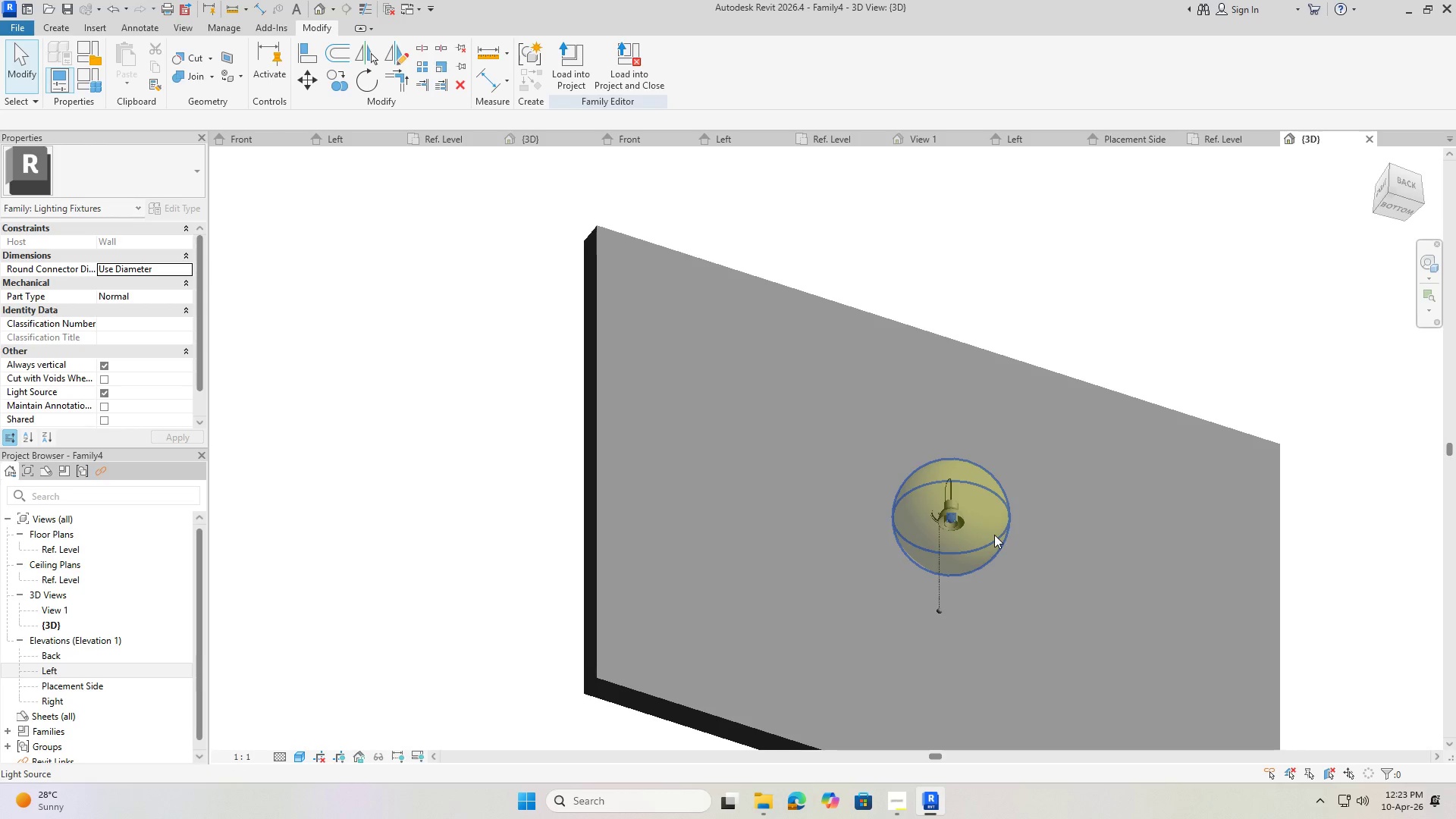 
key(Escape)
 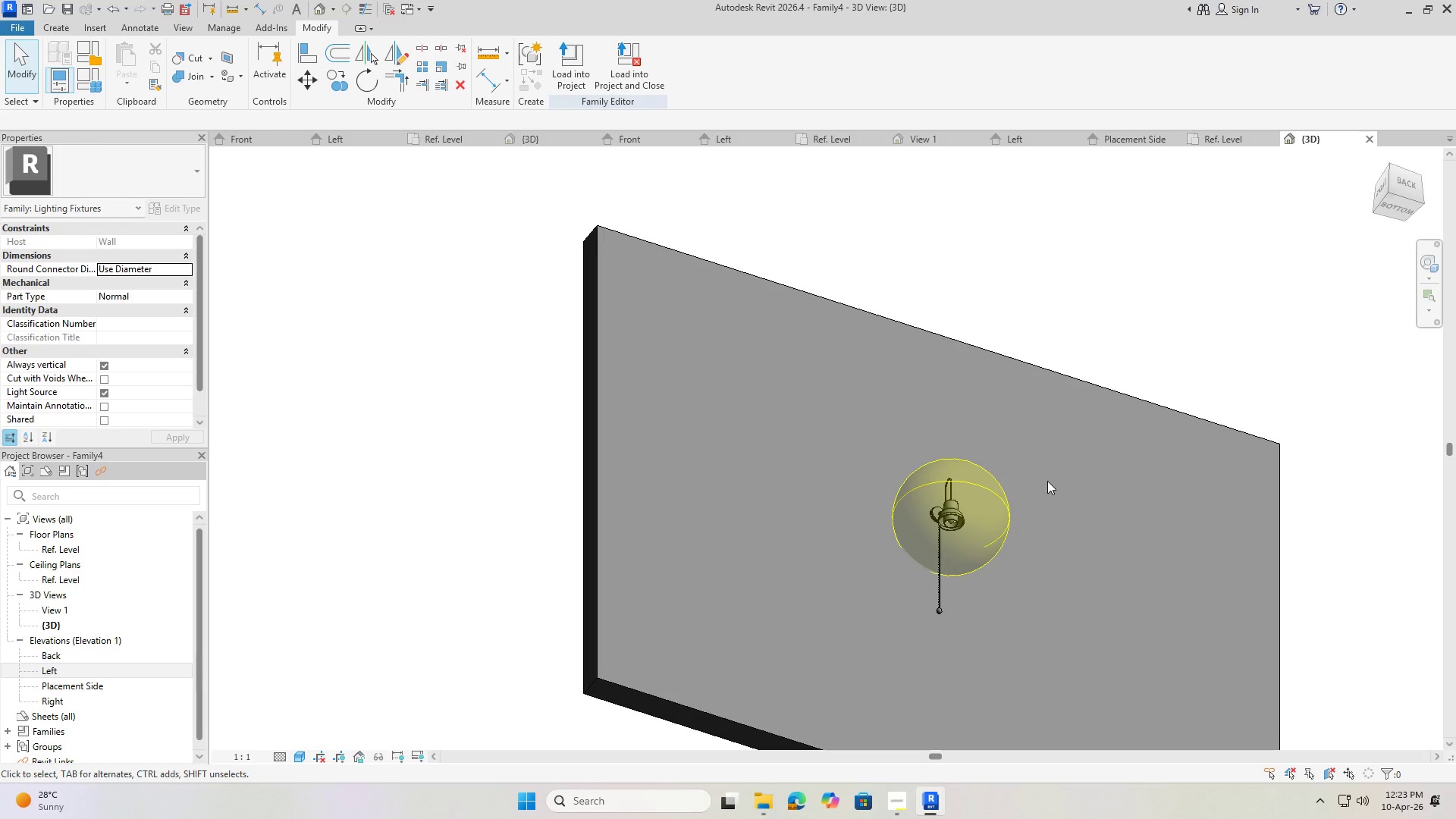 
scroll: coordinate [949, 547], scroll_direction: down, amount: 12.0
 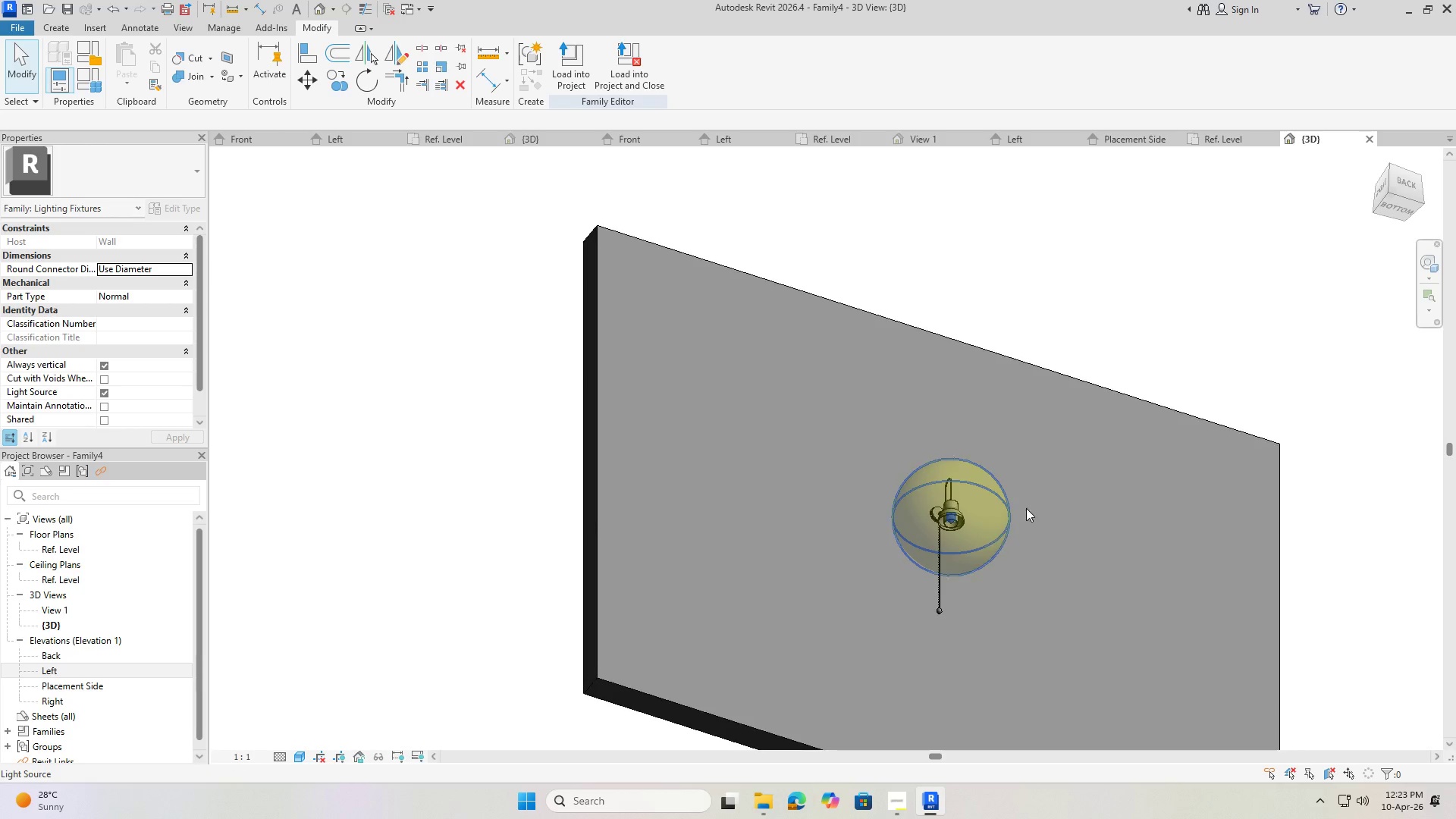 
wait(5.96)
 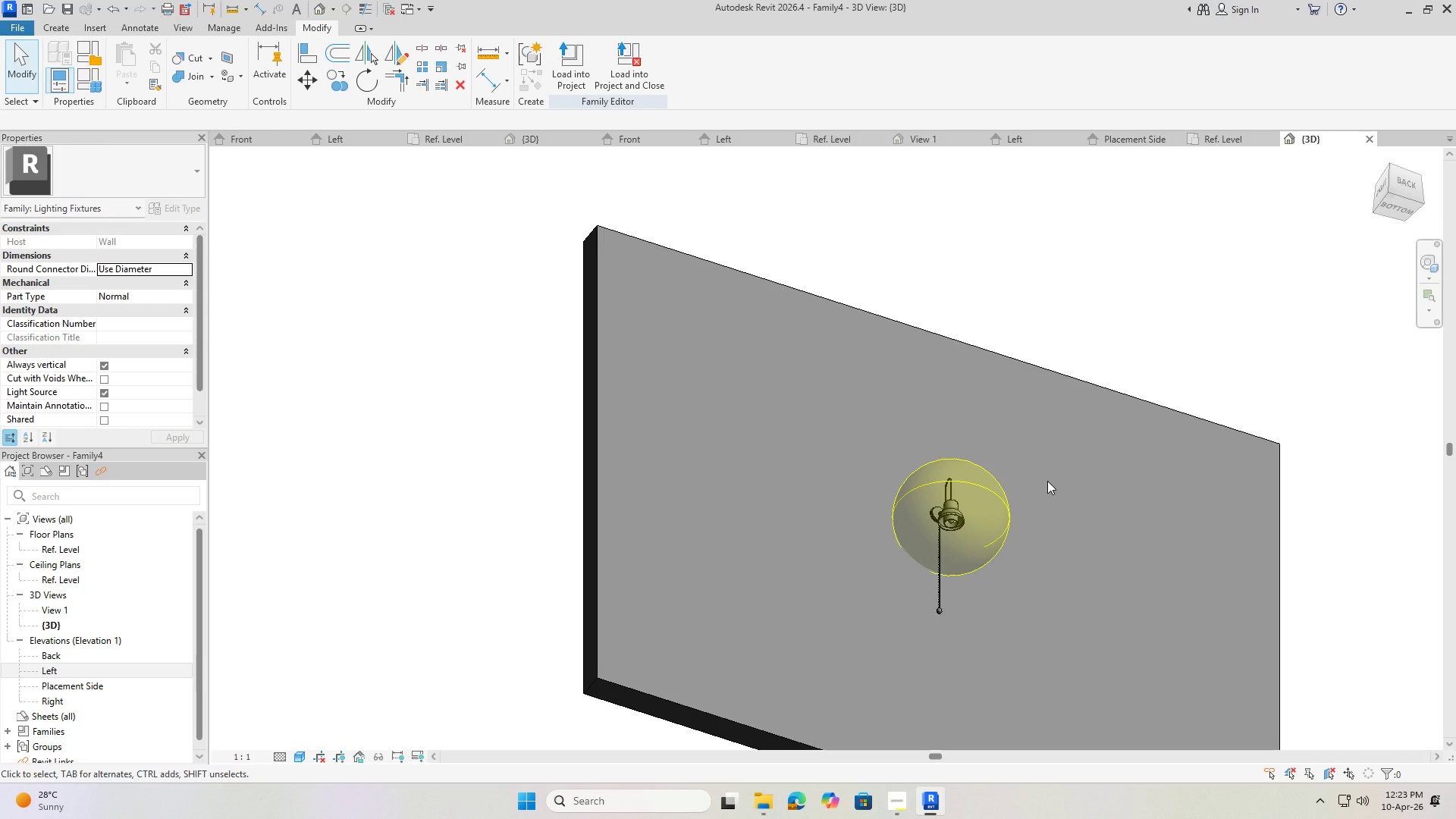 
scroll: coordinate [884, 269], scroll_direction: down, amount: 1.0
 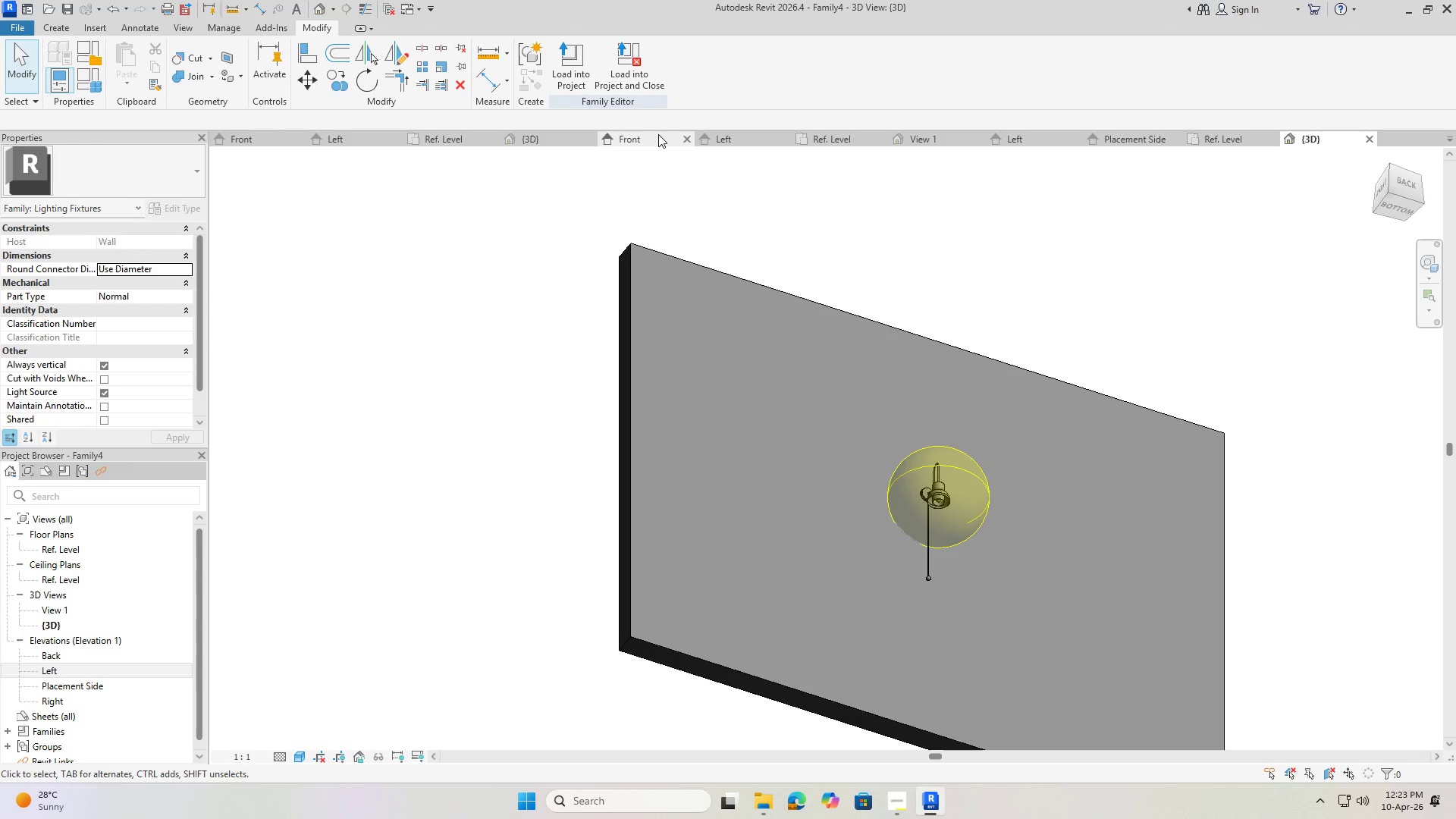 
key(Control+S)
 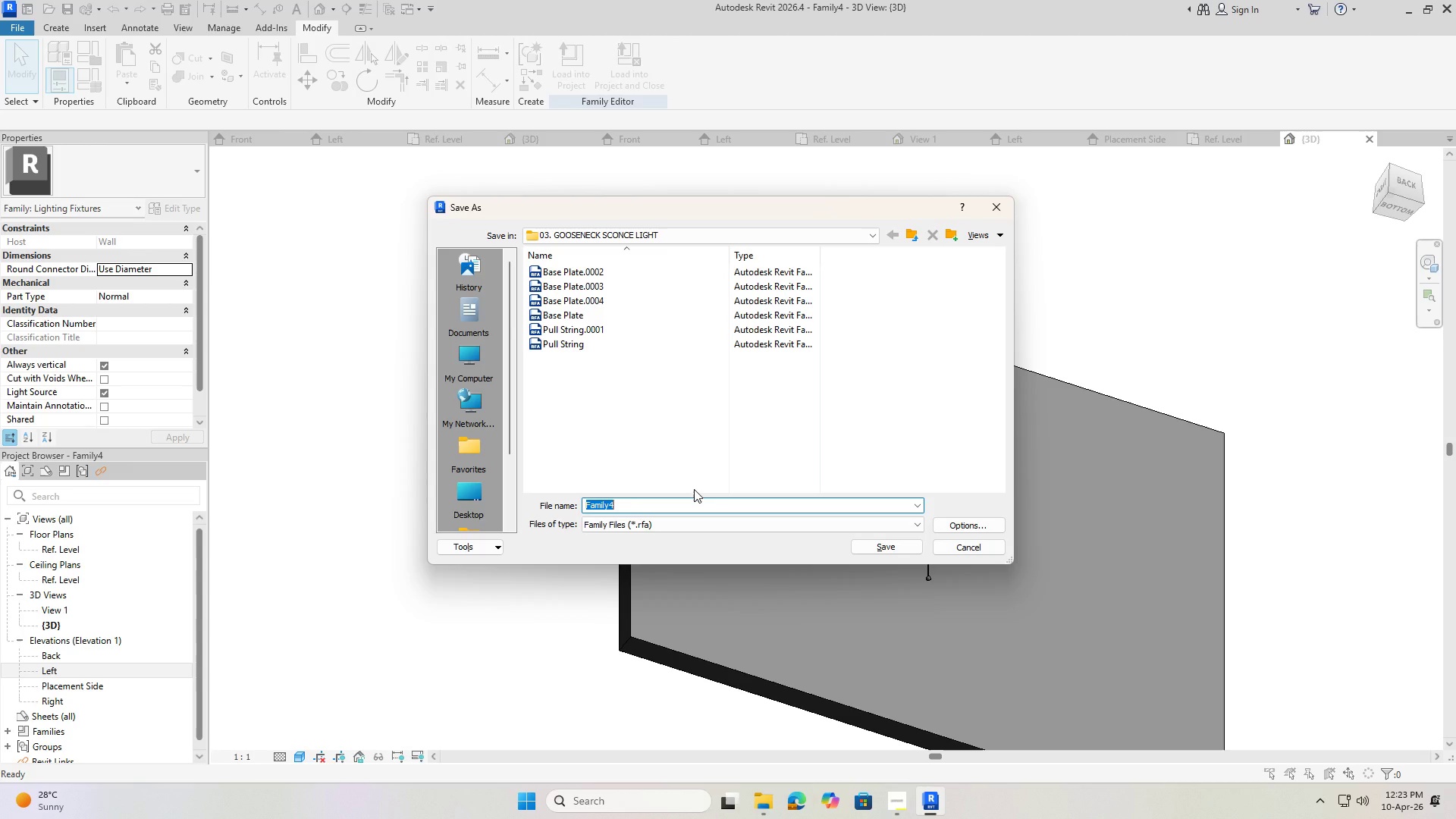 
wait(6.25)
 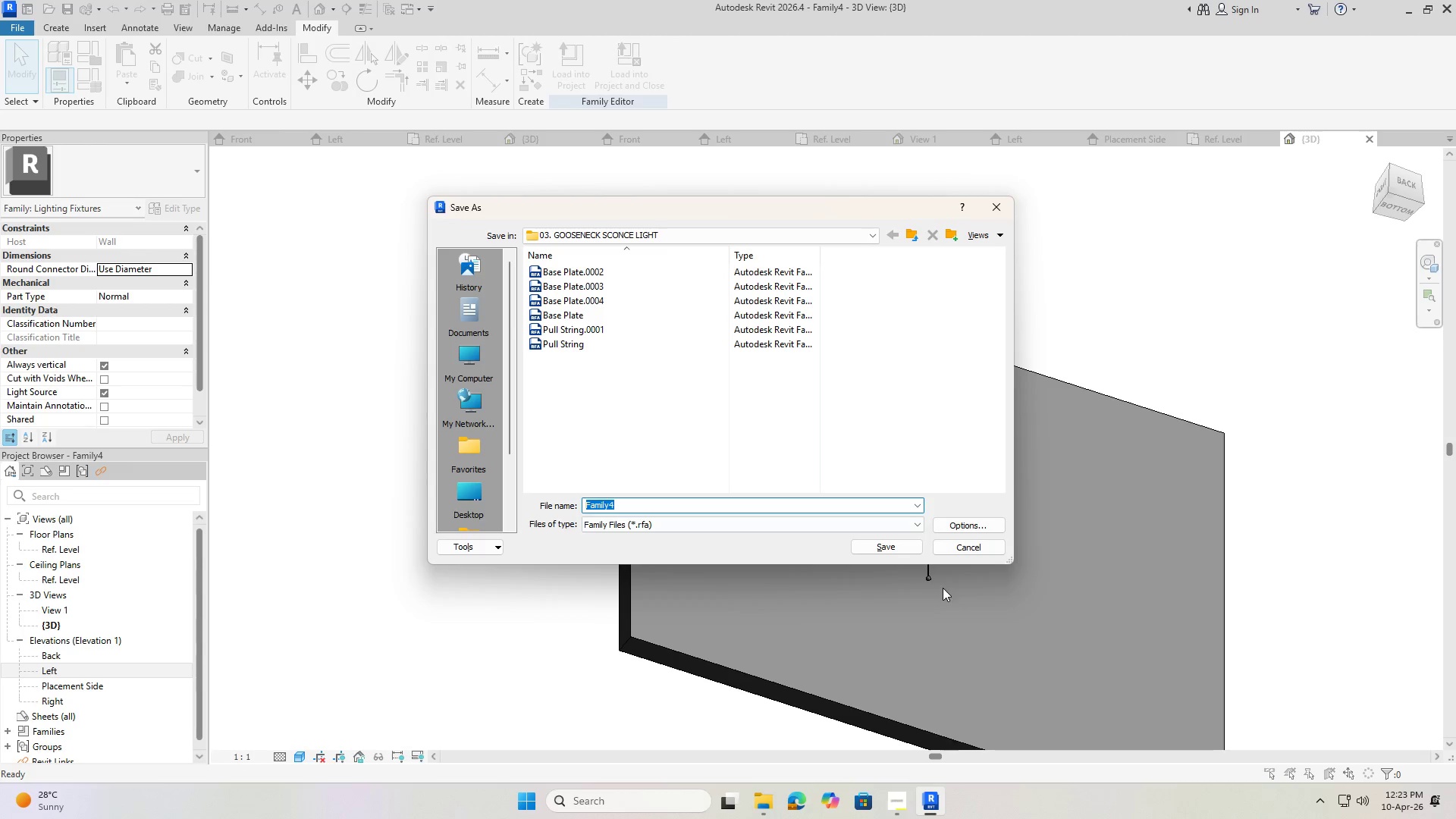 
type(Gooseneck Sconce Light)
 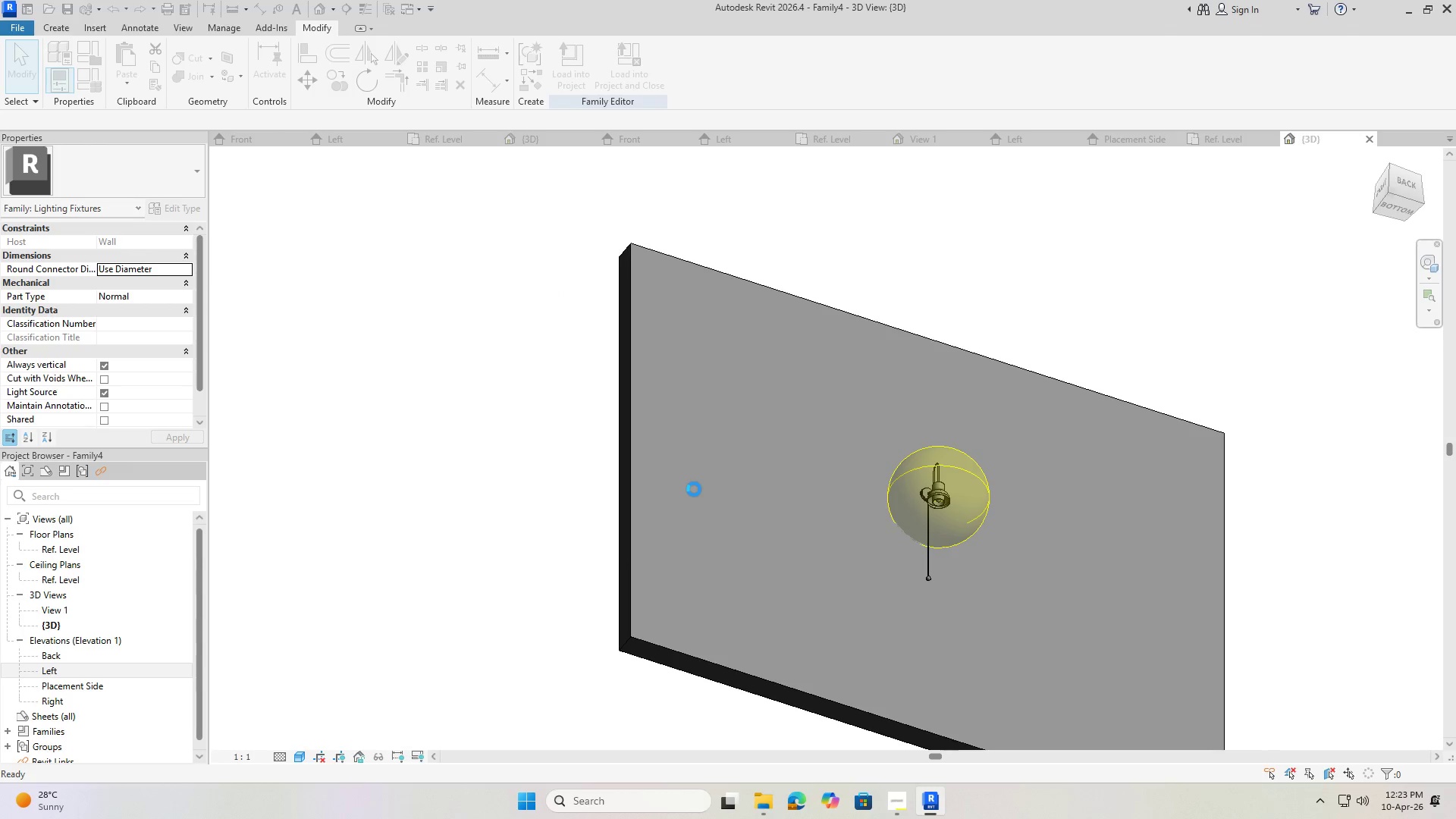 
 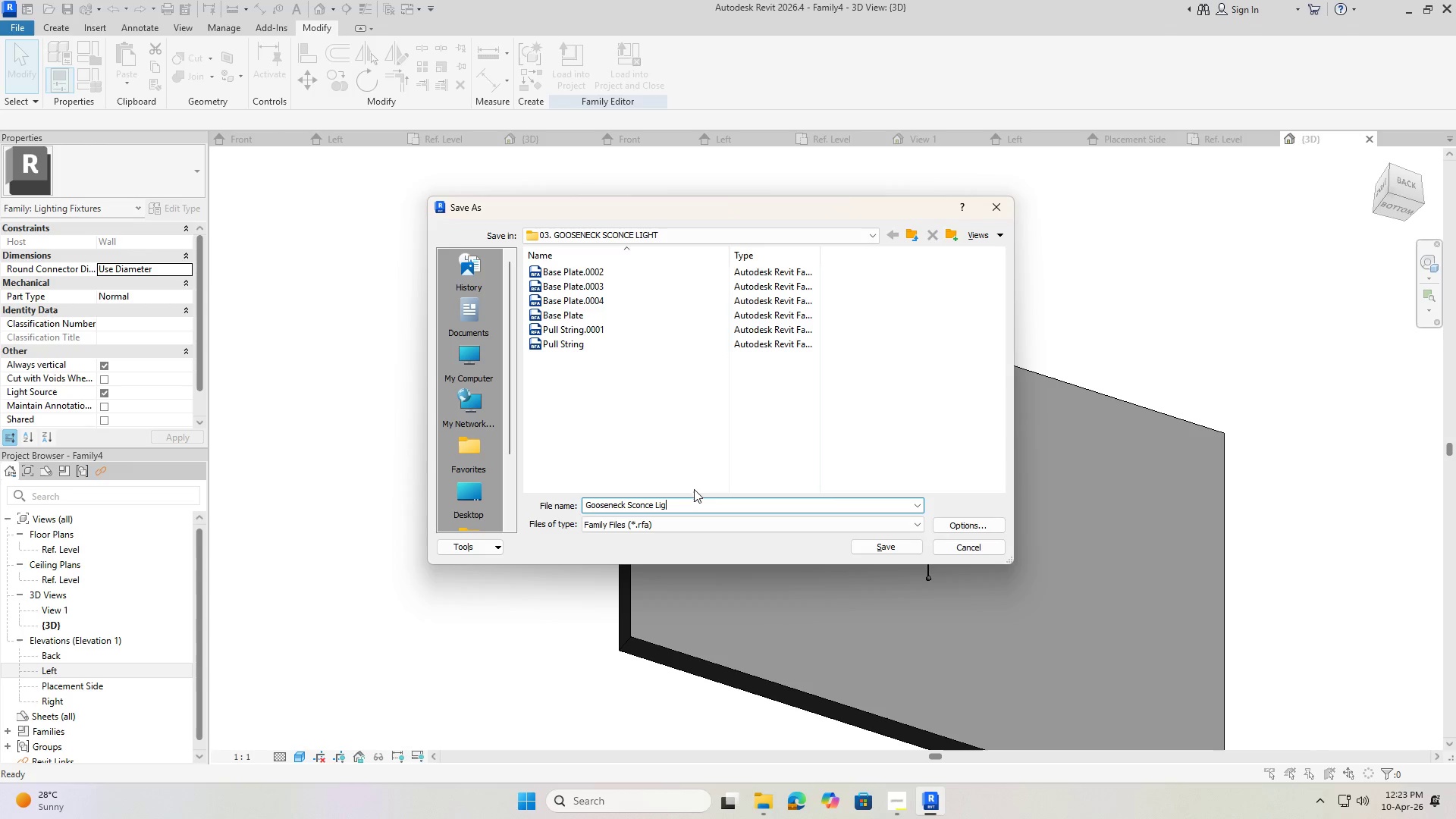 
key(Enter)
 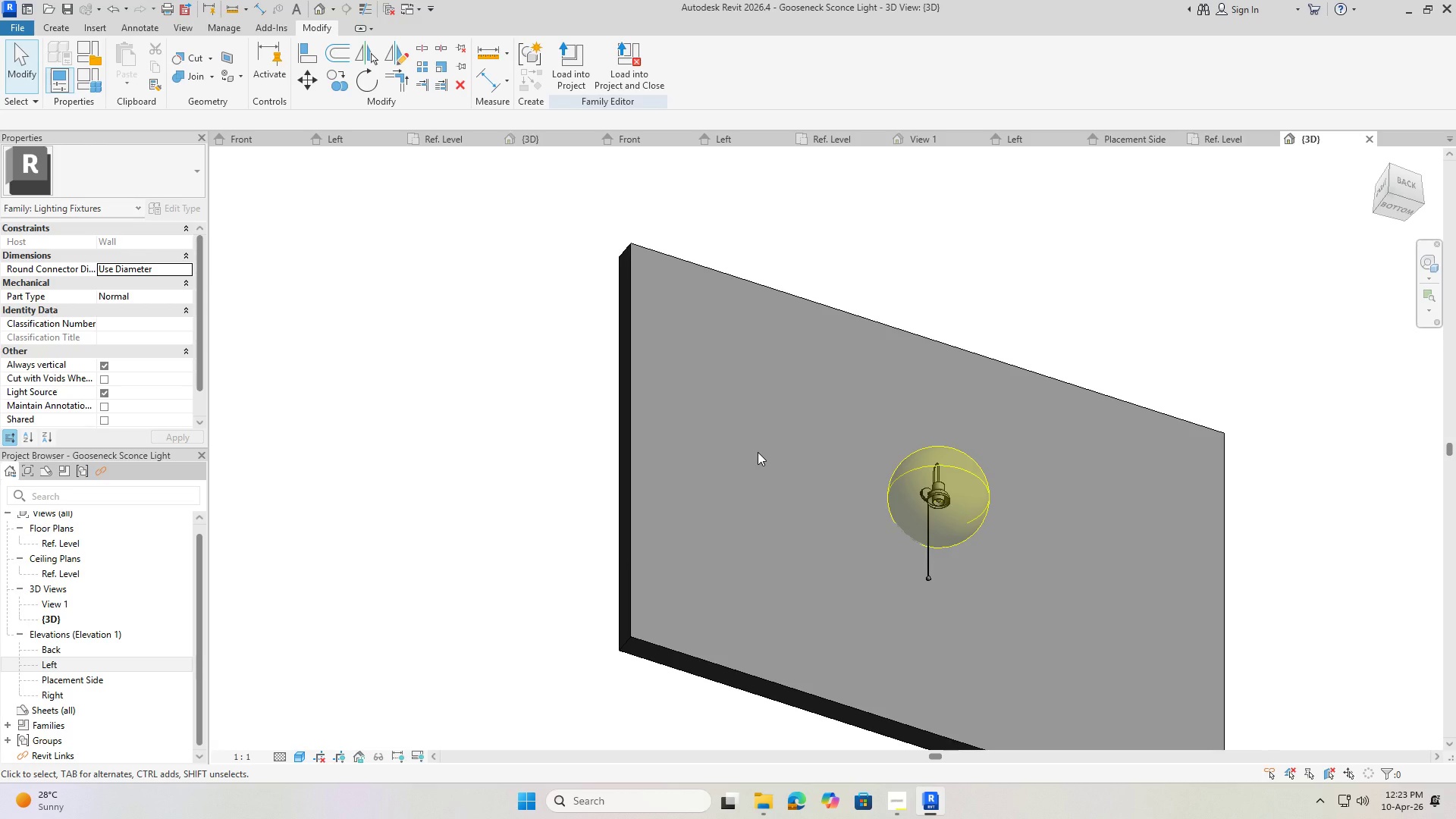 
wait(5.03)
 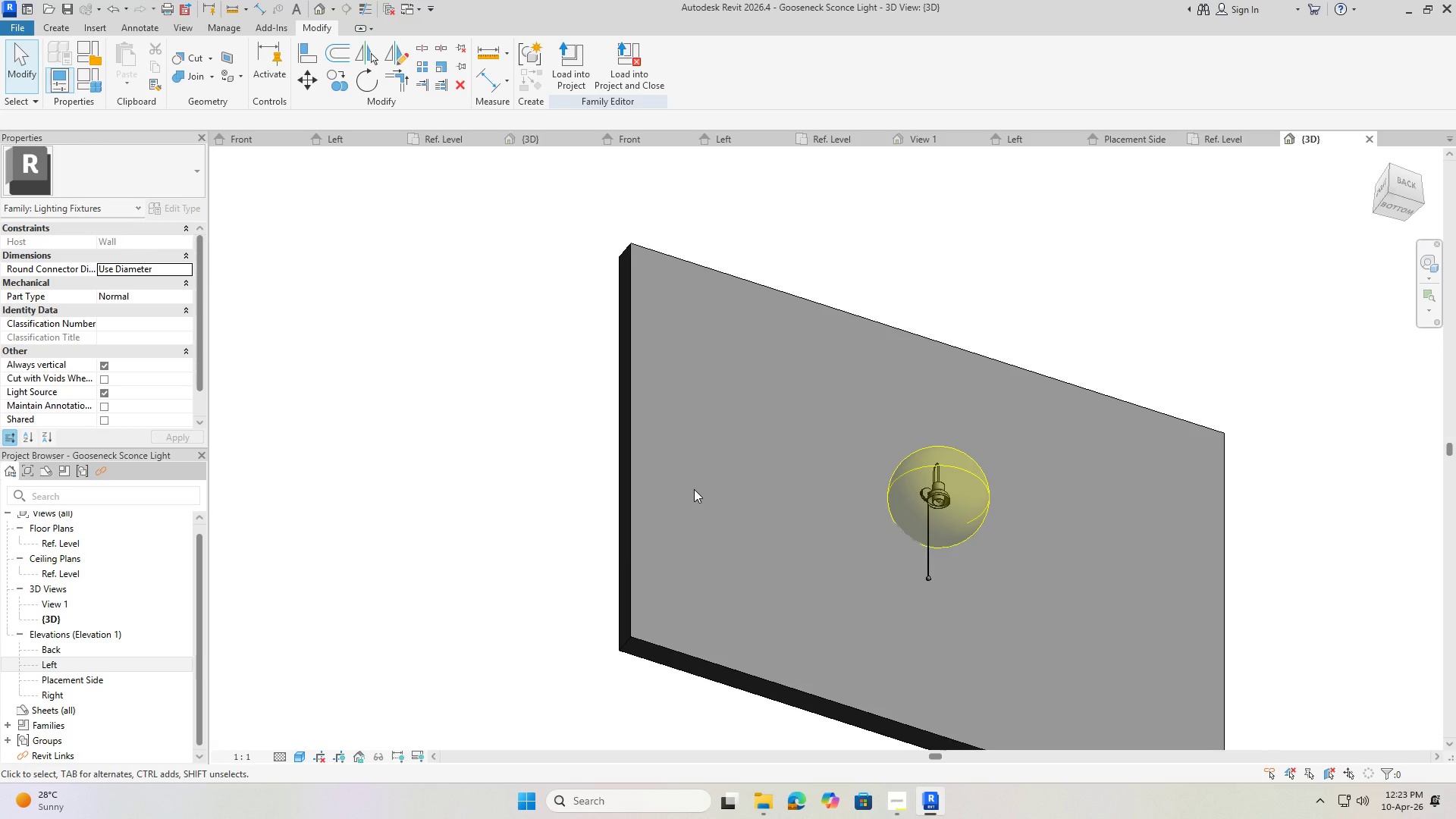 
hold_key(key=ShiftLeft, duration=0.62)
 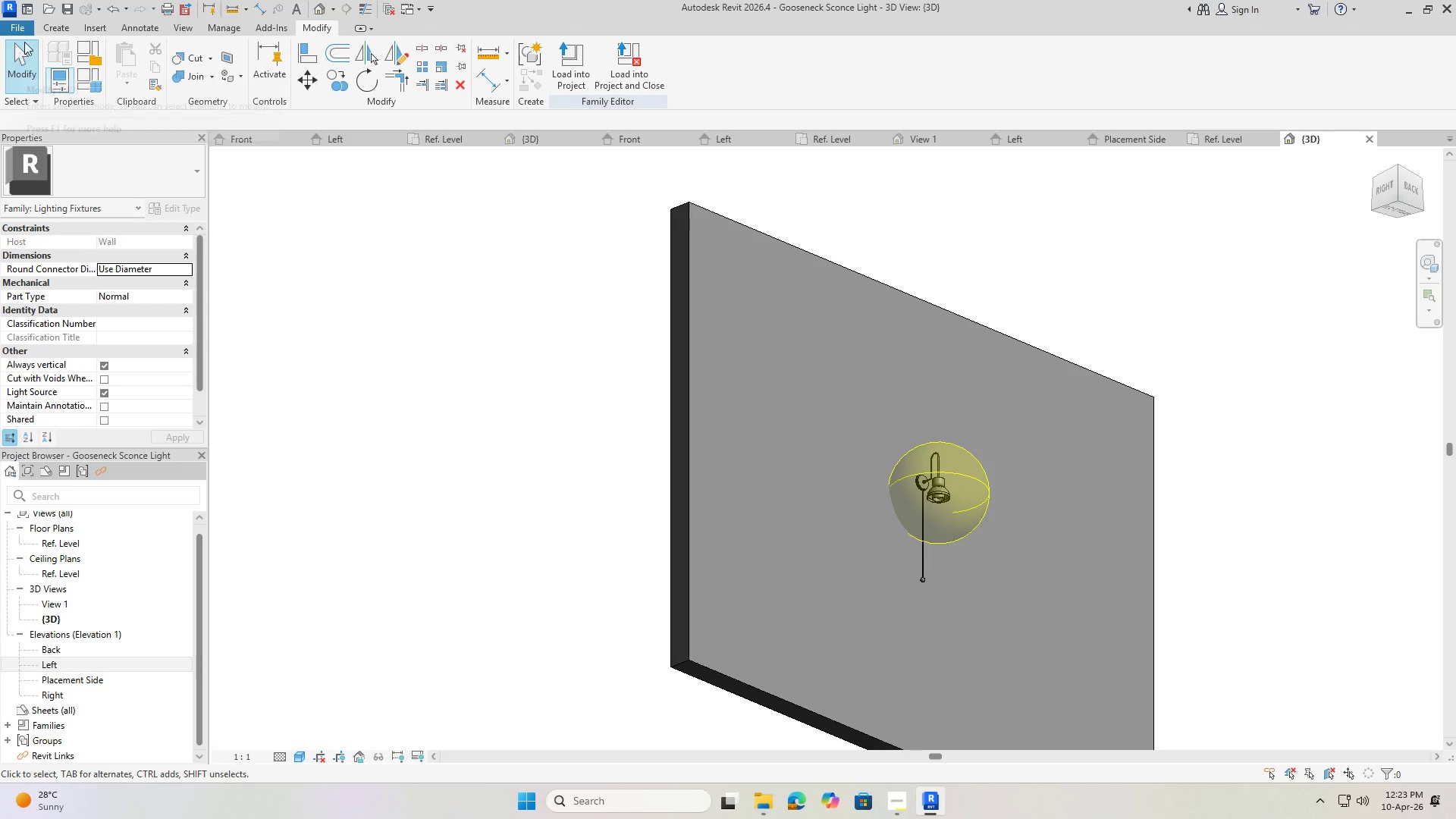 
left_click([22, 30])
 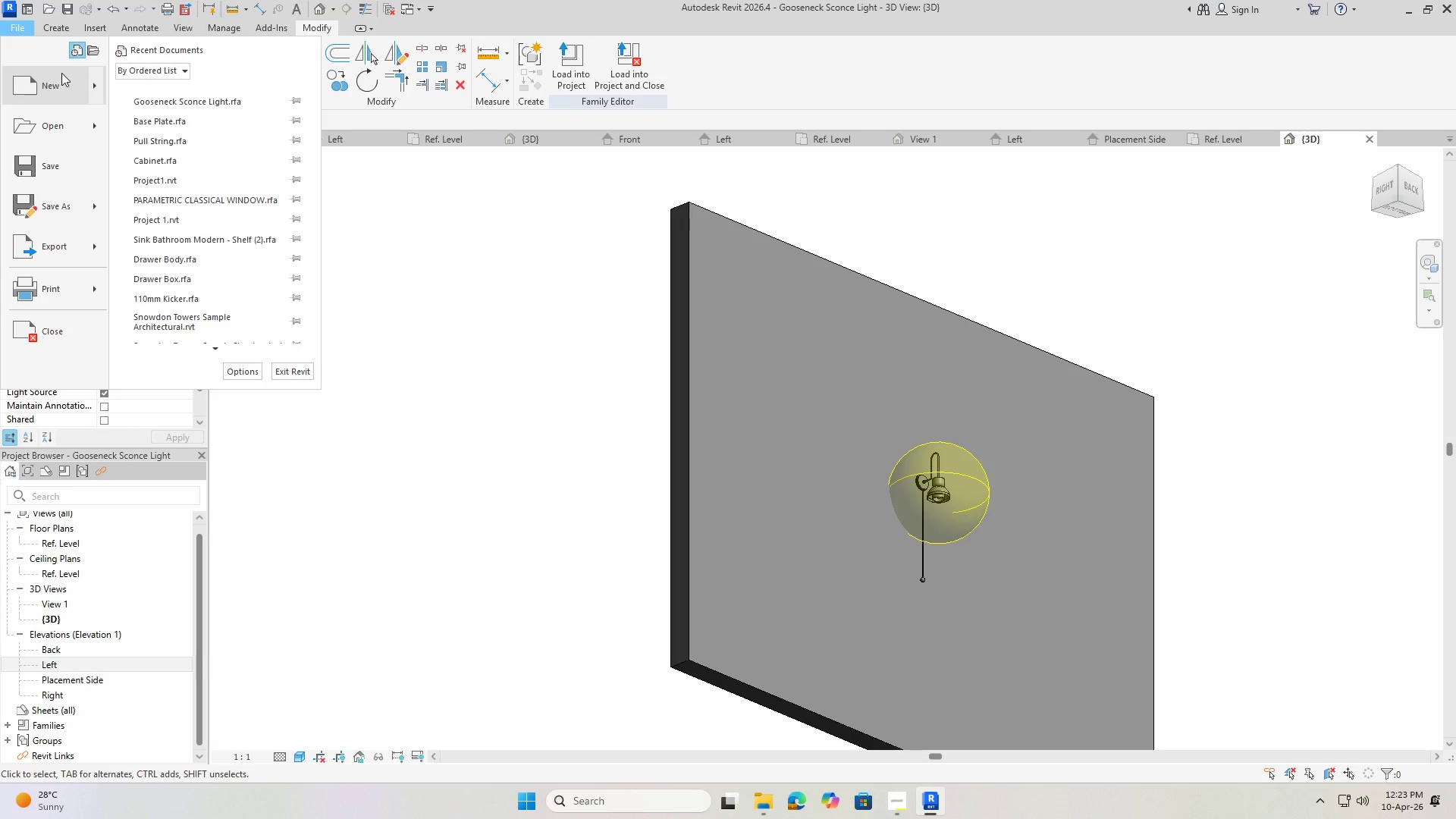 
left_click([58, 80])
 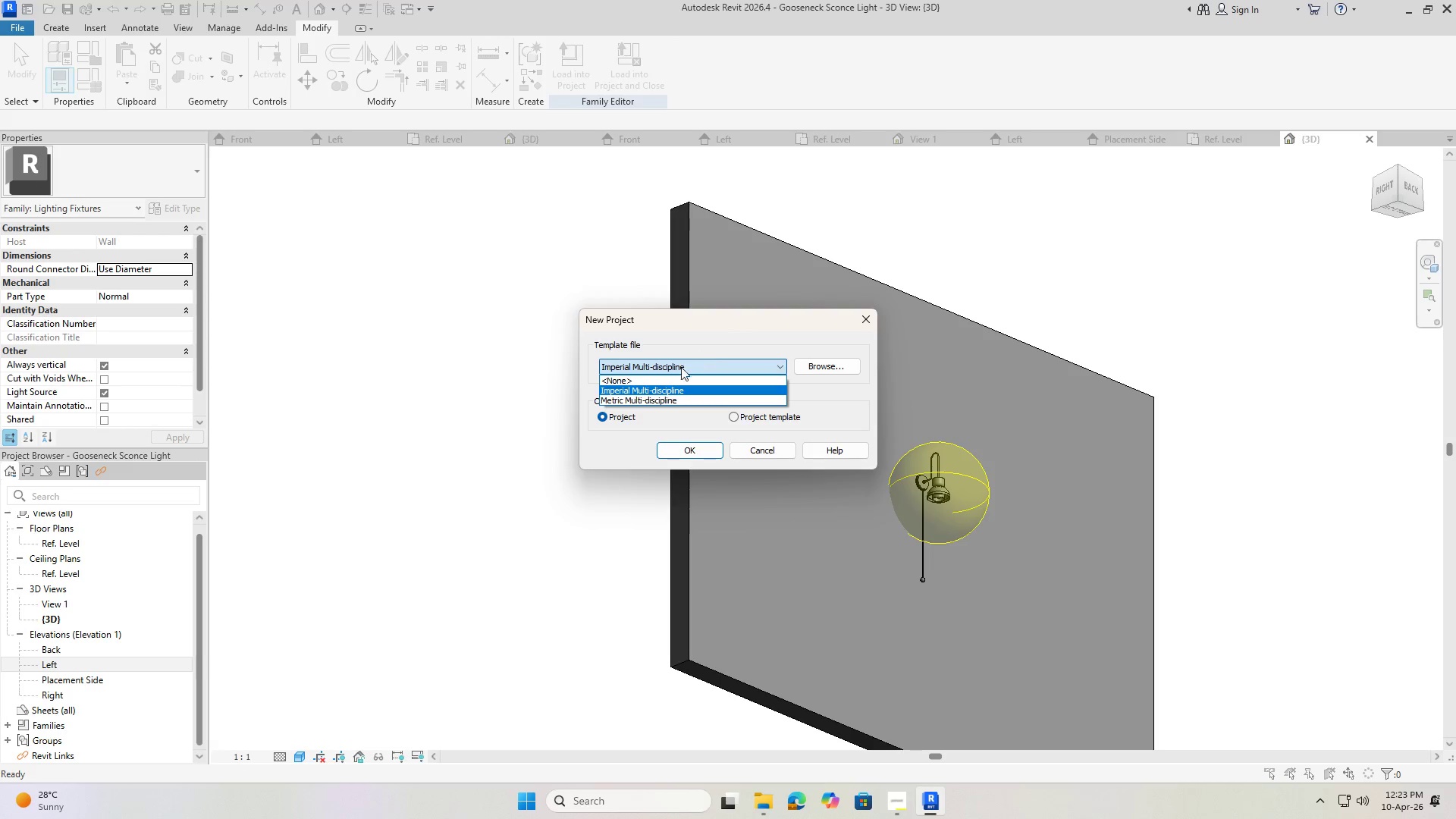 
left_click([657, 400])
 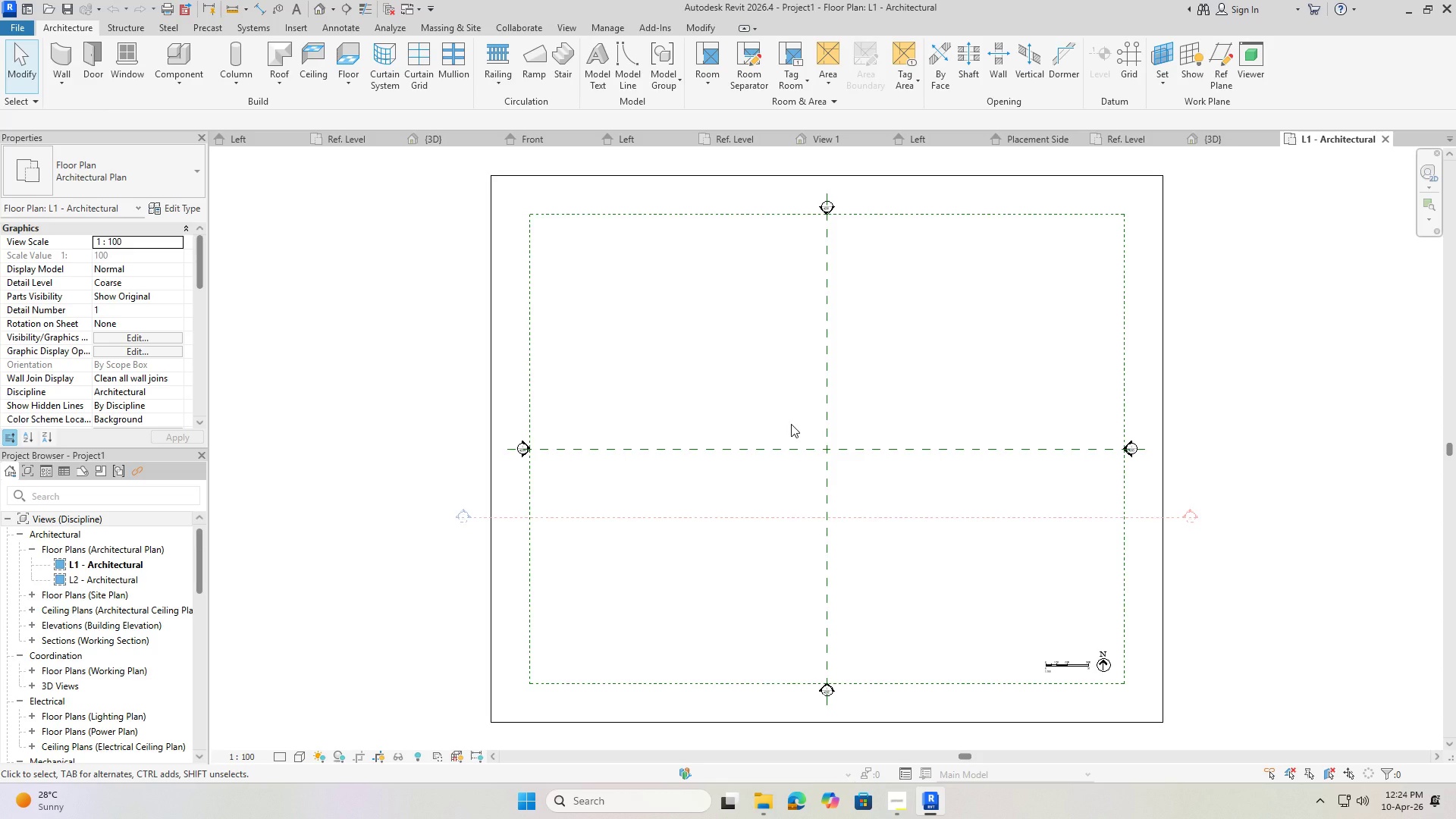 
wait(7.58)
 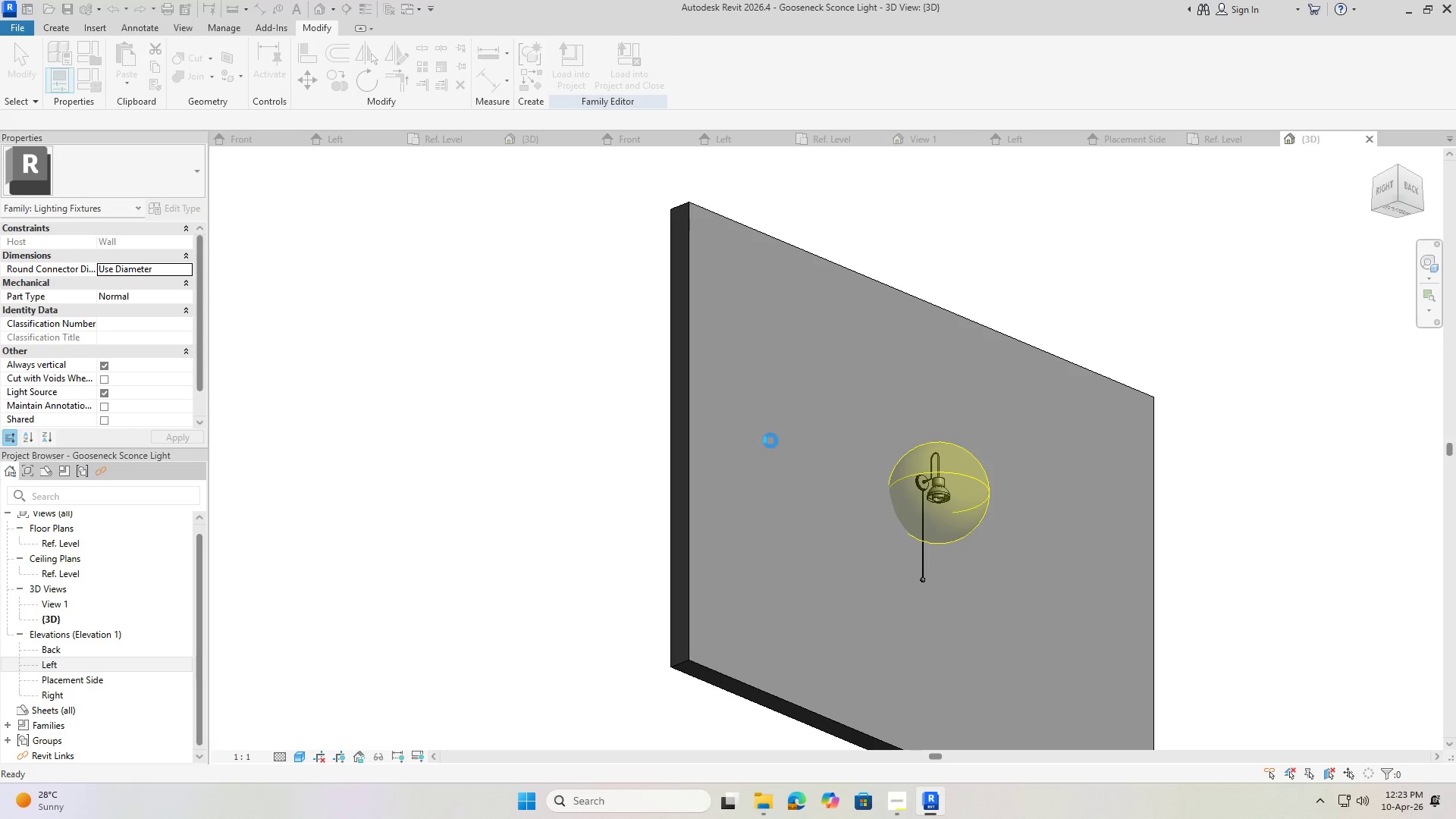 
scroll: coordinate [947, 456], scroll_direction: down, amount: 6.0
 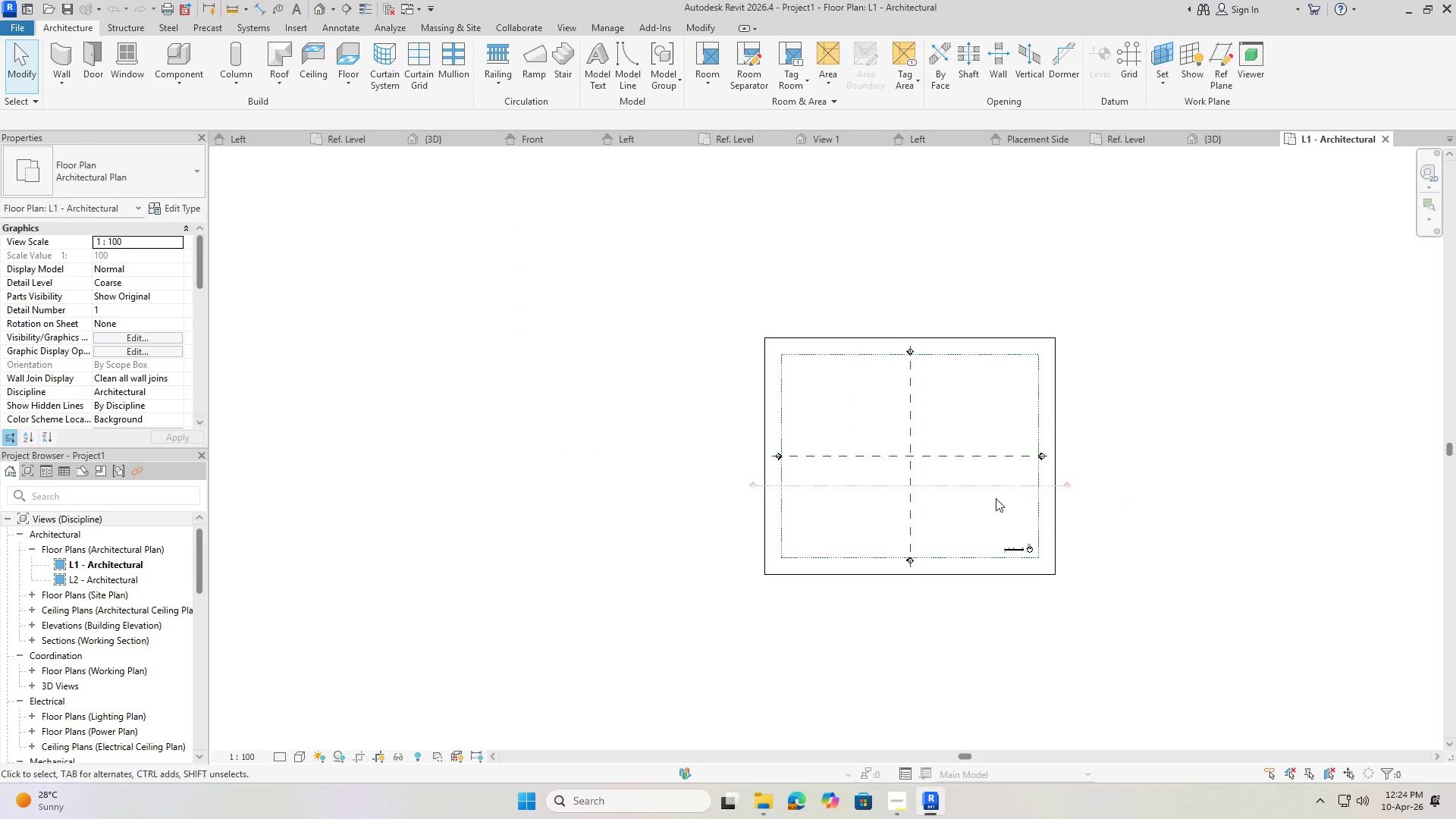 
left_click_drag(start_coordinate=[1119, 591], to_coordinate=[697, 322])
 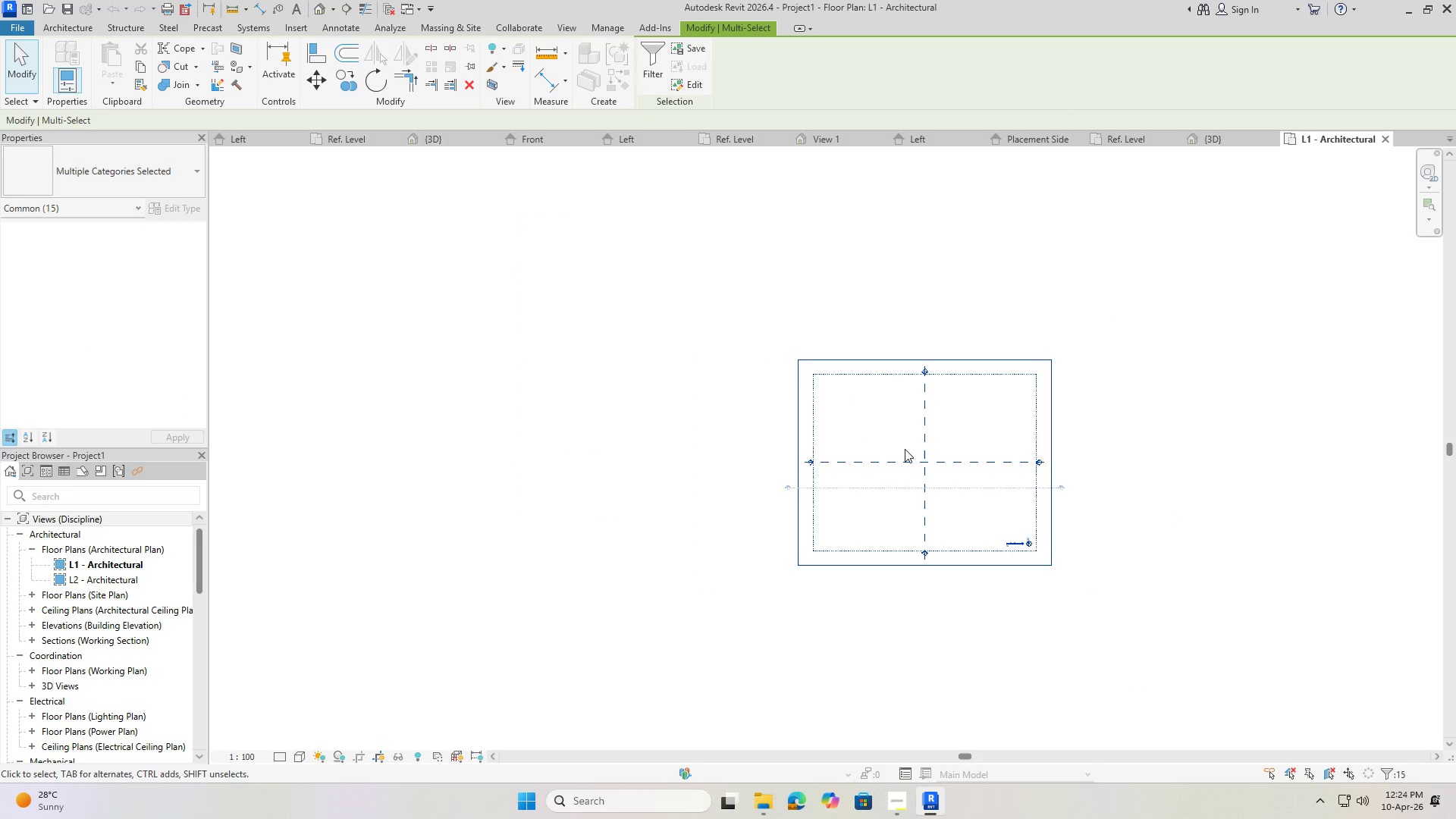 
scroll: coordinate [1022, 504], scroll_direction: down, amount: 1.0
 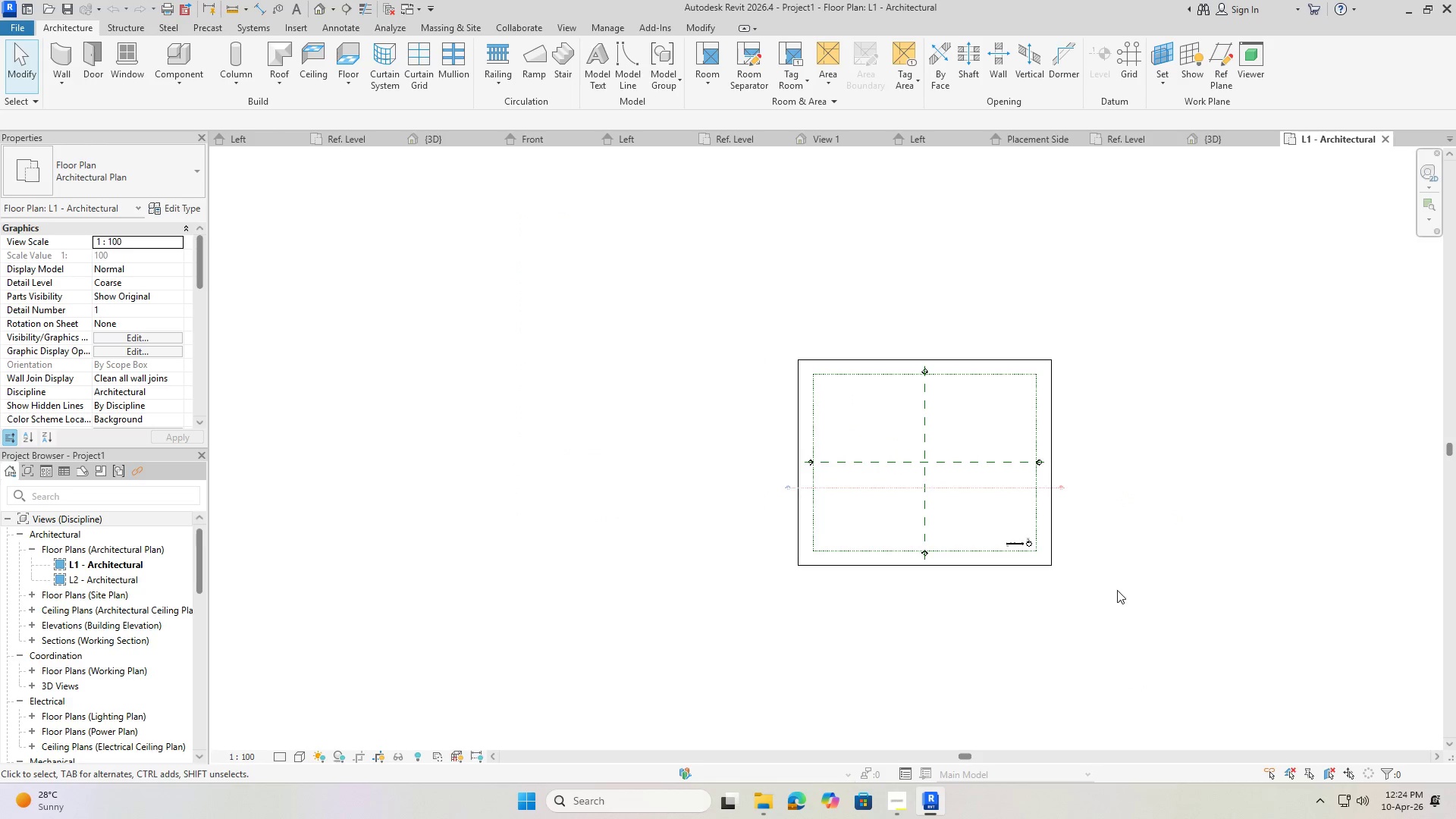 
right_click([905, 449])
 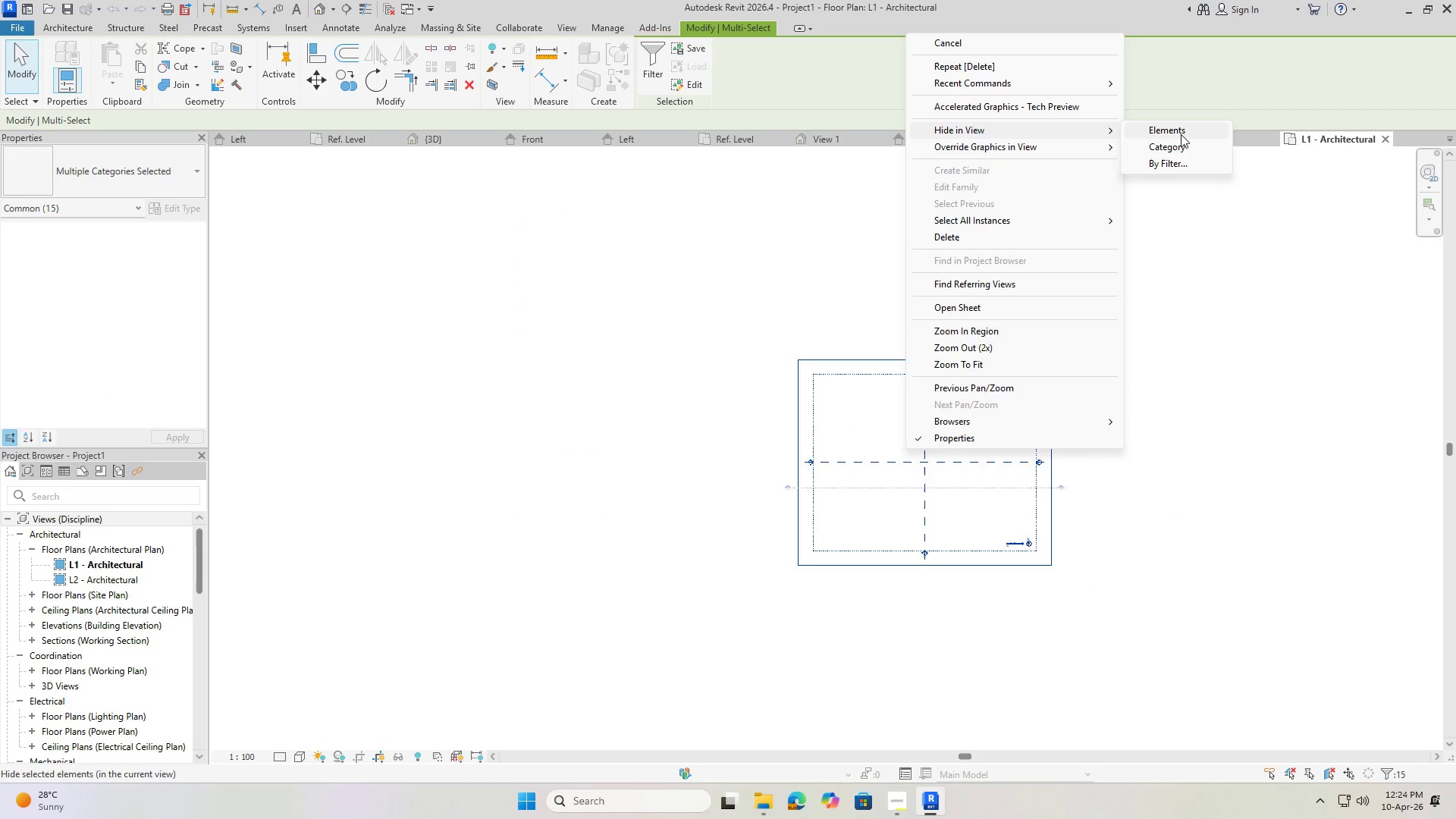 
left_click([1181, 135])
 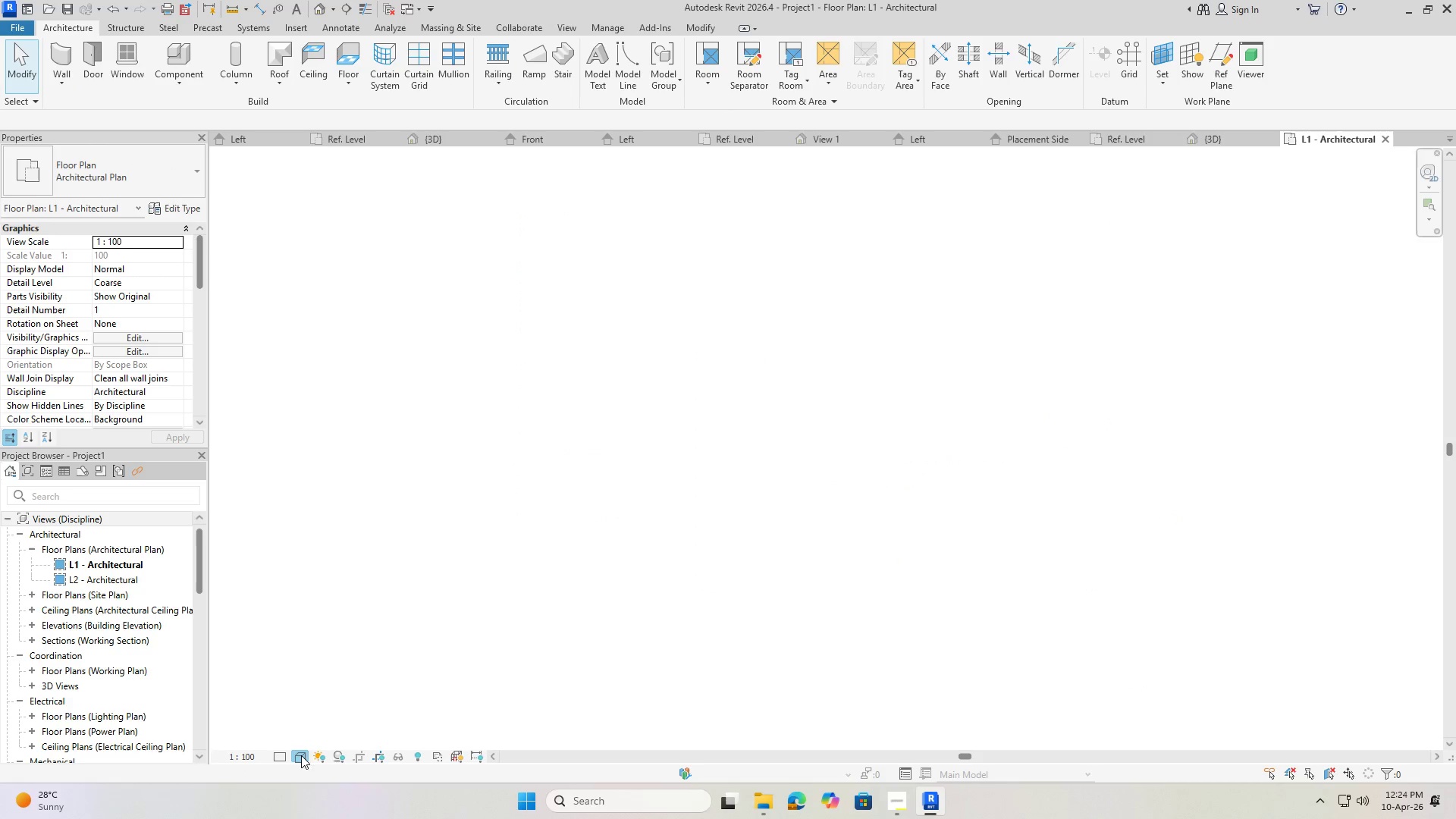 
left_click([320, 735])
 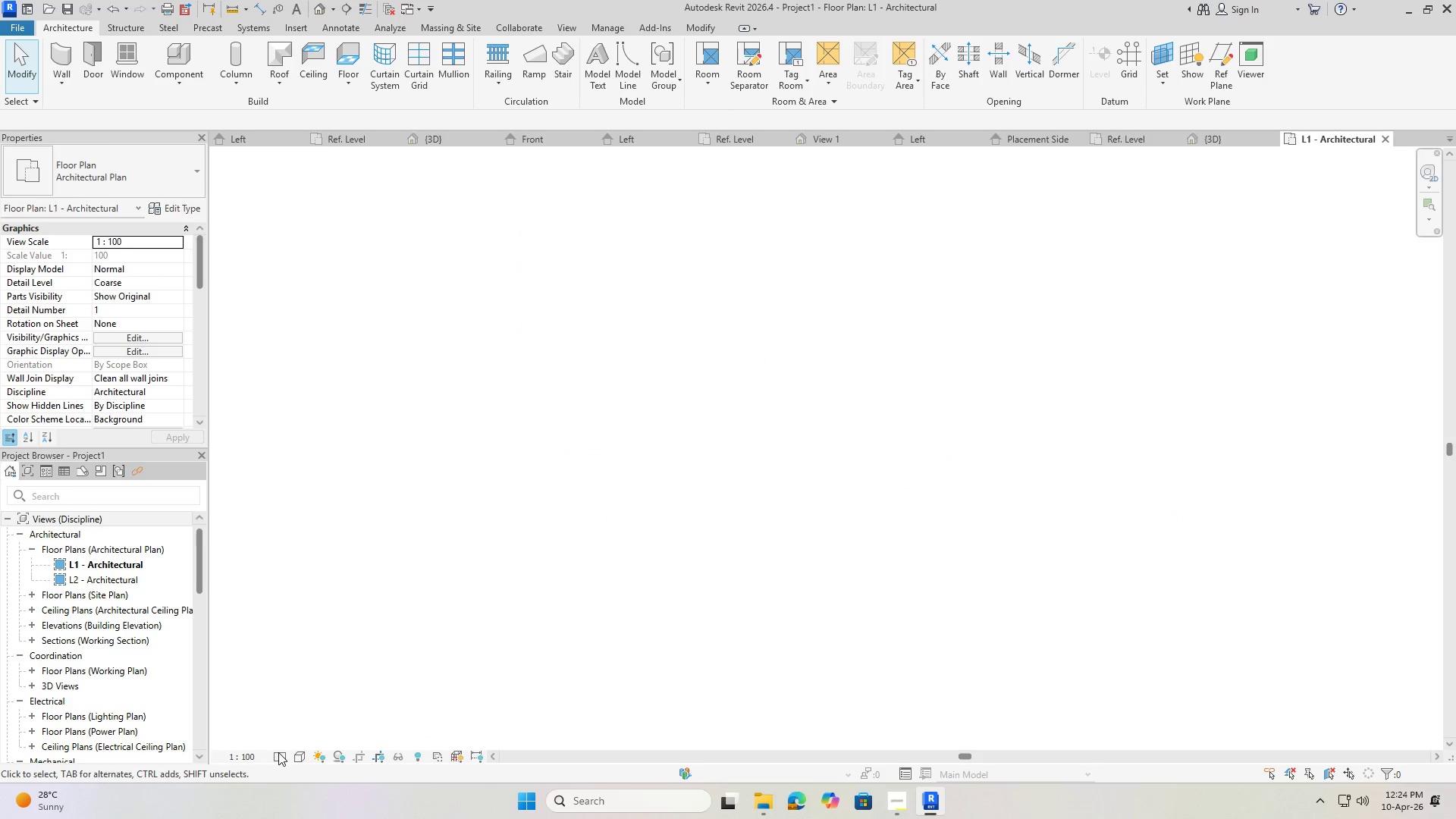 
left_click([277, 752])
 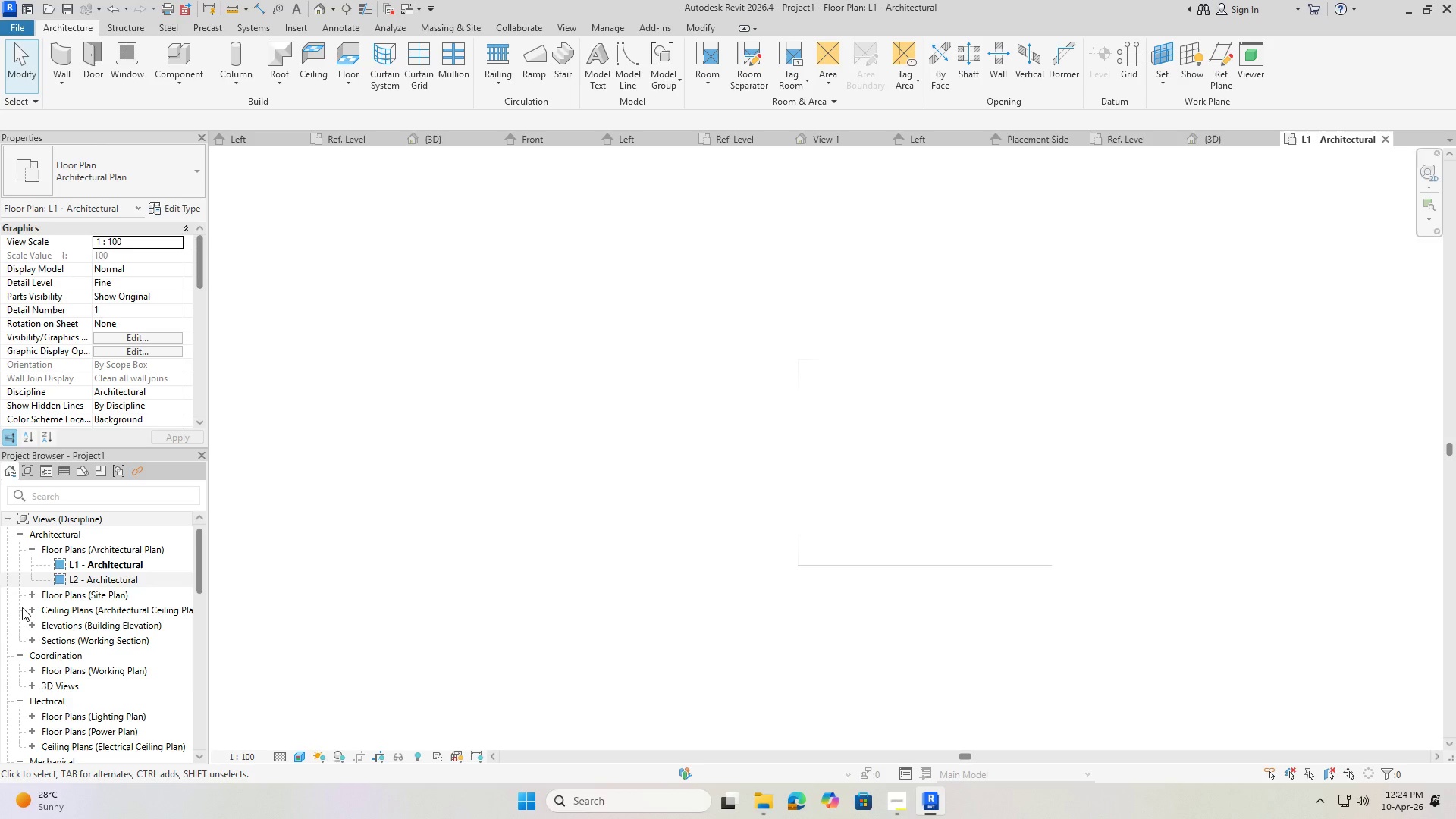 
left_click([77, 578])
 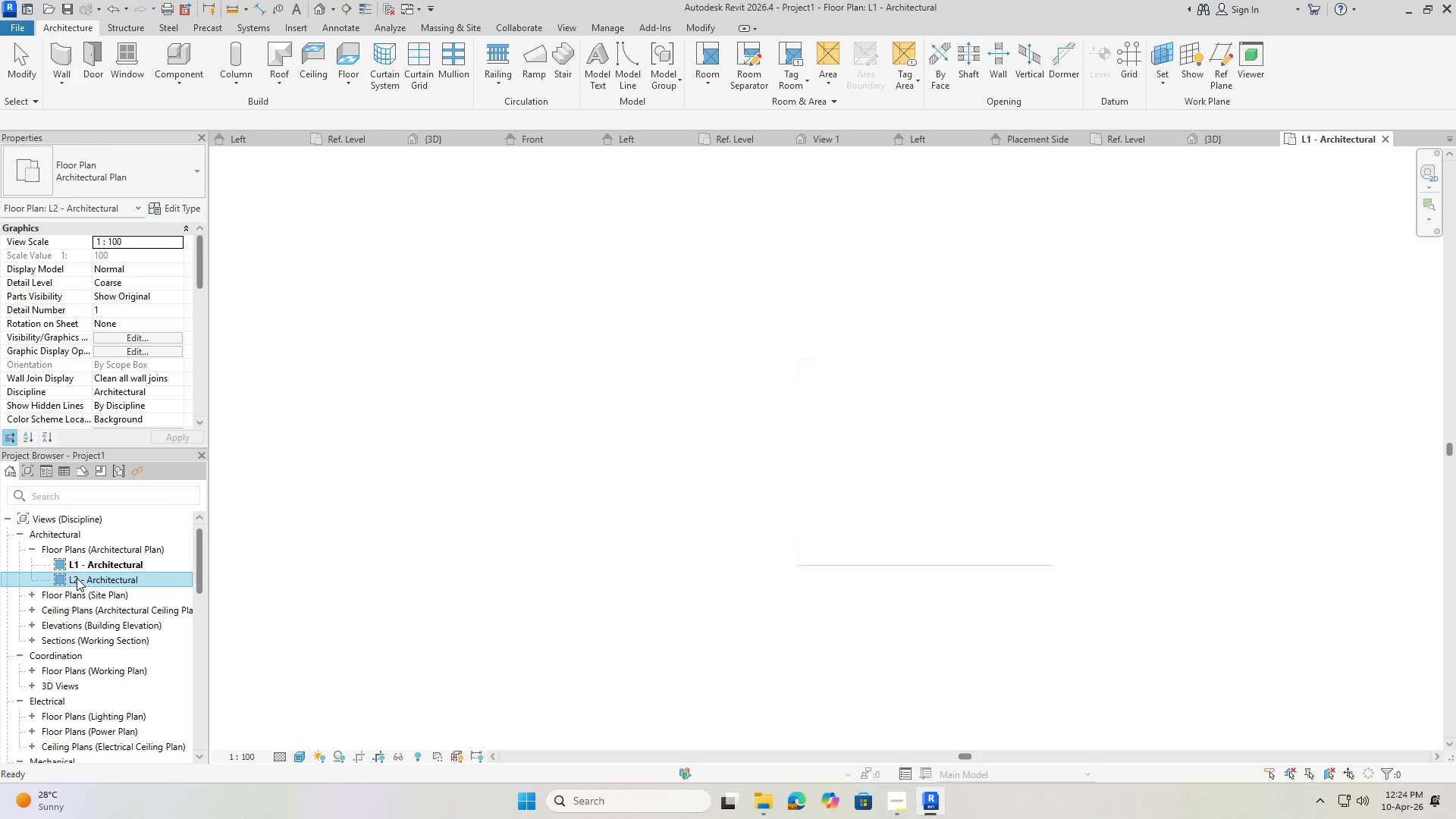 
right_click([77, 578])
 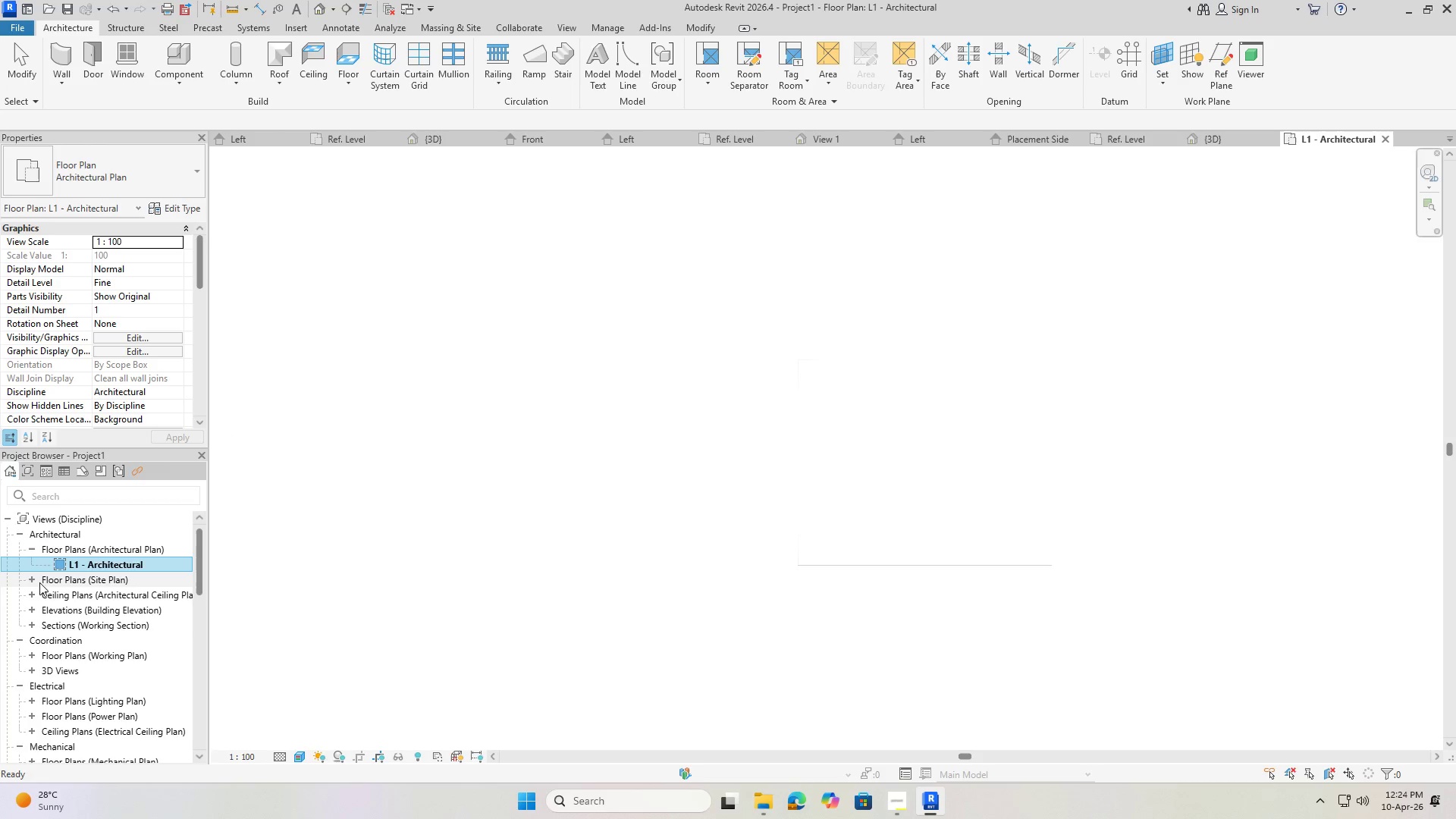 
right_click([47, 577])
 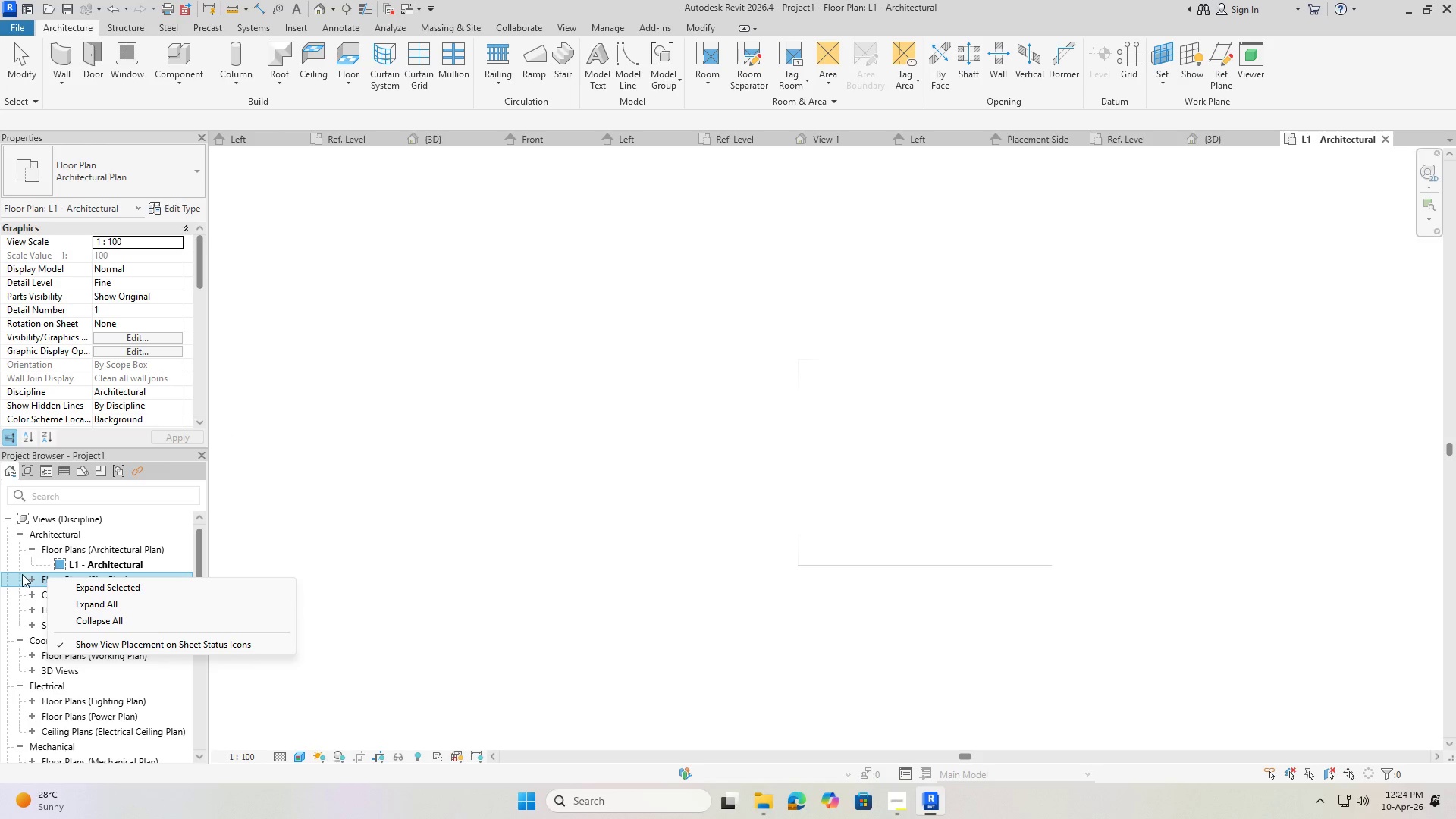 
left_click([30, 580])
 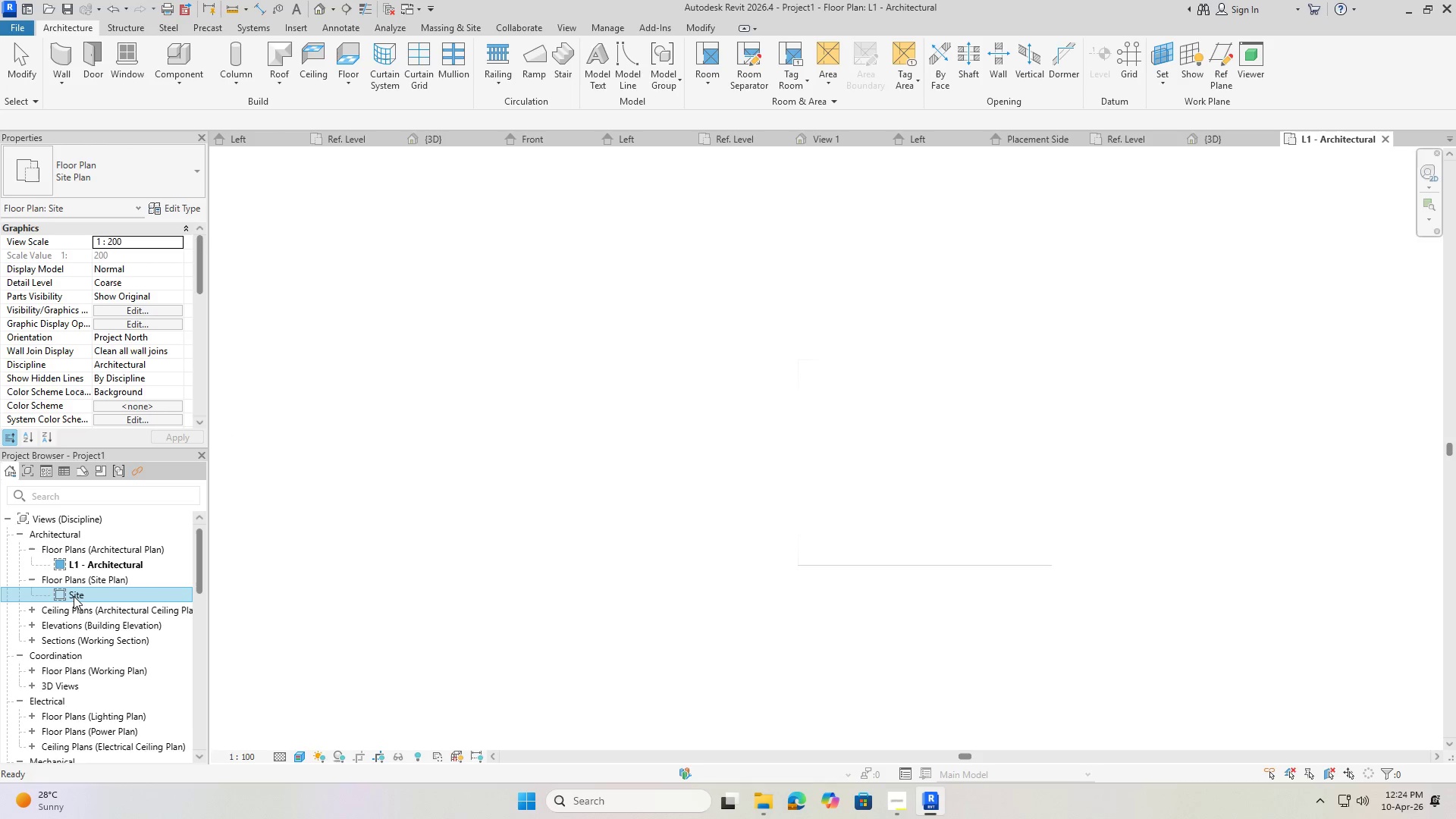 
double_click([74, 596])
 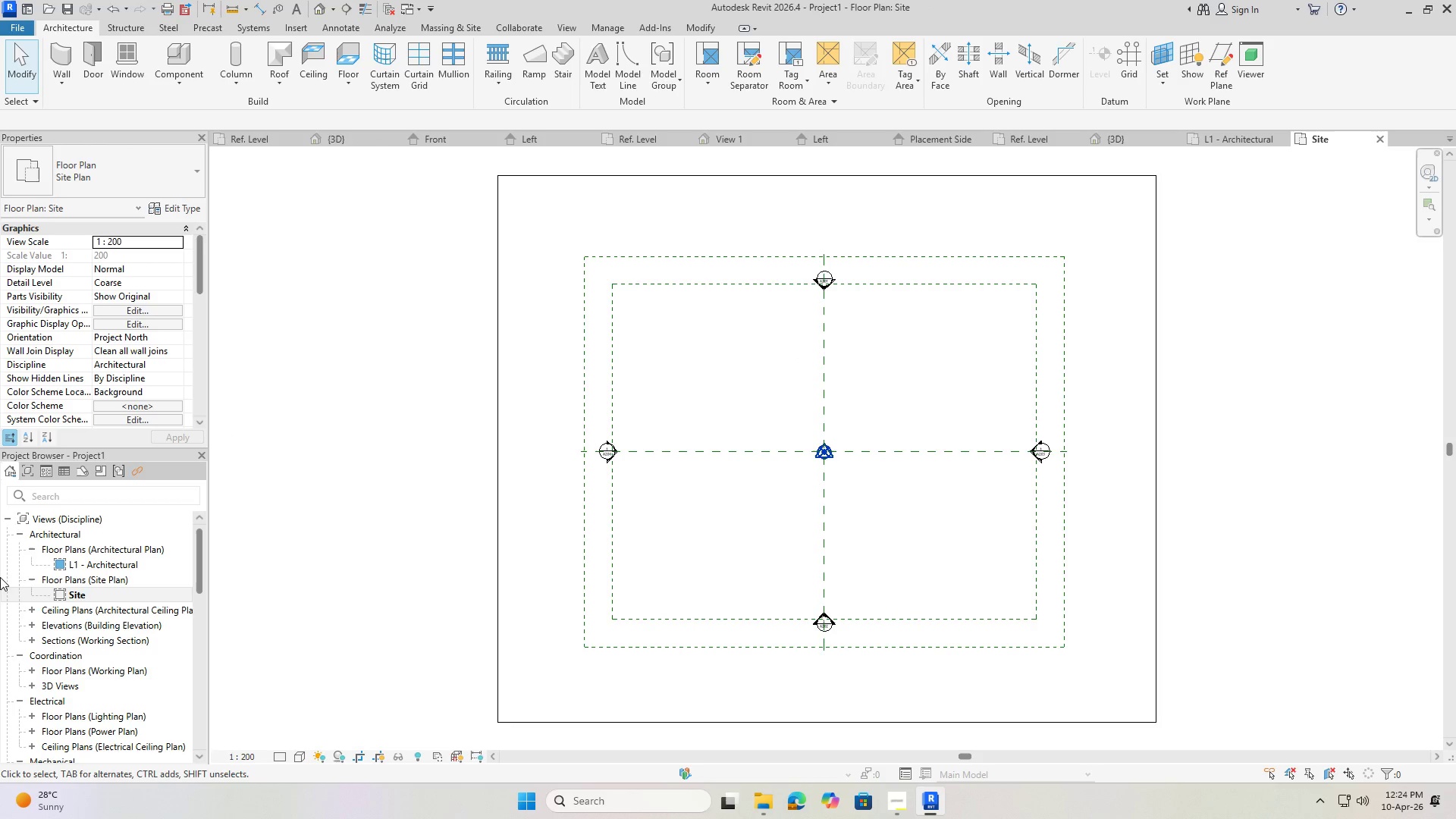 
right_click([118, 591])
 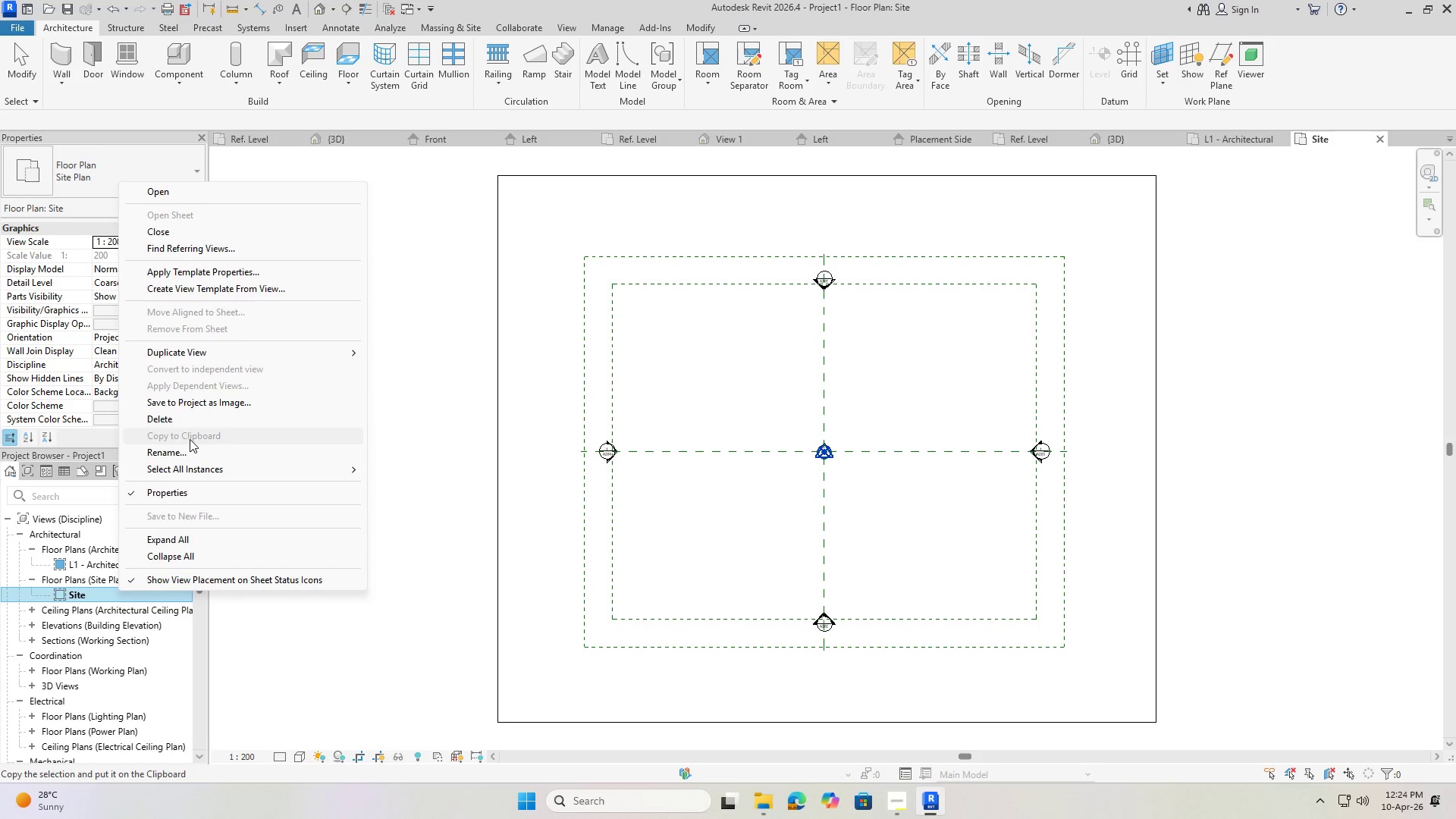 
left_click([52, 623])
 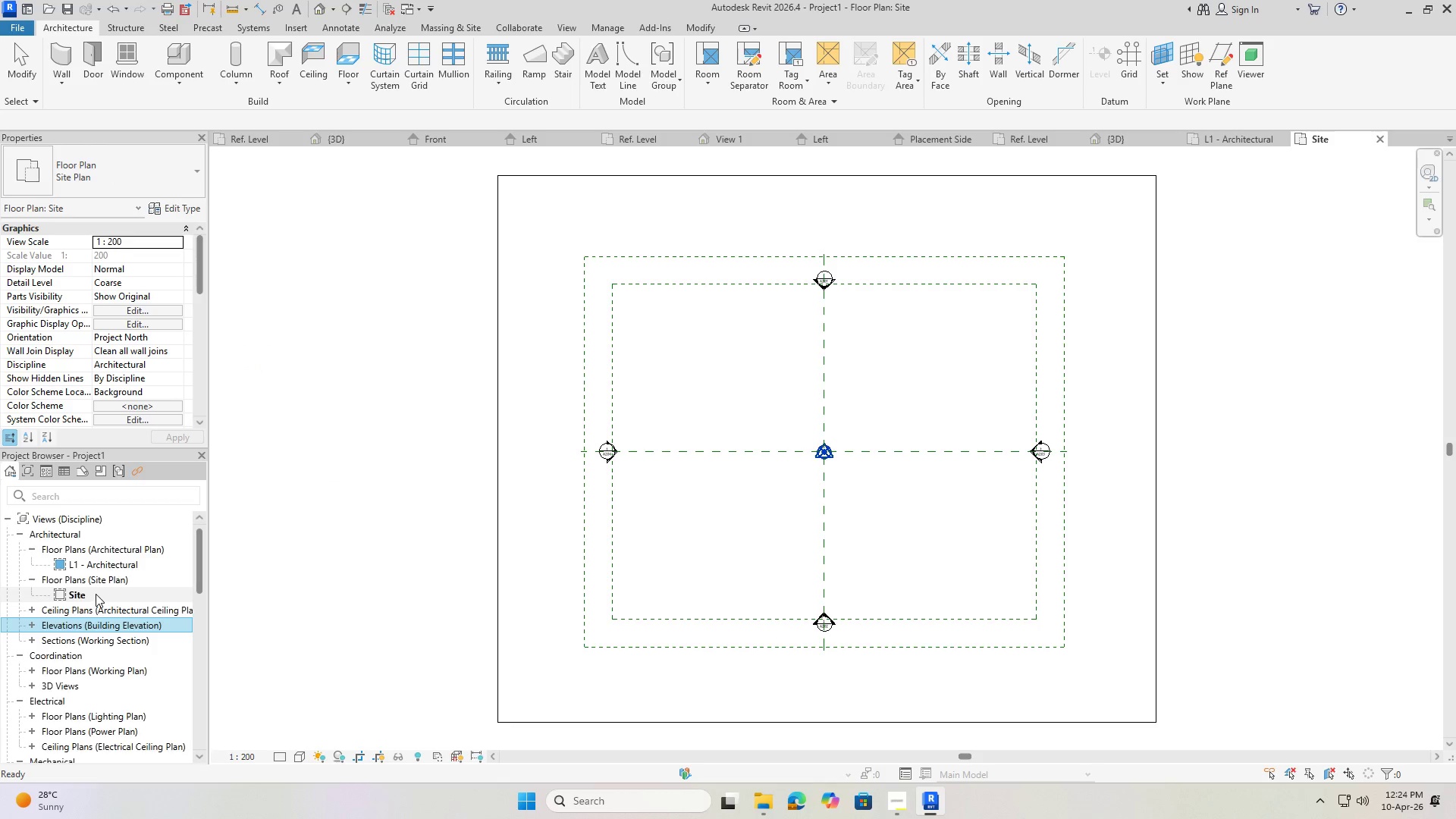 
right_click([96, 594])
 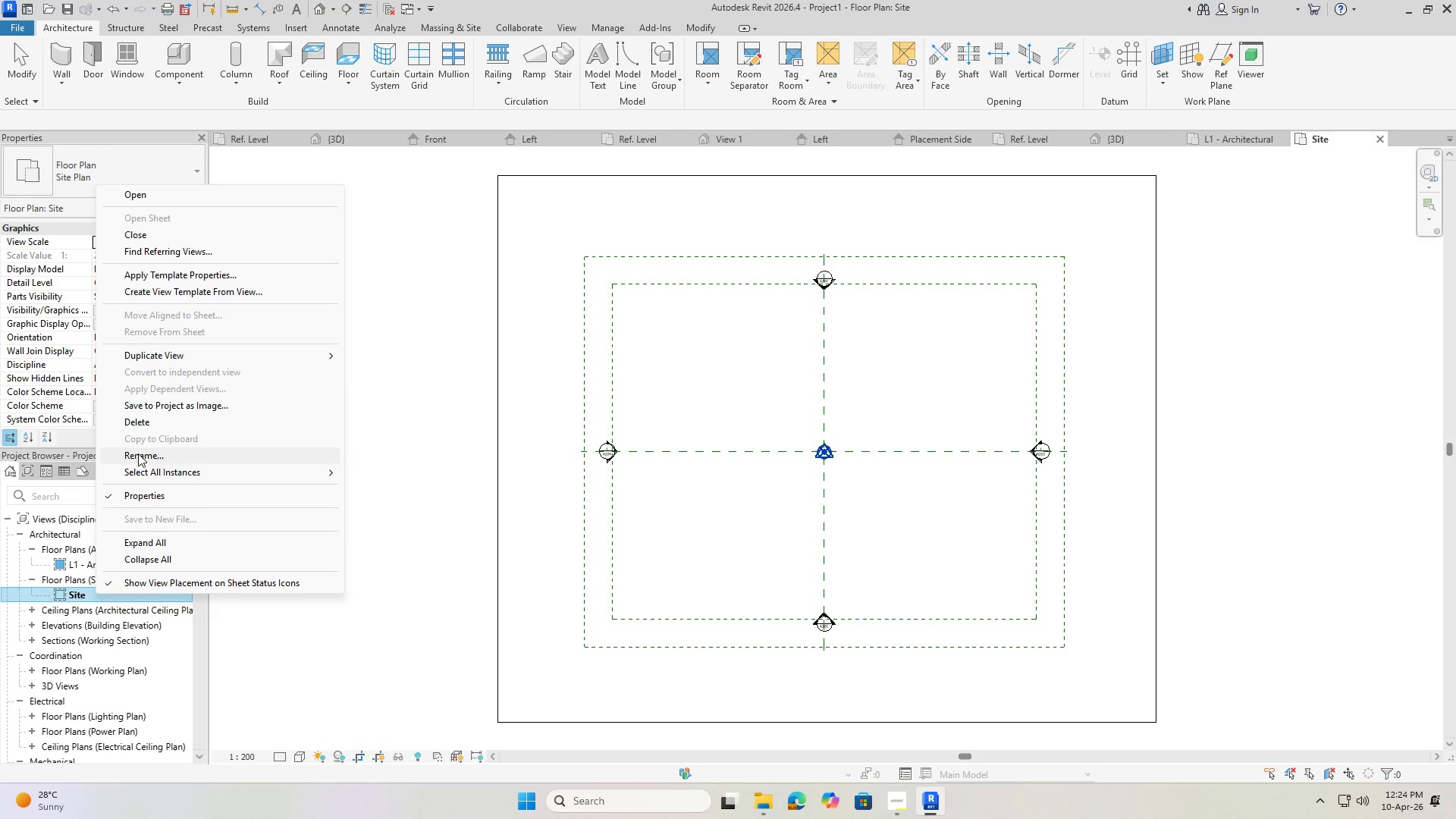 
left_click([140, 425])
 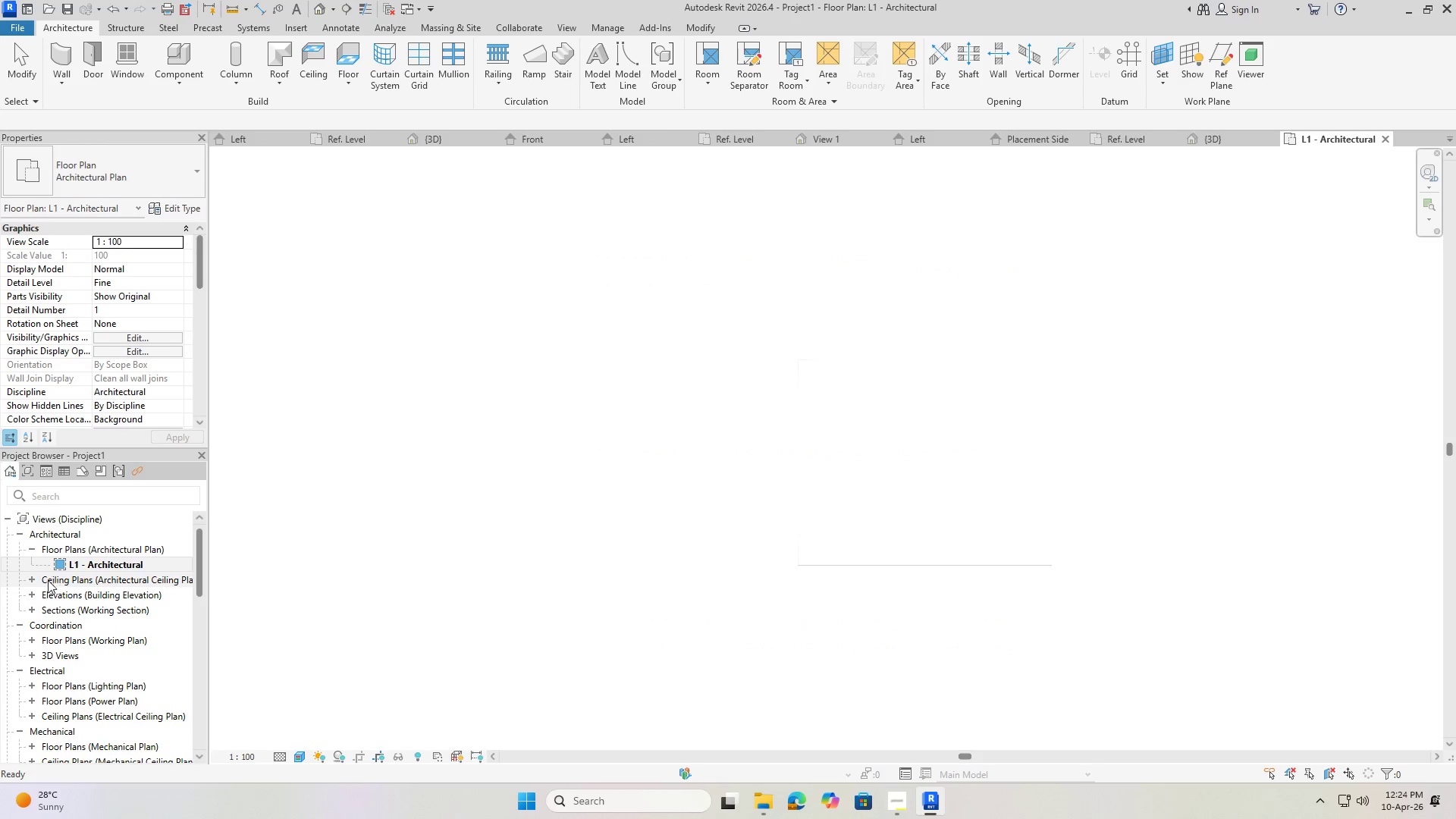 
left_click([52, 583])
 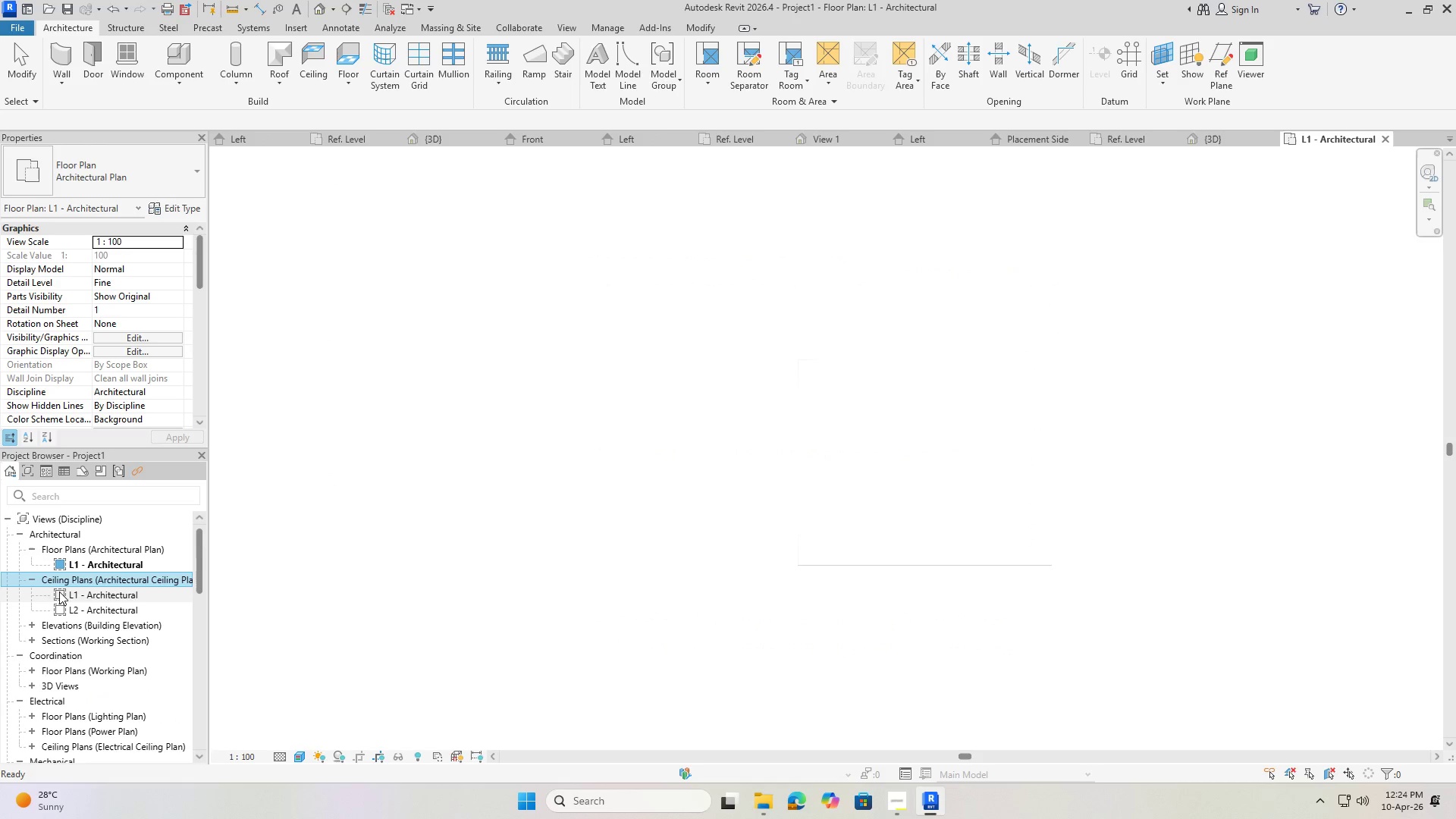 
left_click([80, 592])
 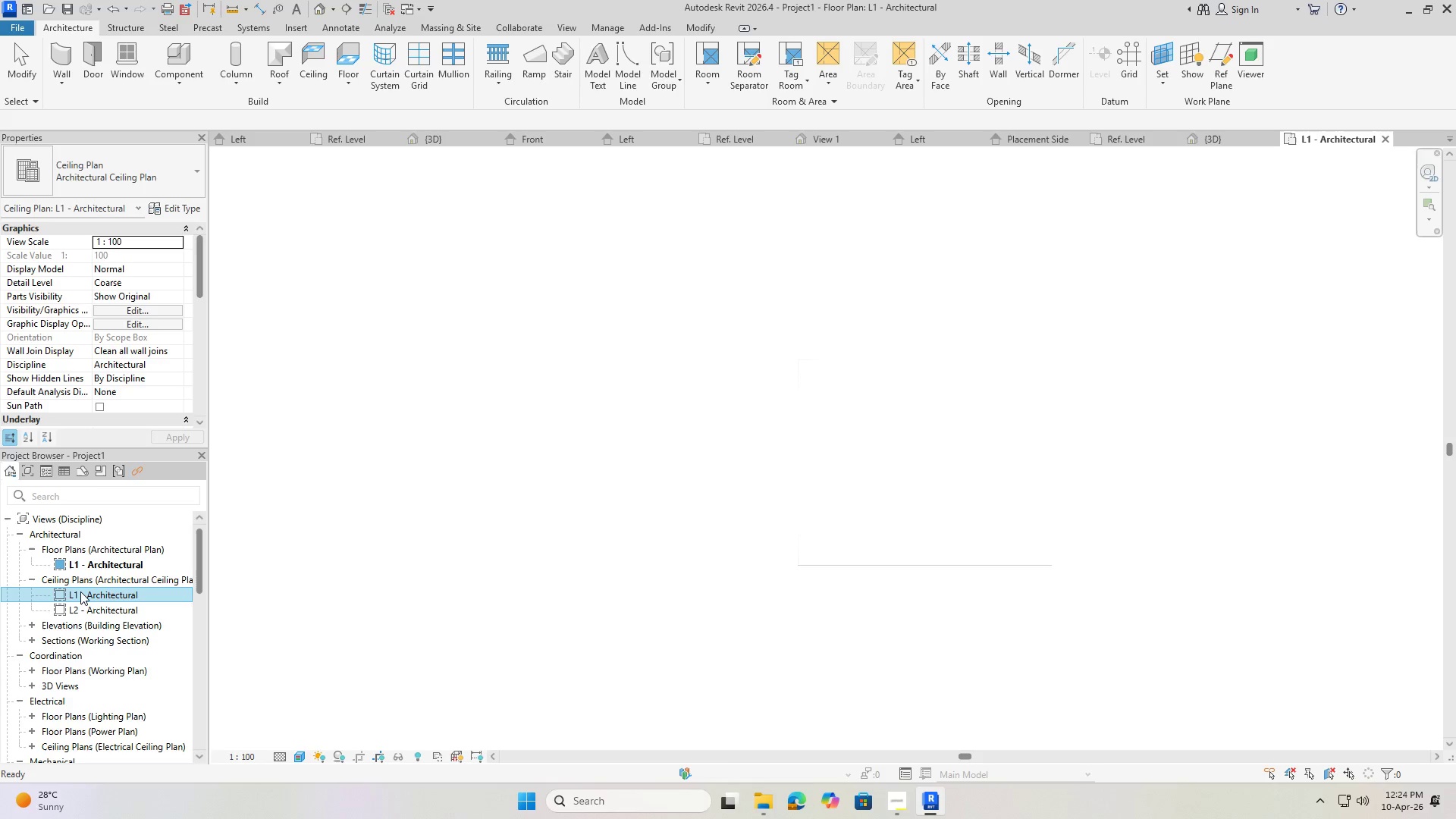 
right_click([80, 592])
 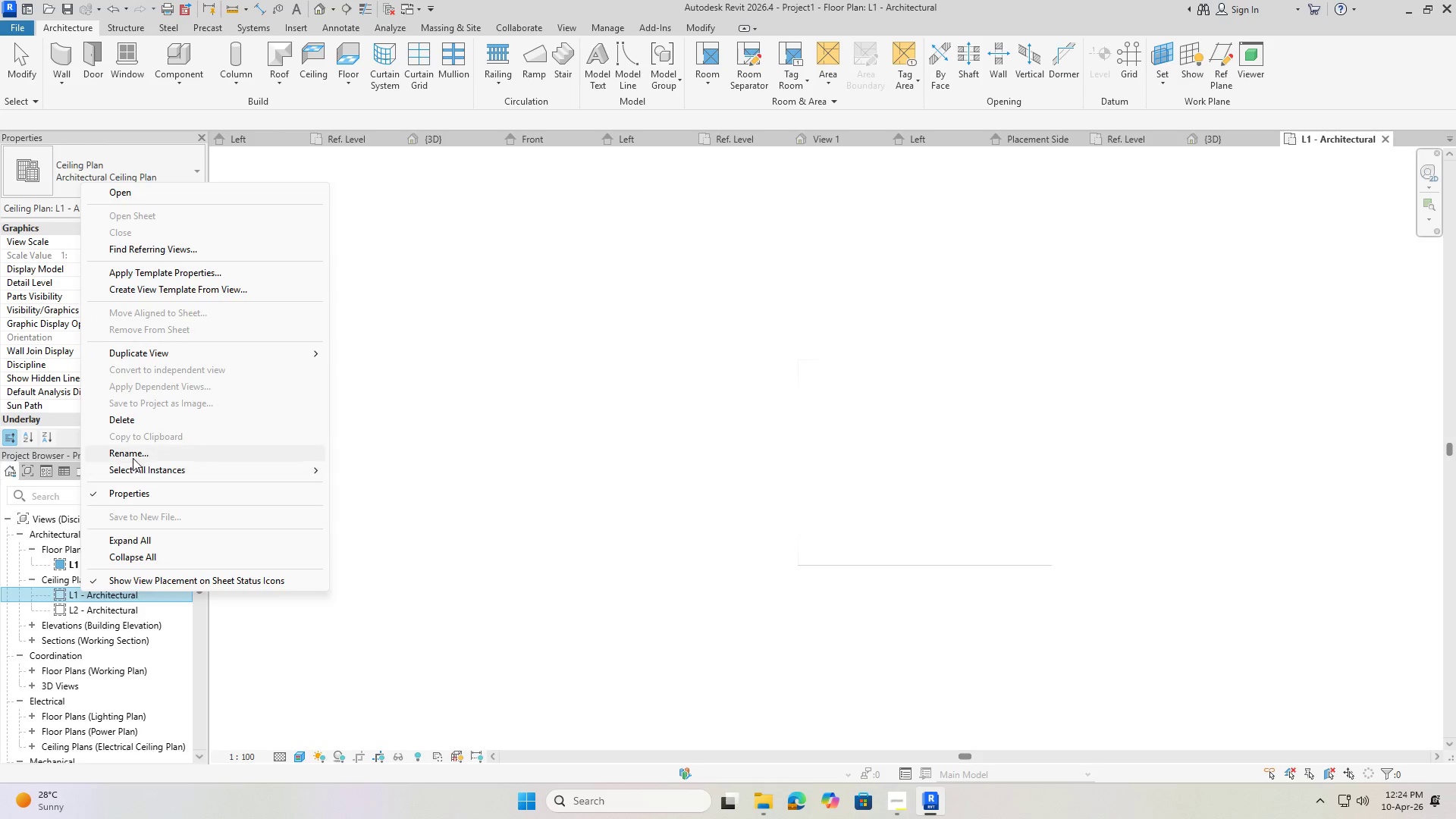 
left_click([132, 418])
 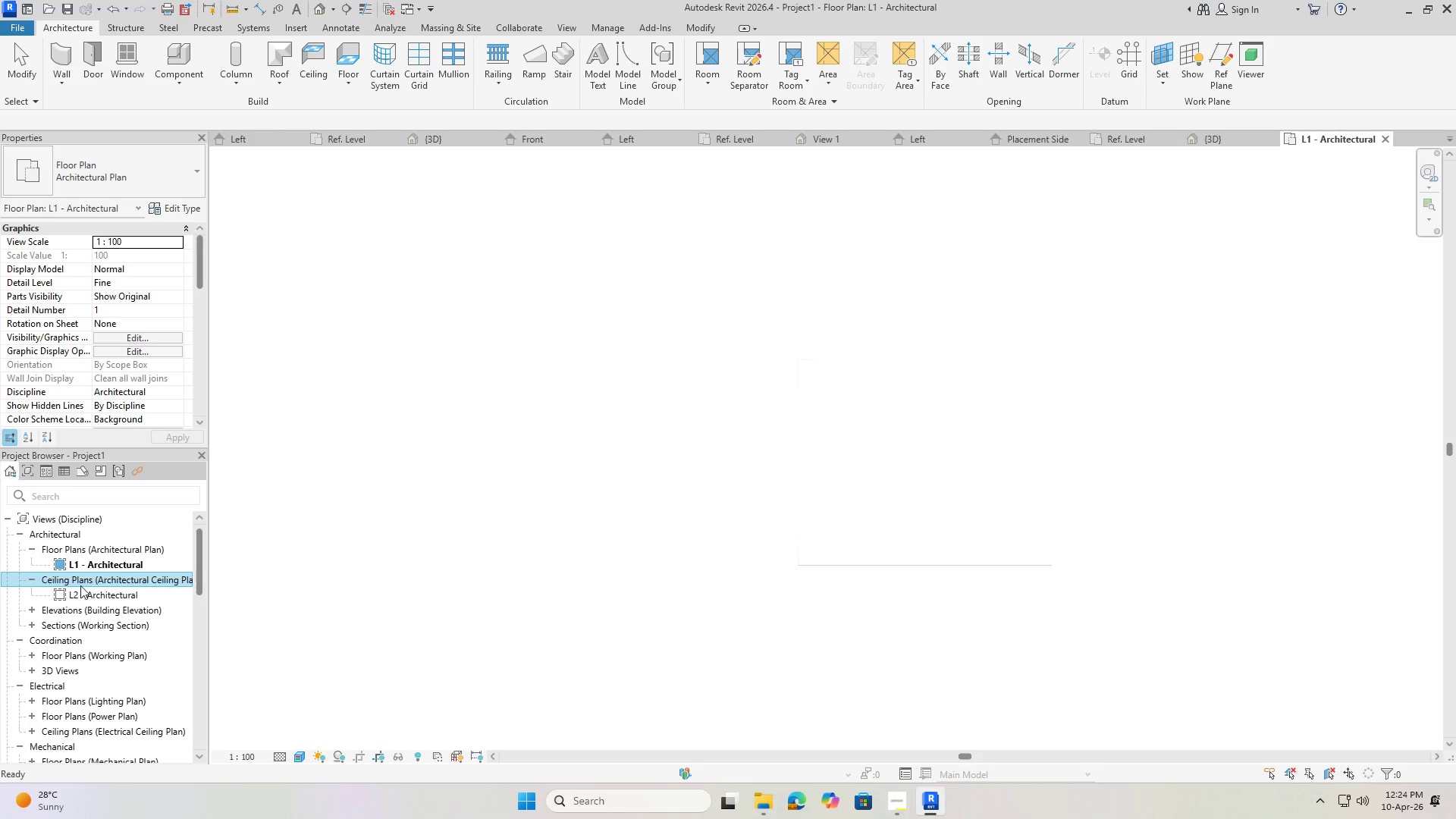 
left_click([82, 595])
 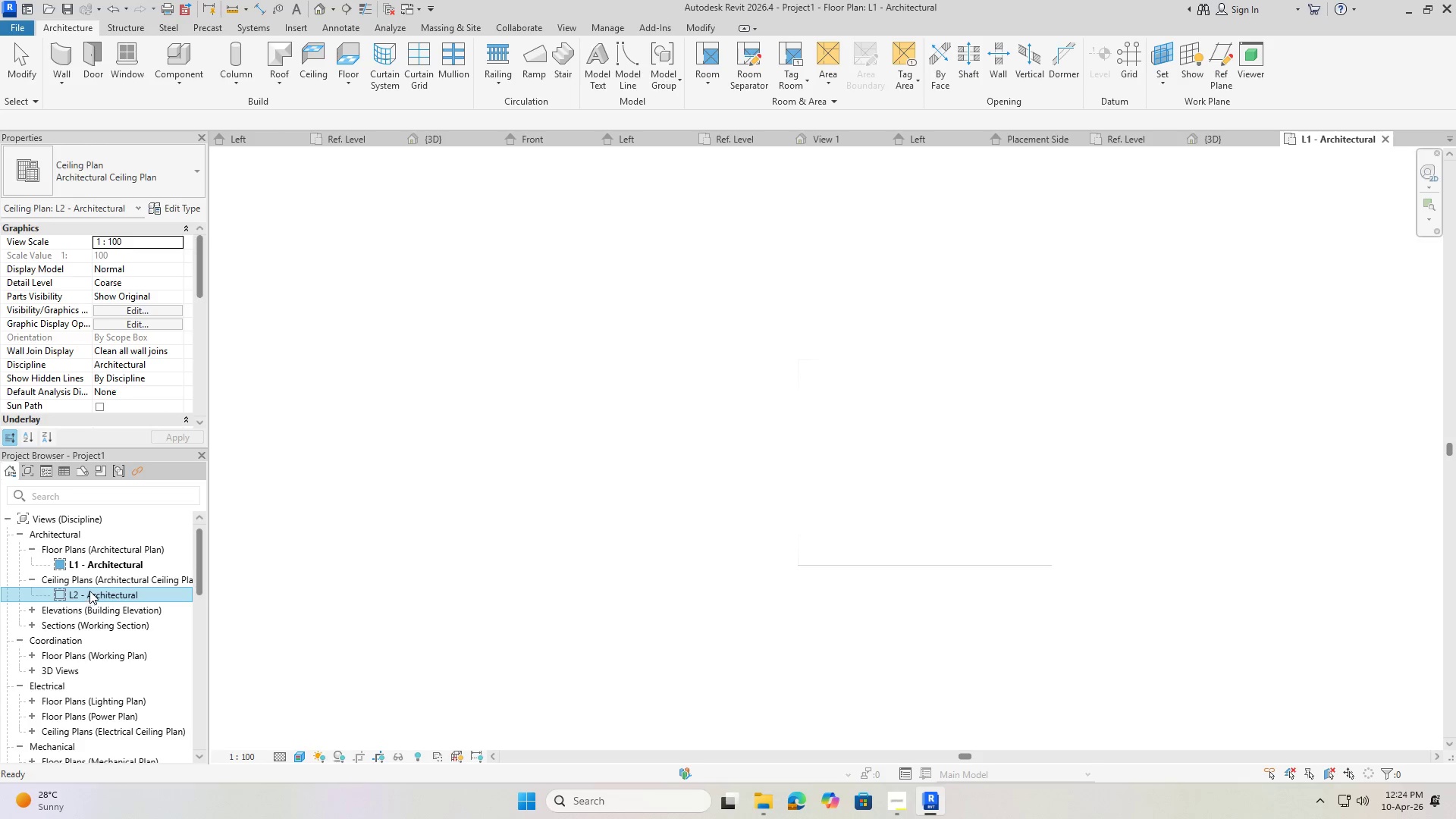 
key(Delete)
 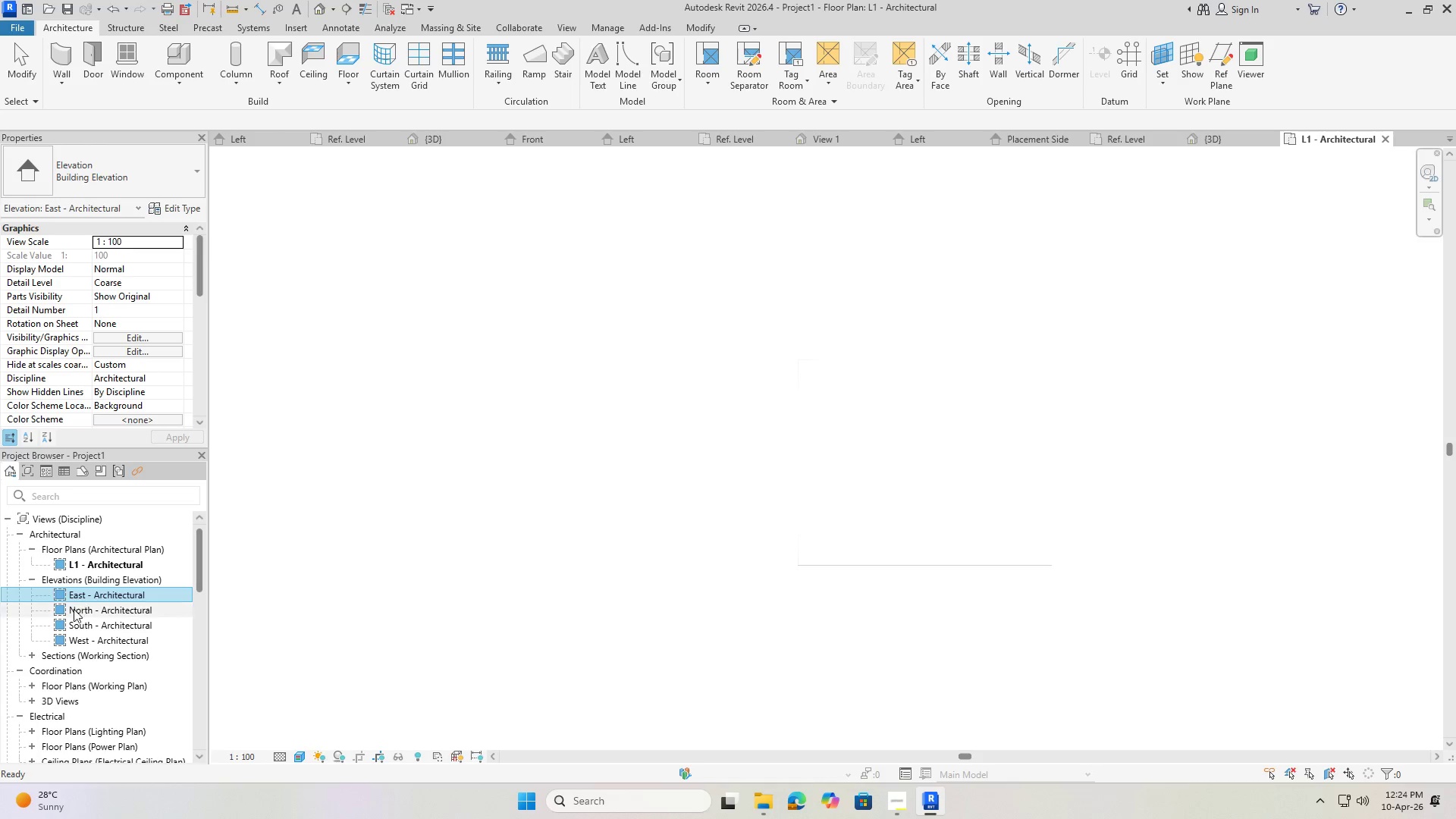 
left_click([30, 657])
 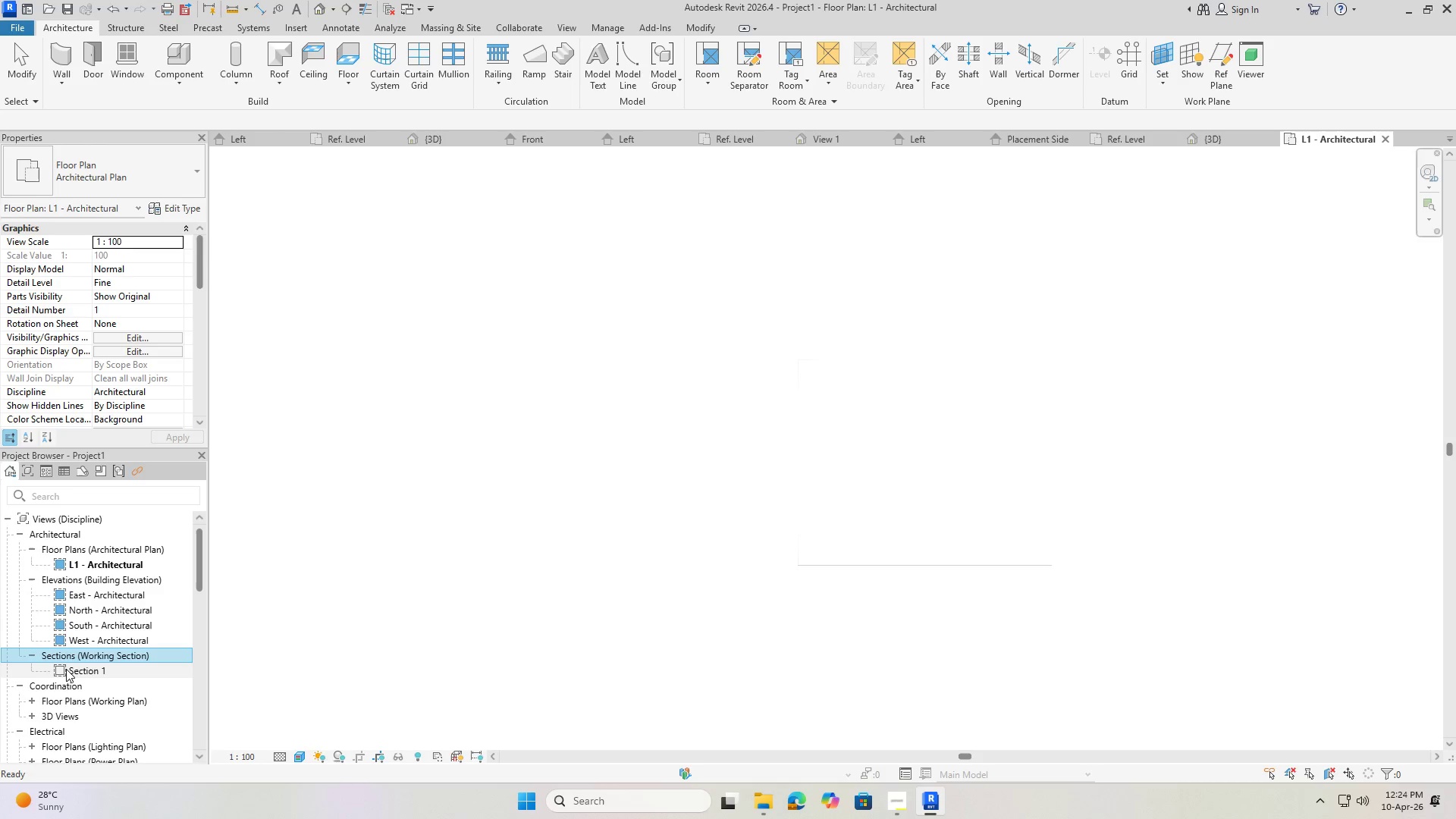 
left_click([66, 669])
 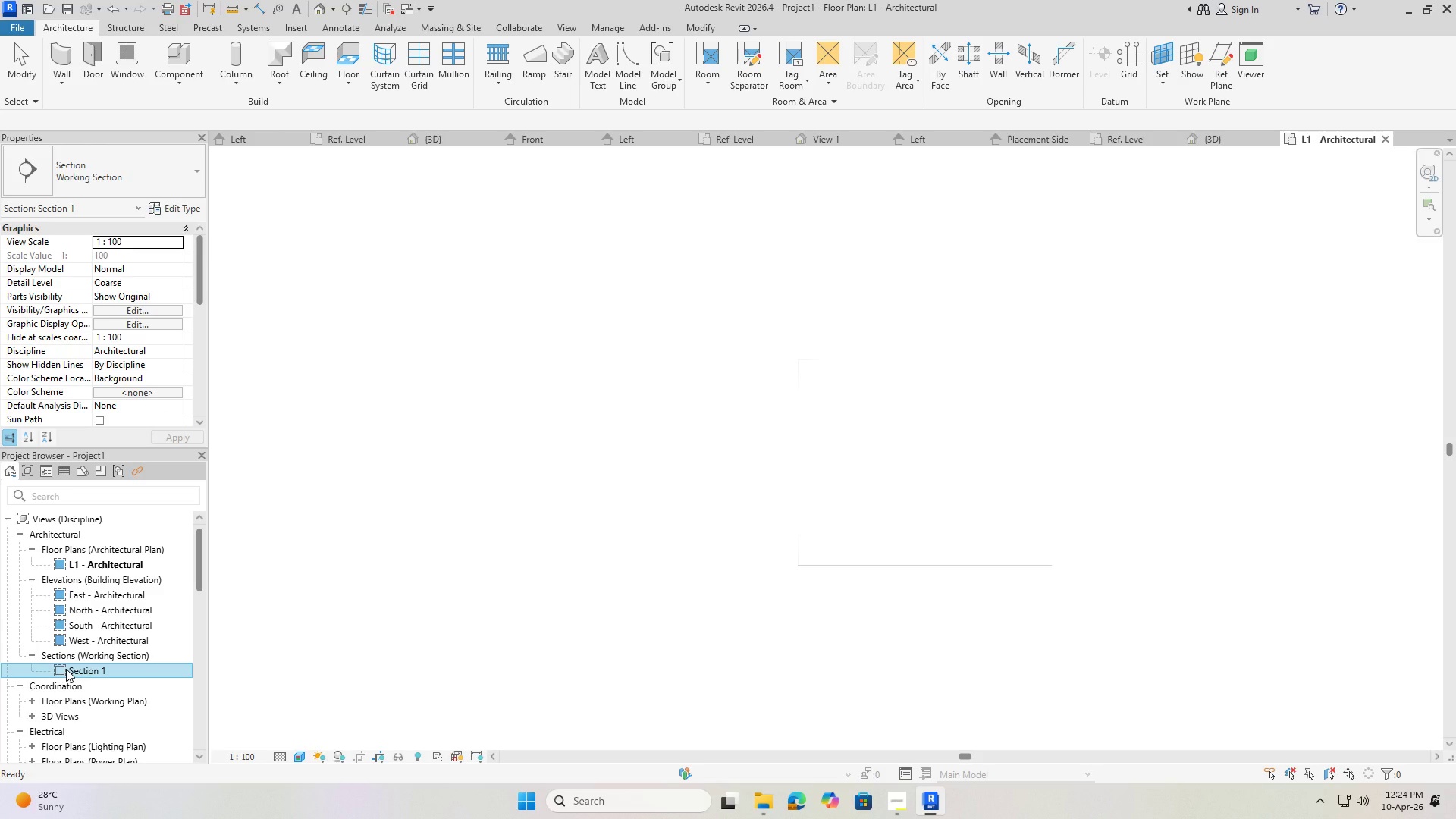 
key(Delete)
 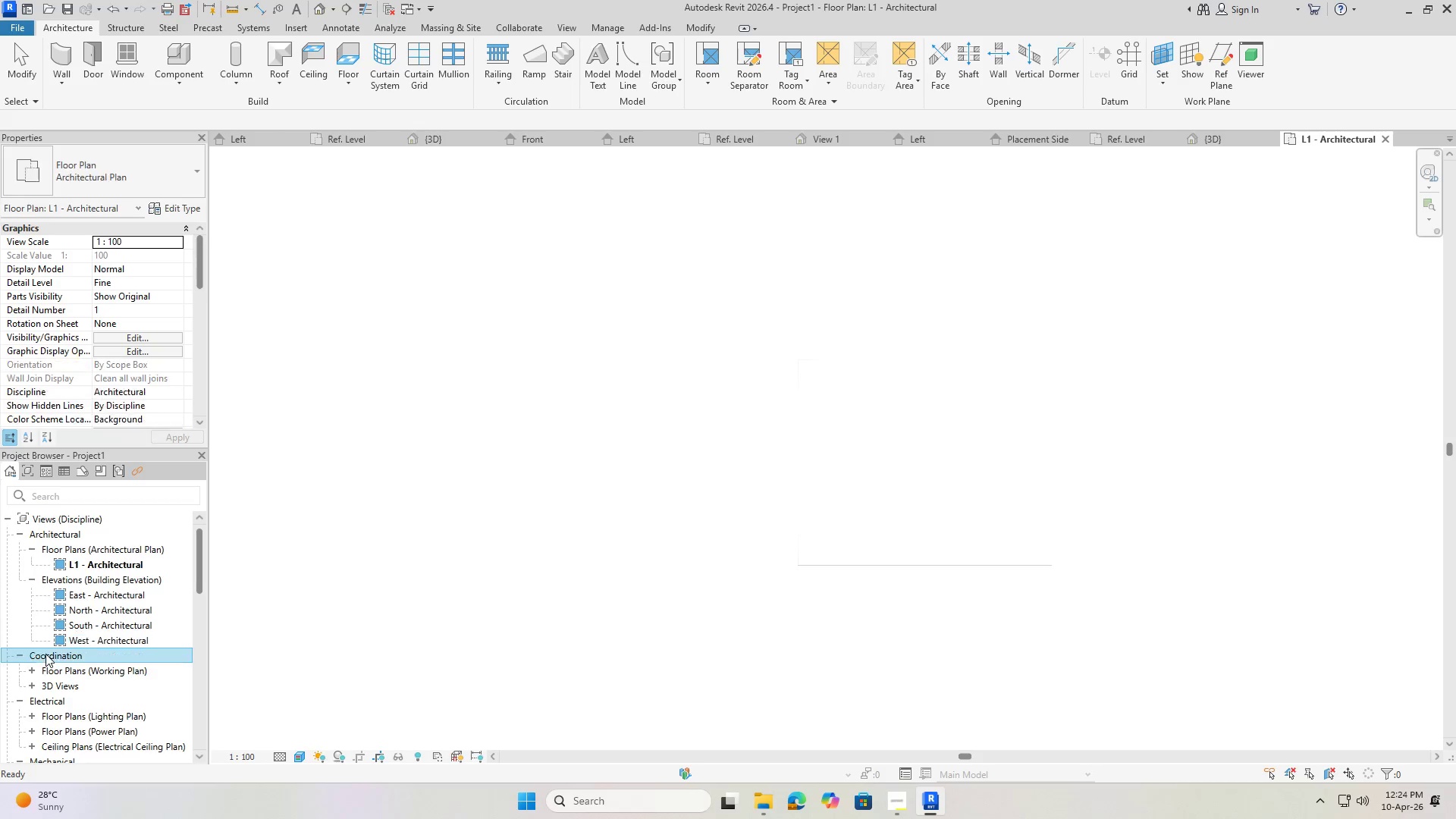 
double_click([41, 669])
 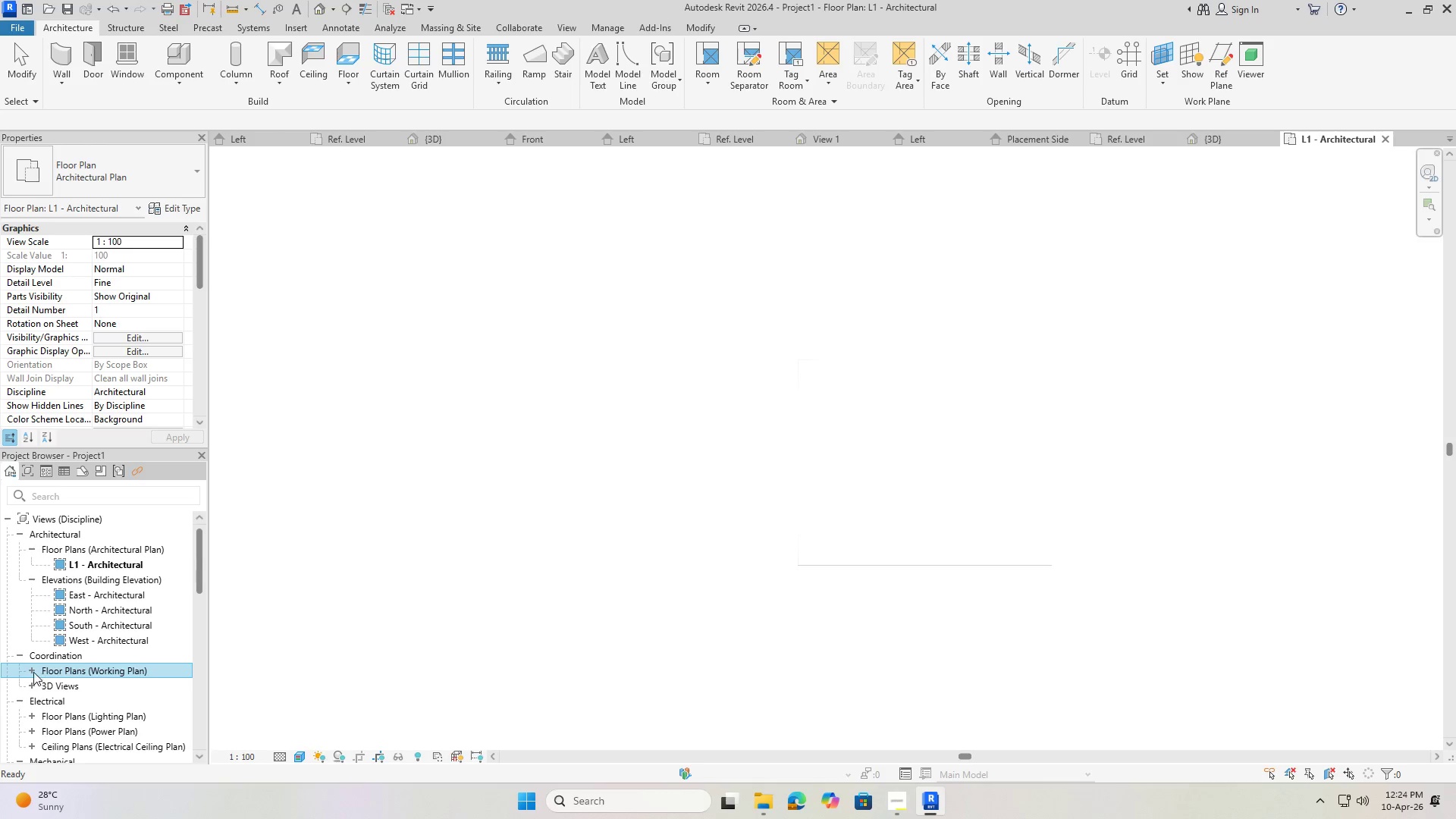 
left_click([30, 669])
 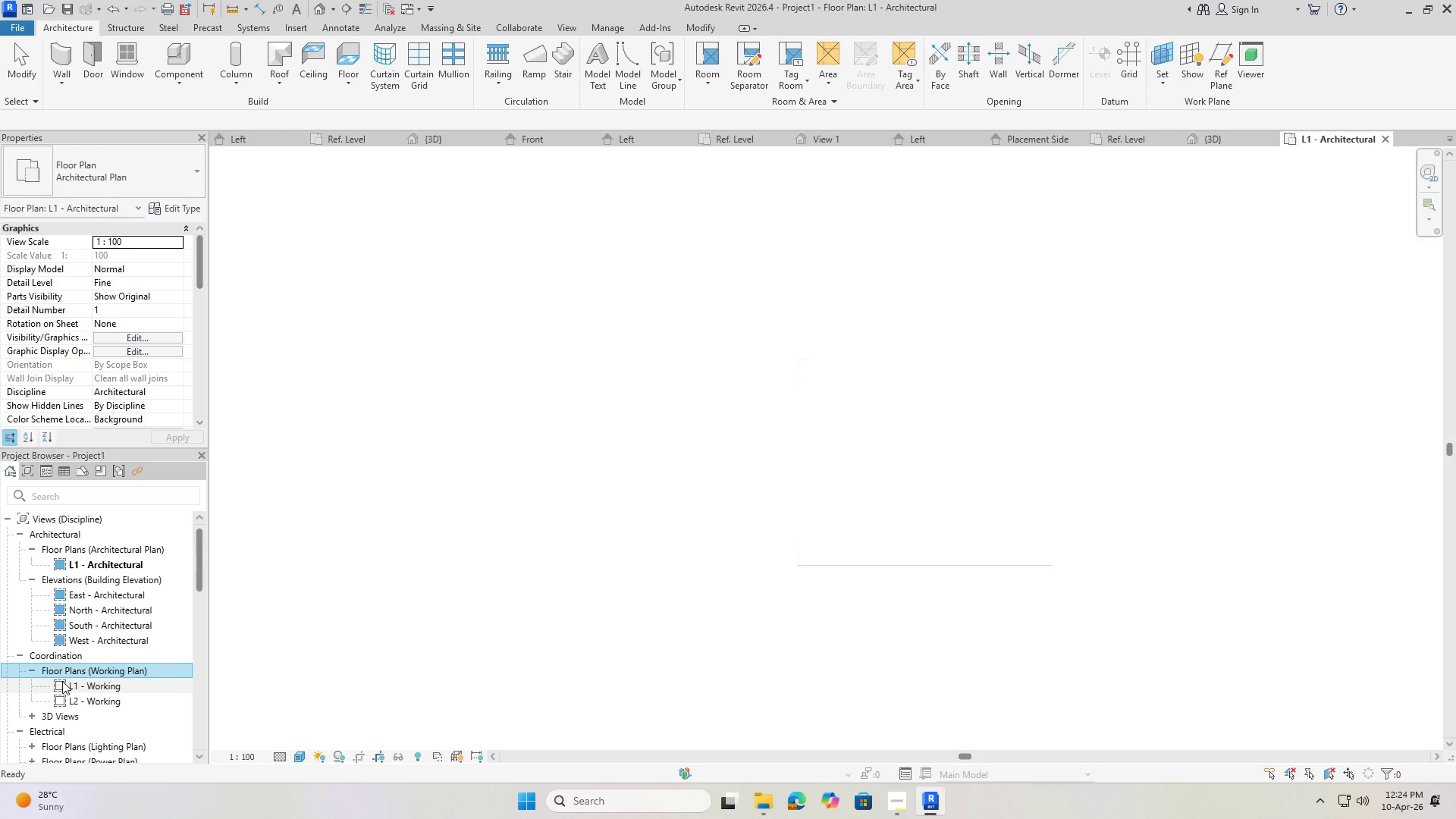 
left_click([68, 682])
 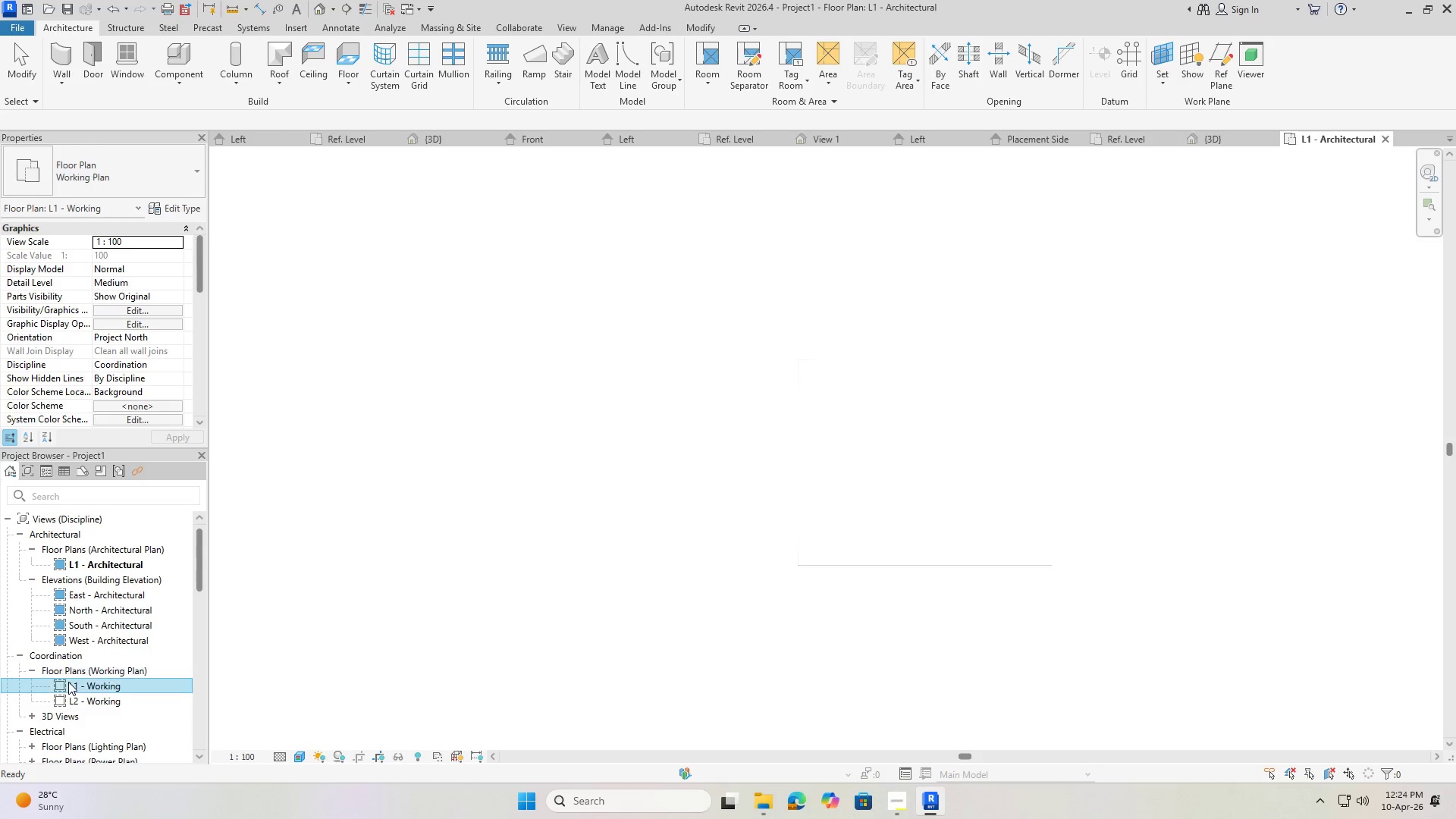 
key(Delete)
 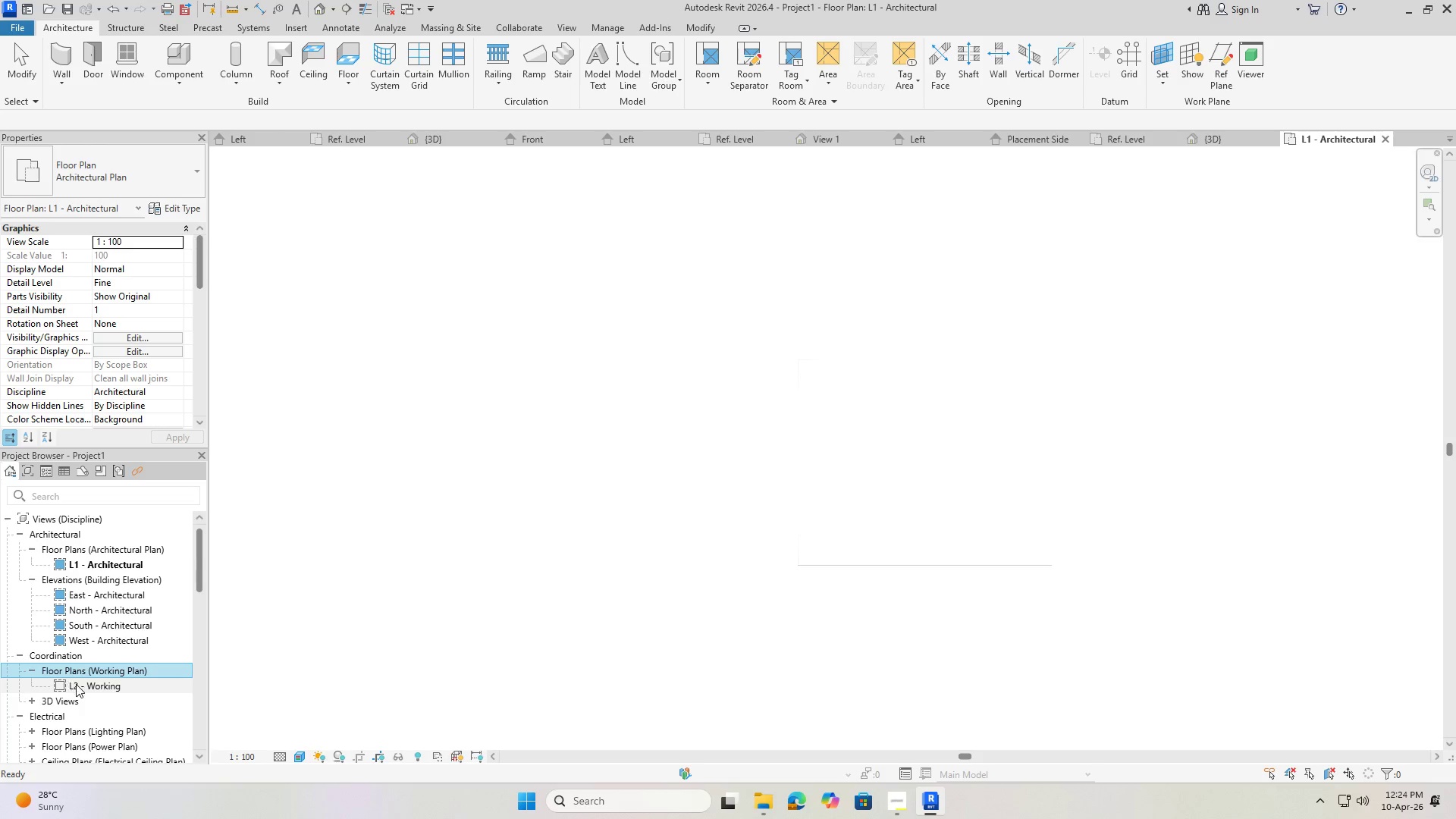 
key(Delete)
 